 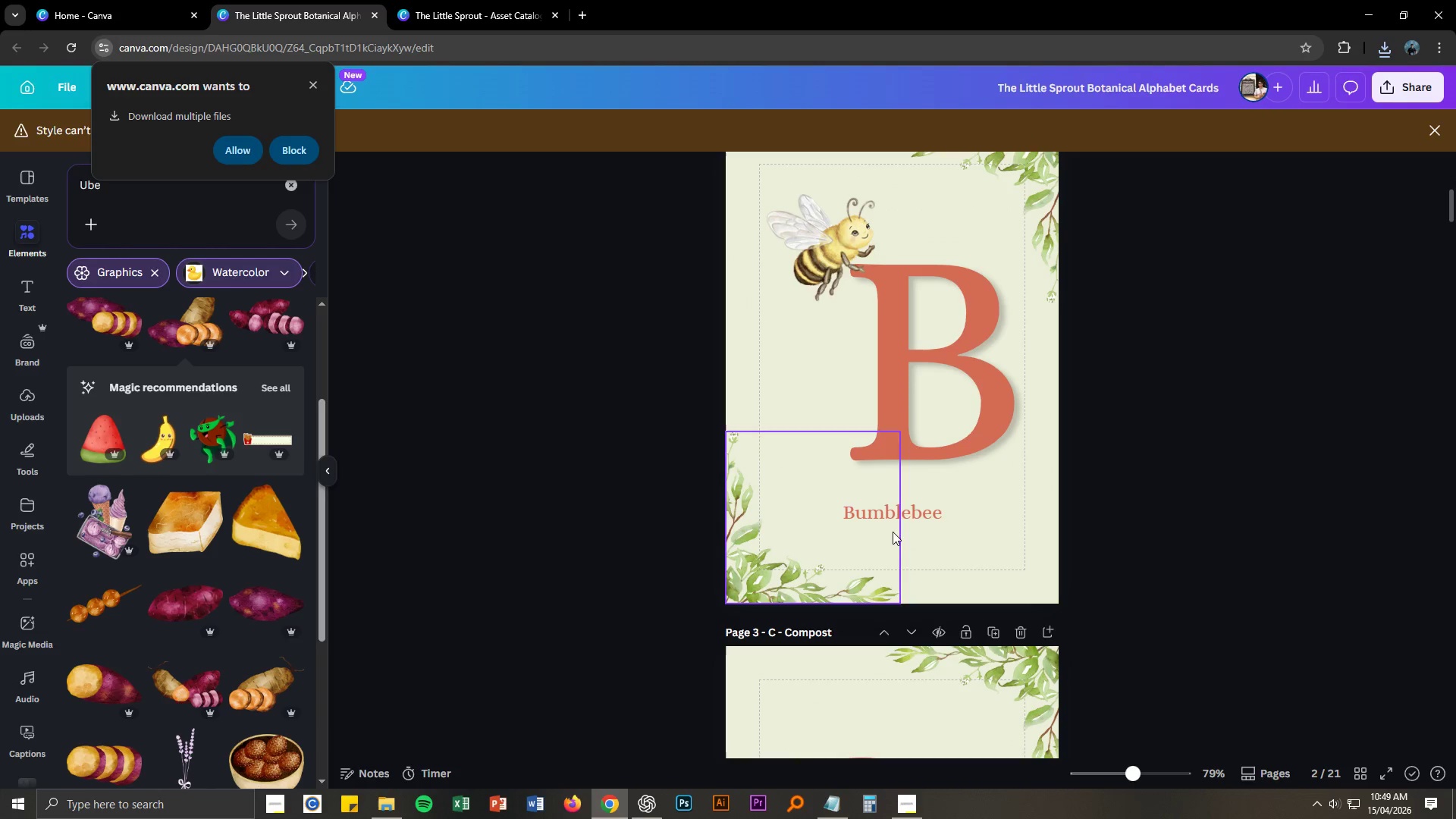 
double_click([902, 514])
 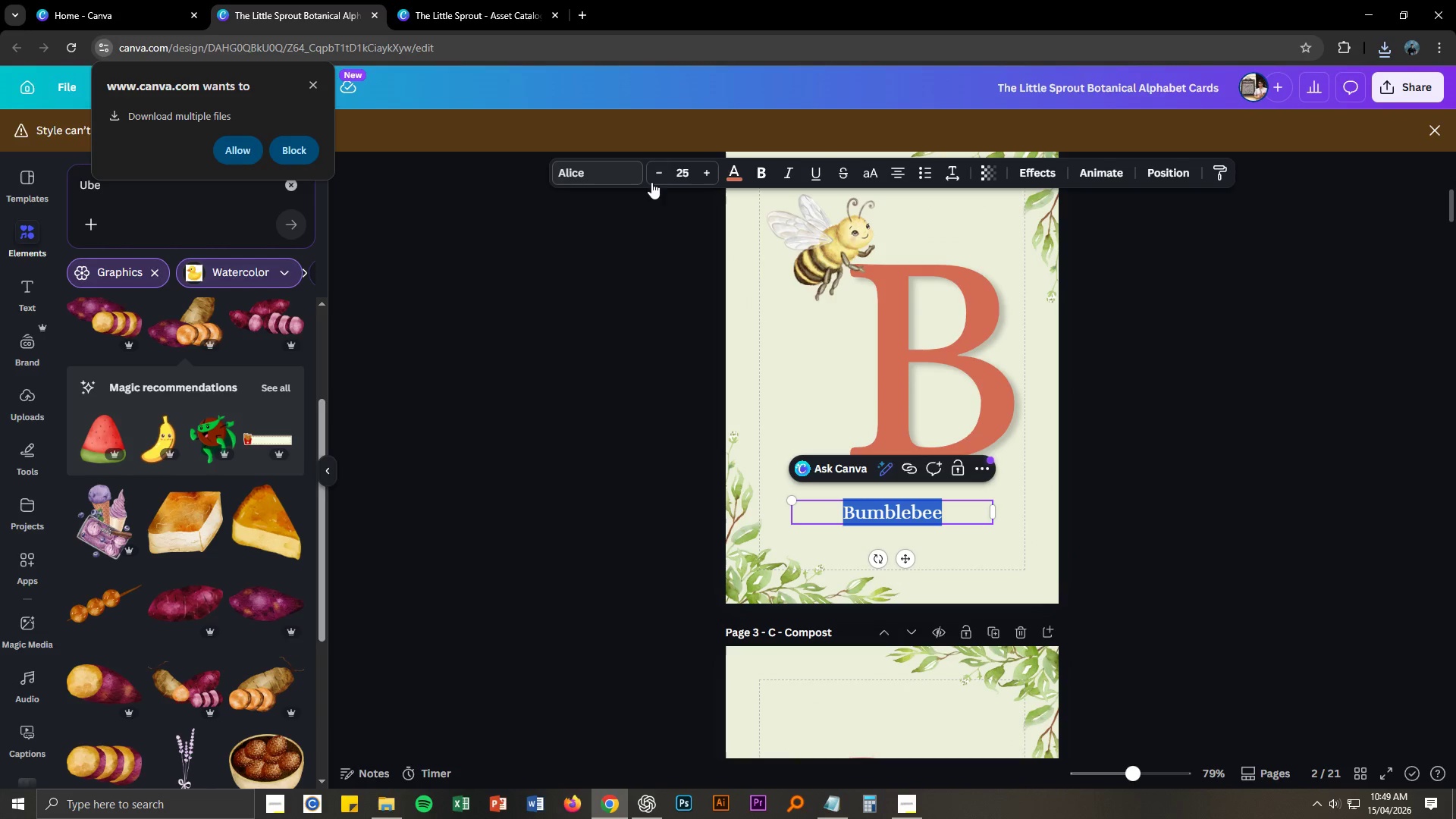 
left_click([684, 174])
 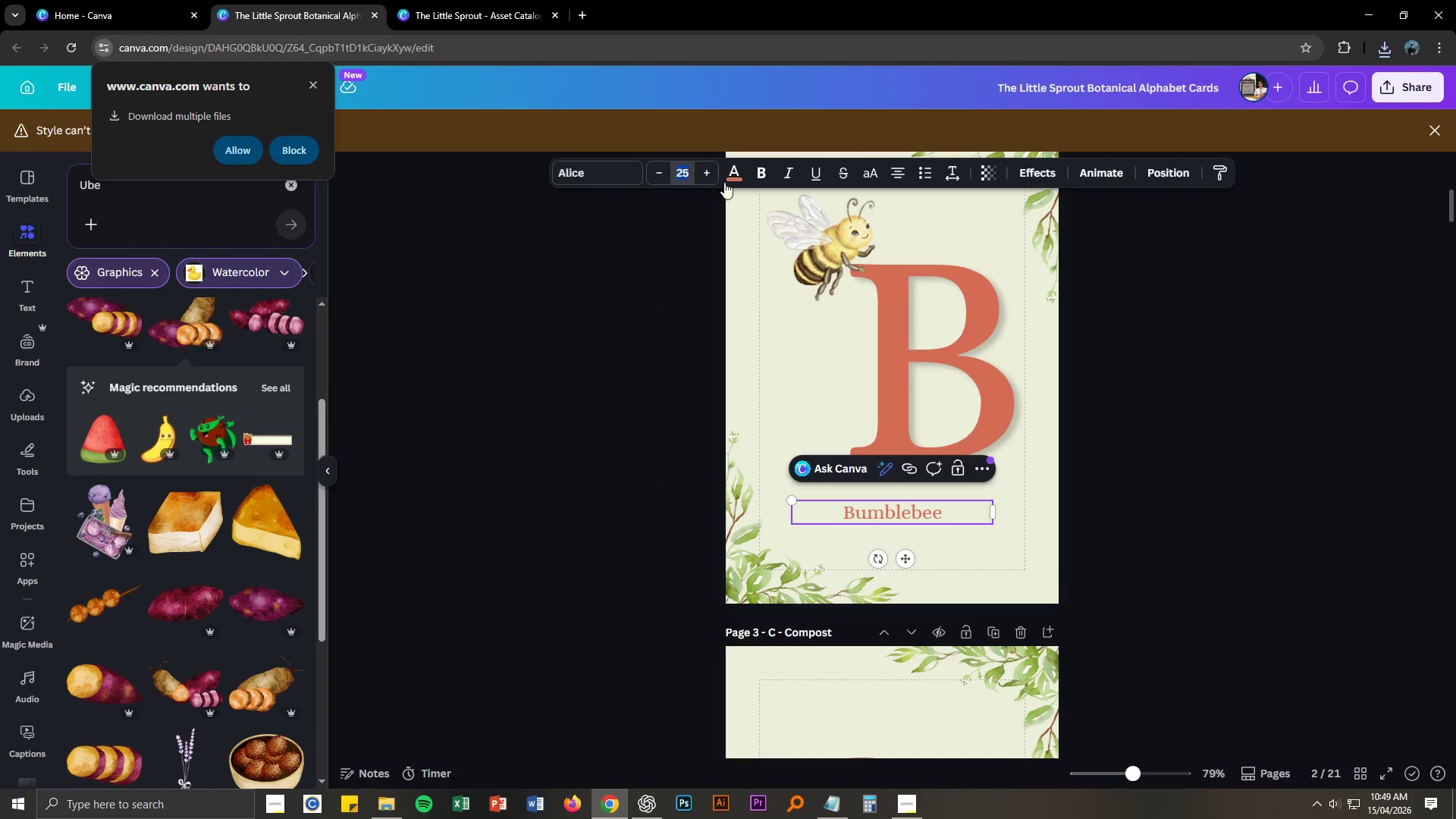 
hold_key(key=ControlLeft, duration=0.55)
 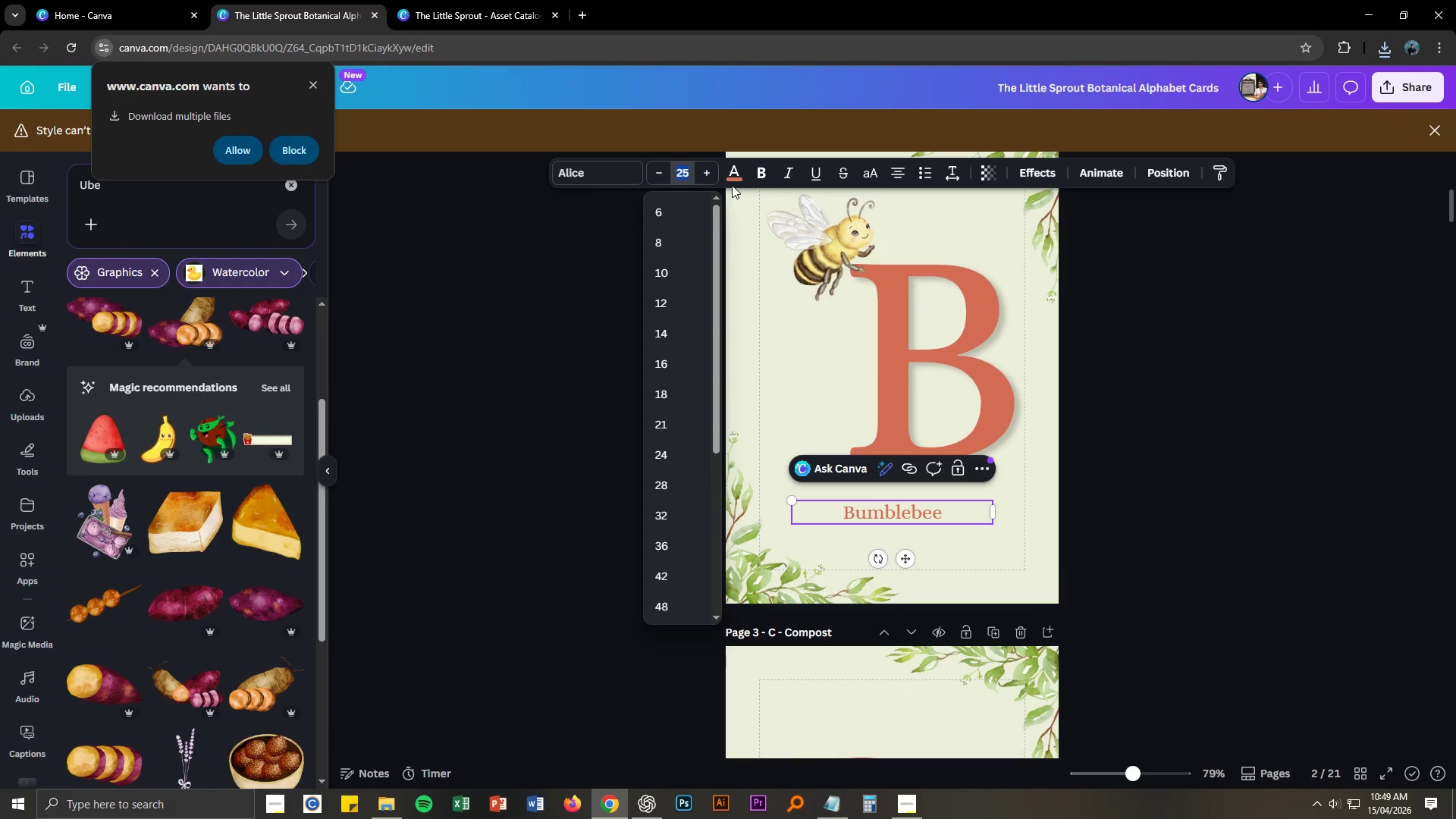 
key(Numpad4)
 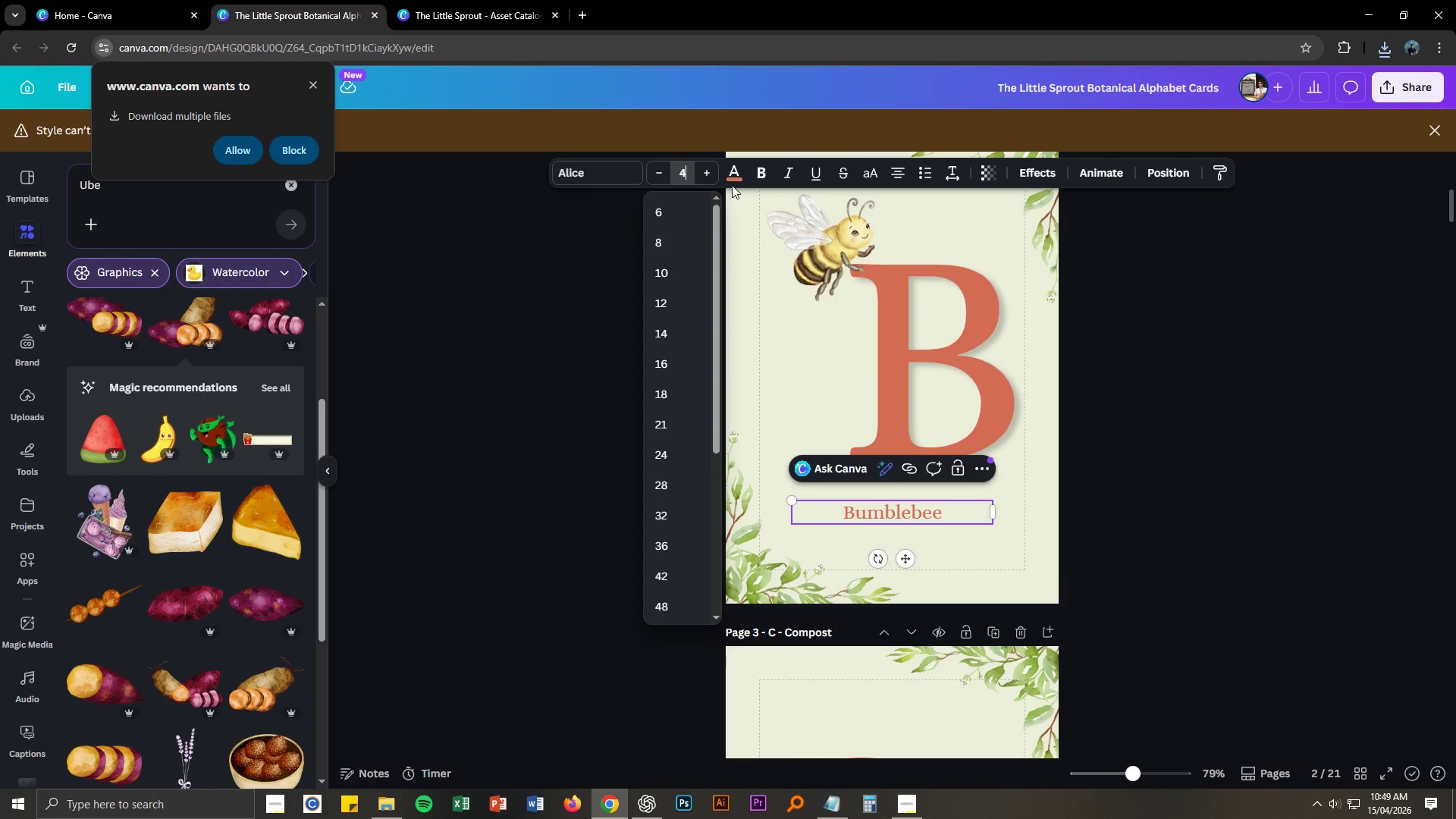 
key(Numpad5)
 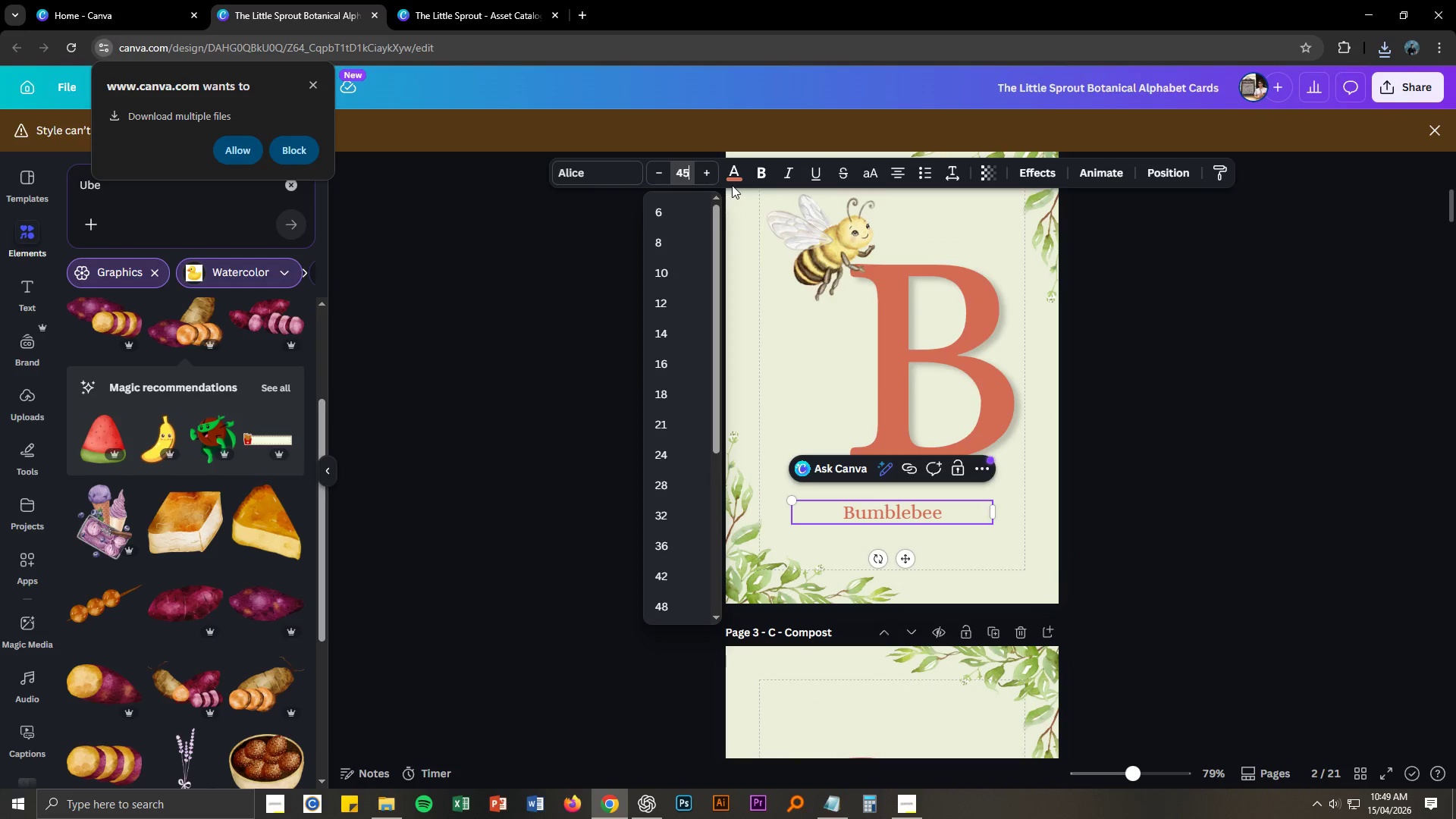 
key(NumpadEnter)
 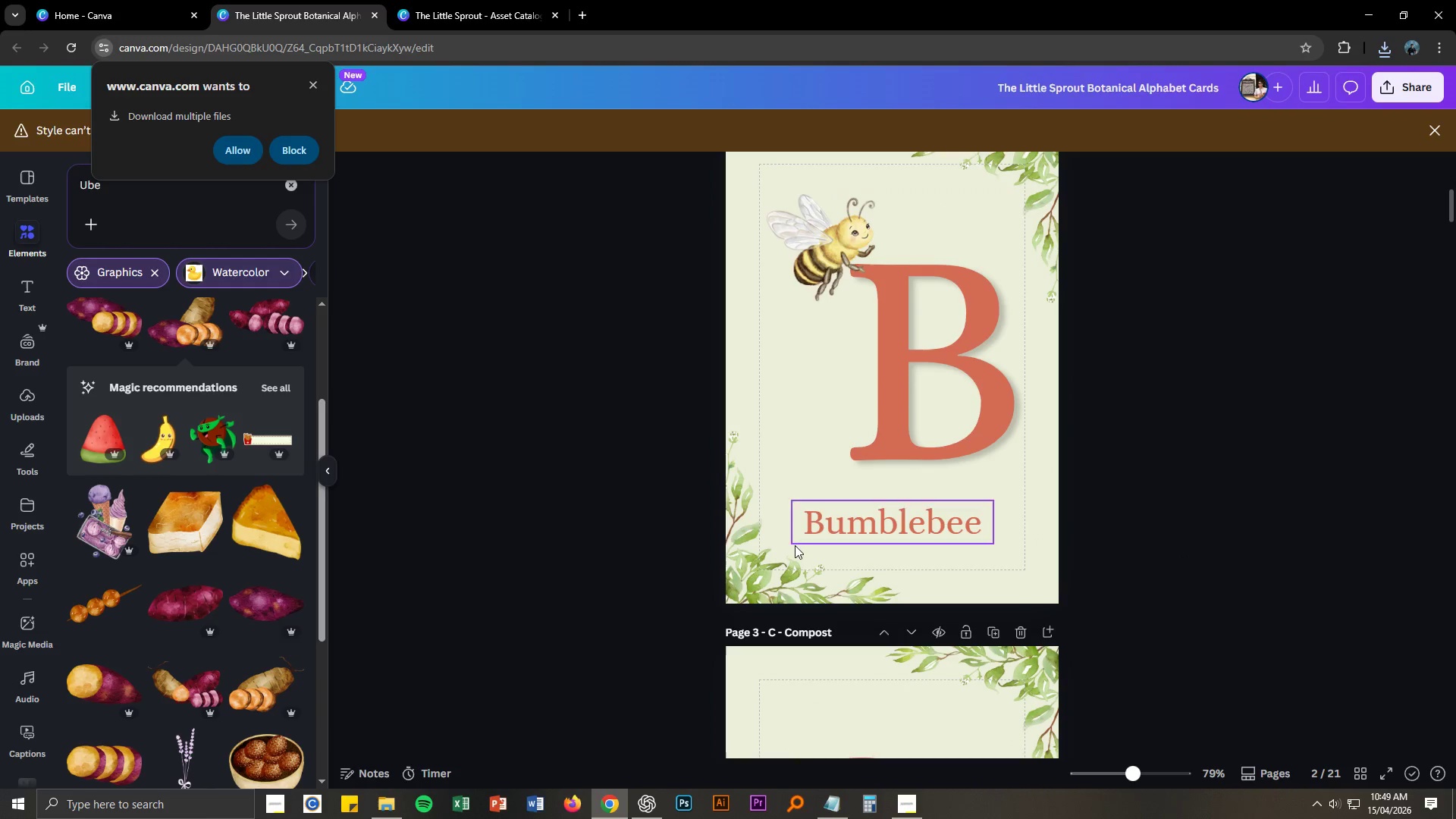 
left_click([950, 526])
 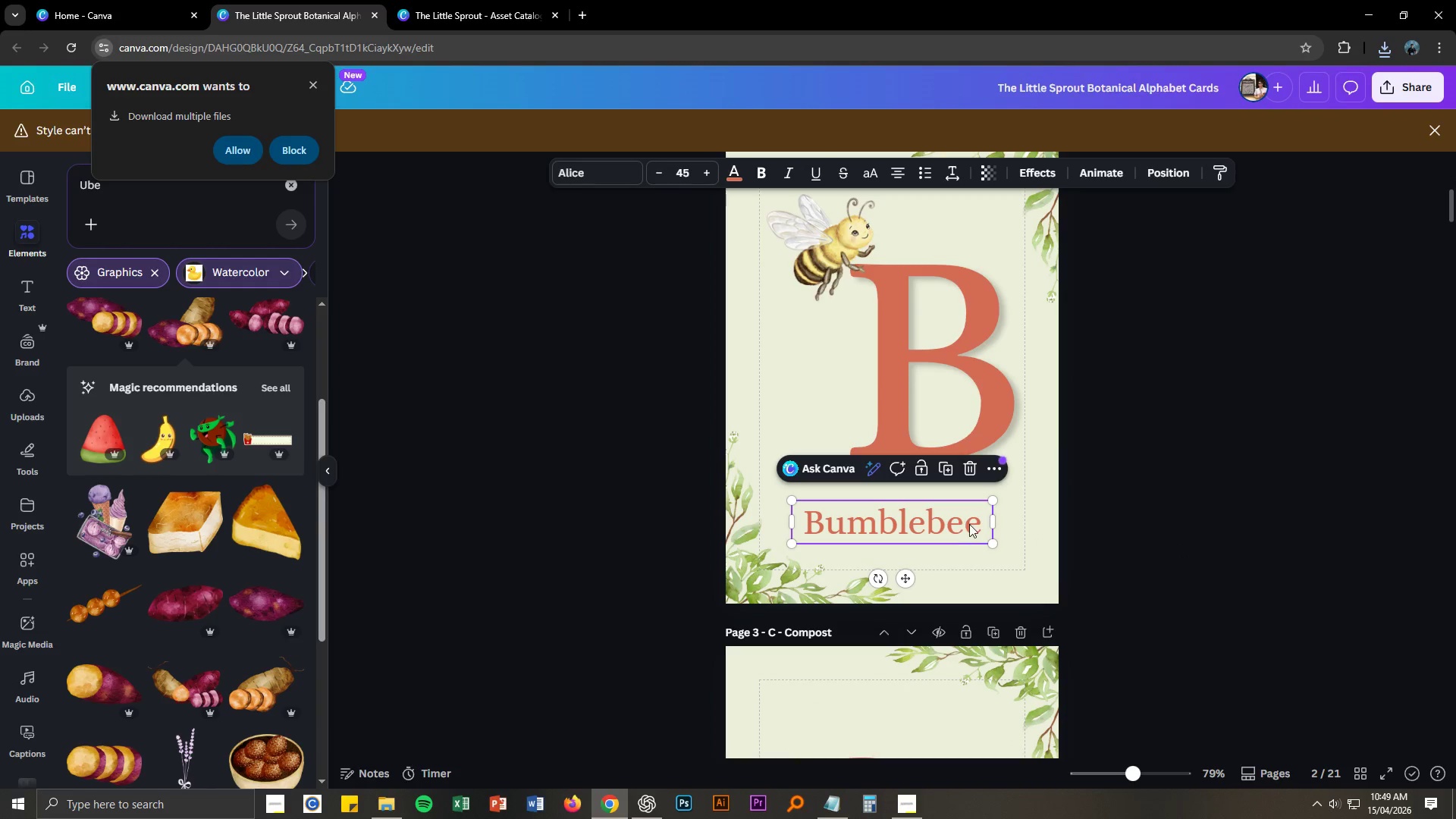 
double_click([969, 524])
 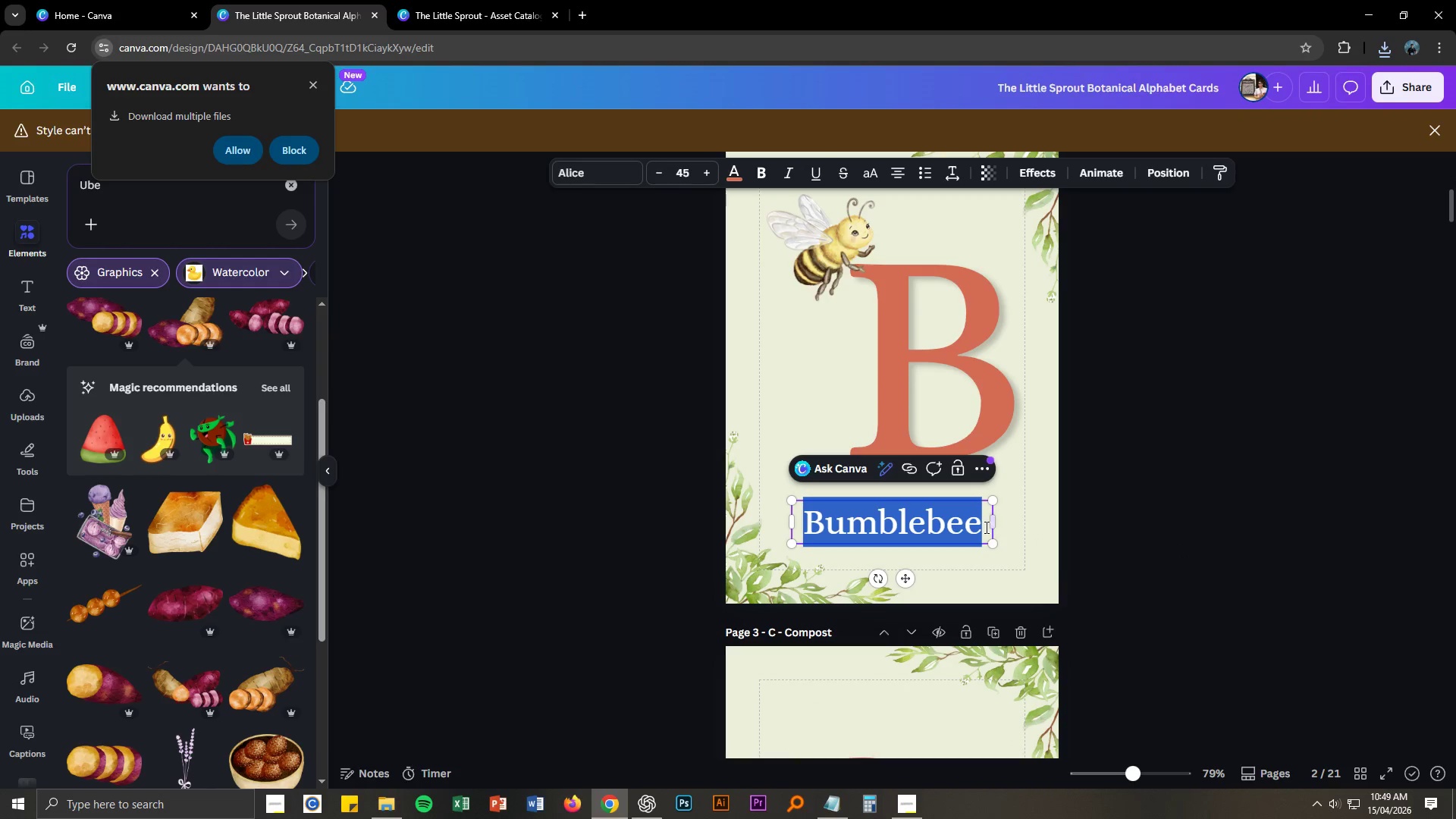 
left_click([983, 526])
 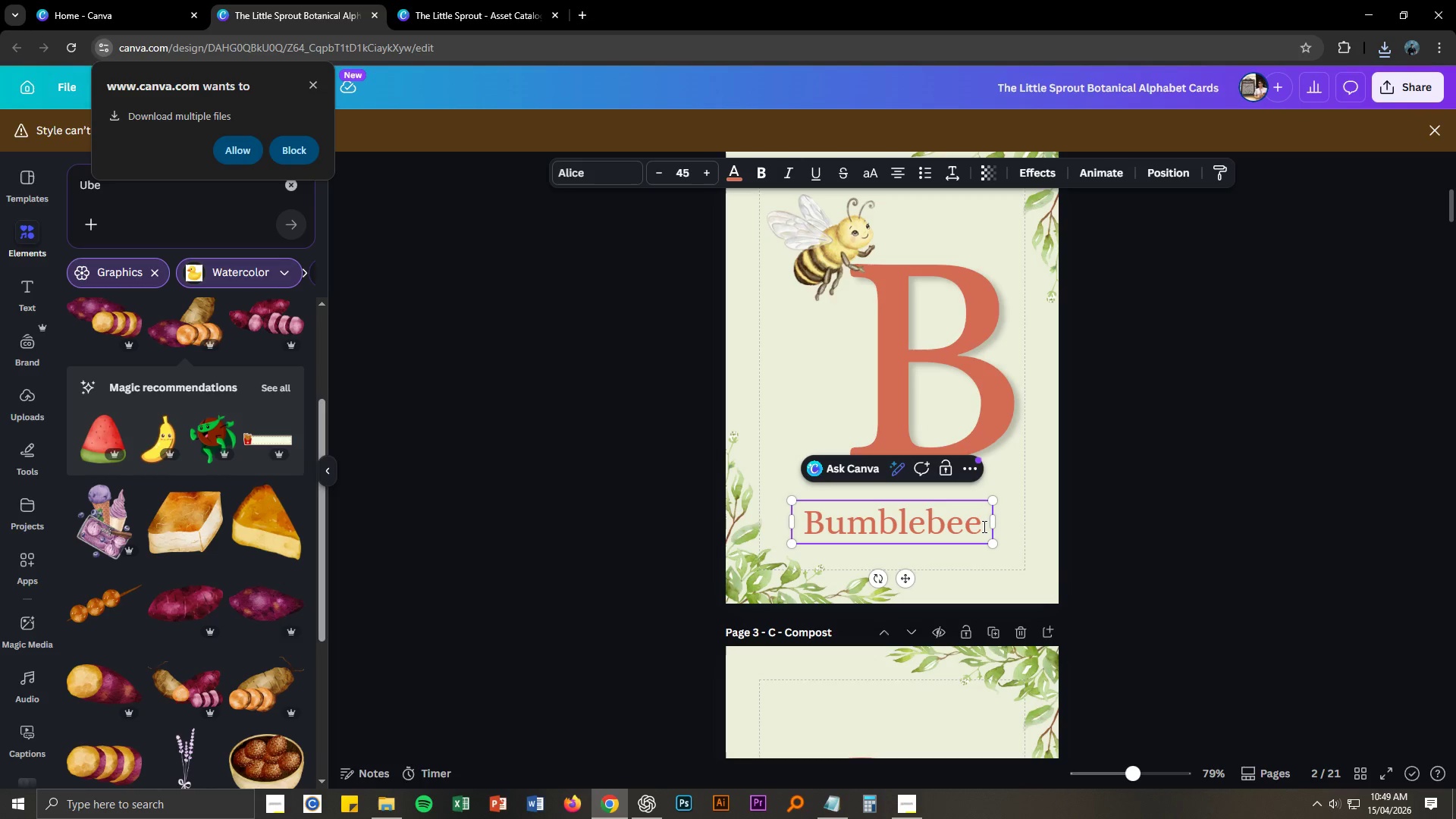 
key(ArrowRight)
 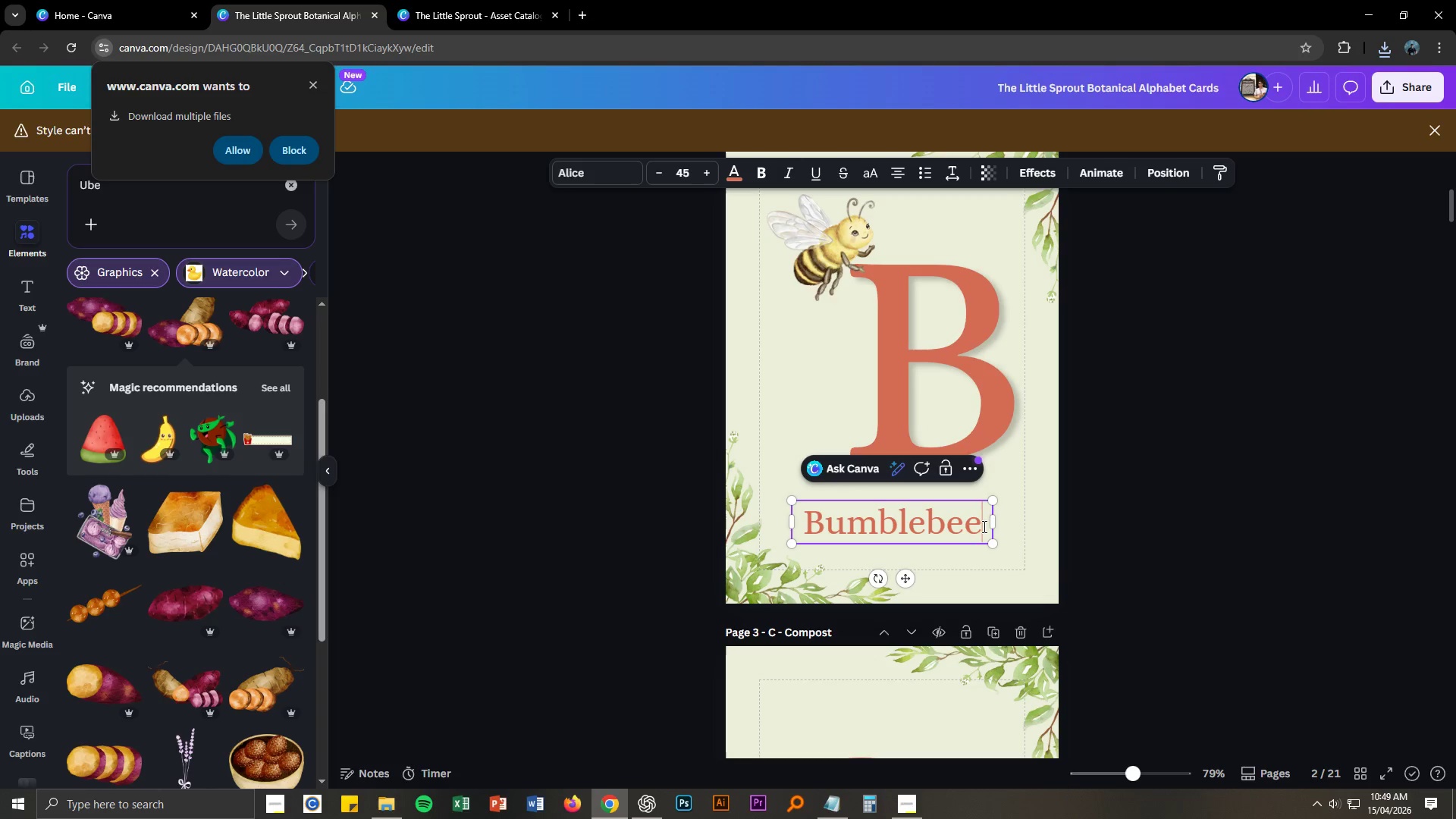 
key(Backspace)
 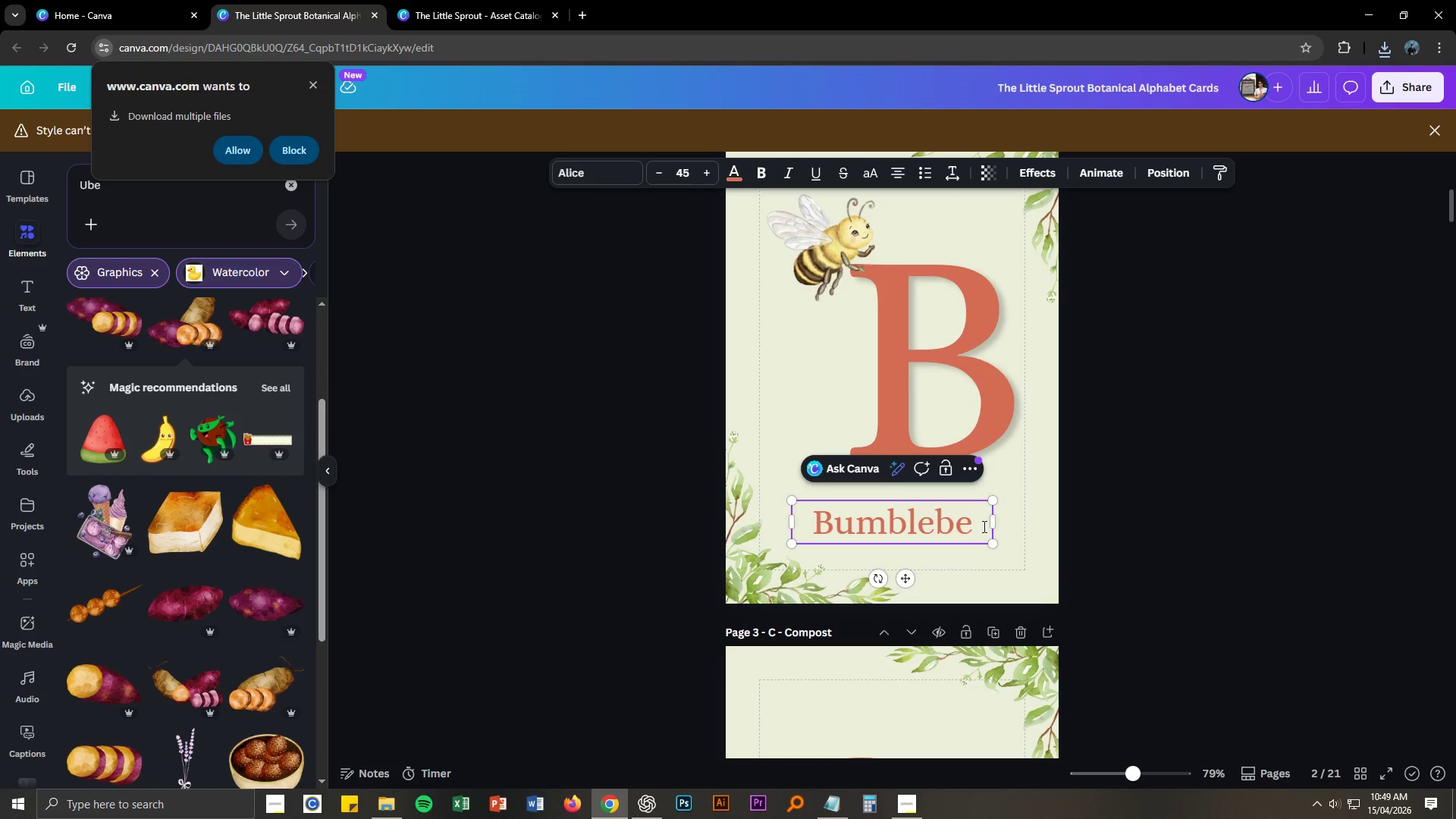 
key(E)
 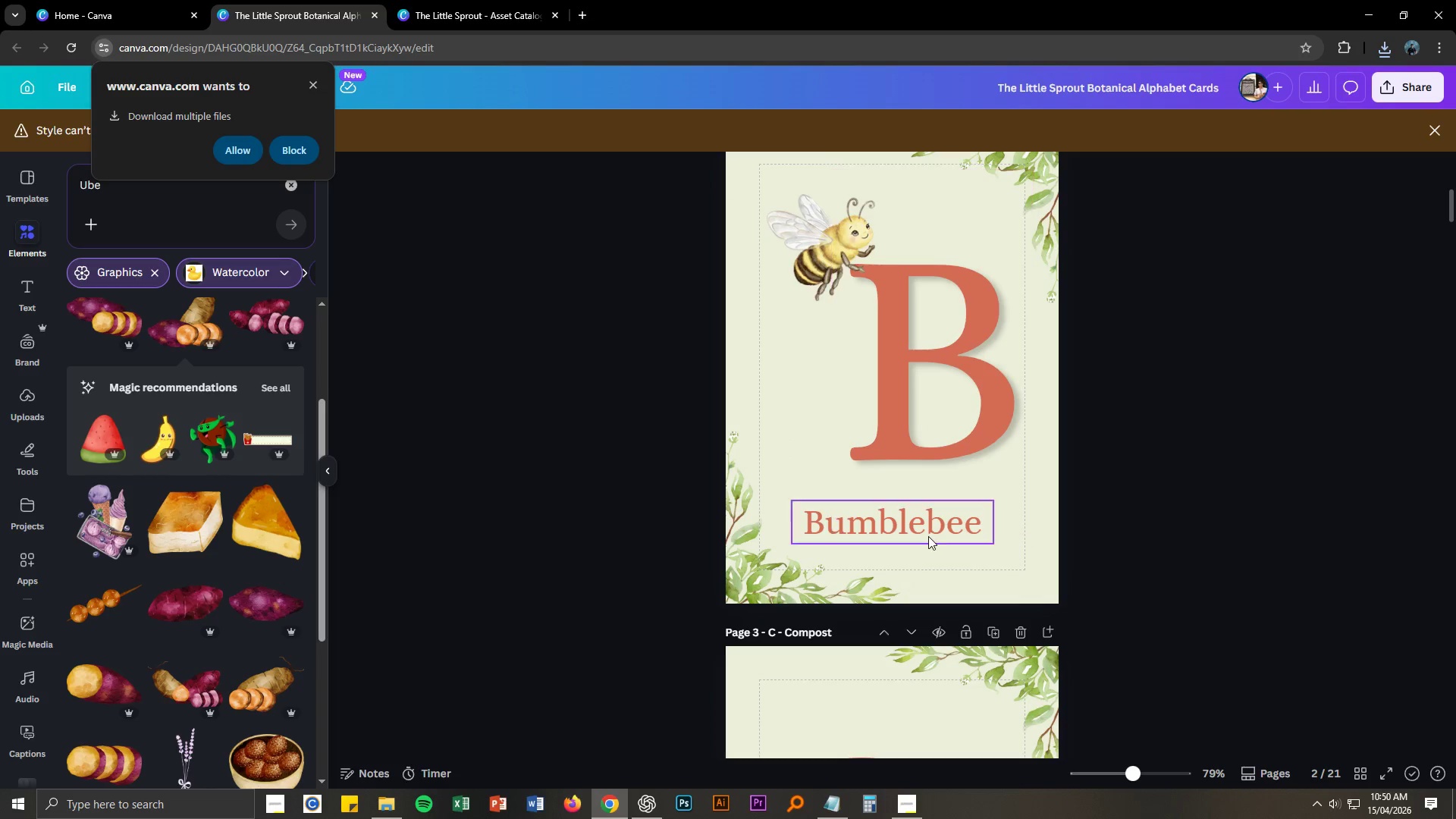 
left_click_drag(start_coordinate=[927, 535], to_coordinate=[933, 535])
 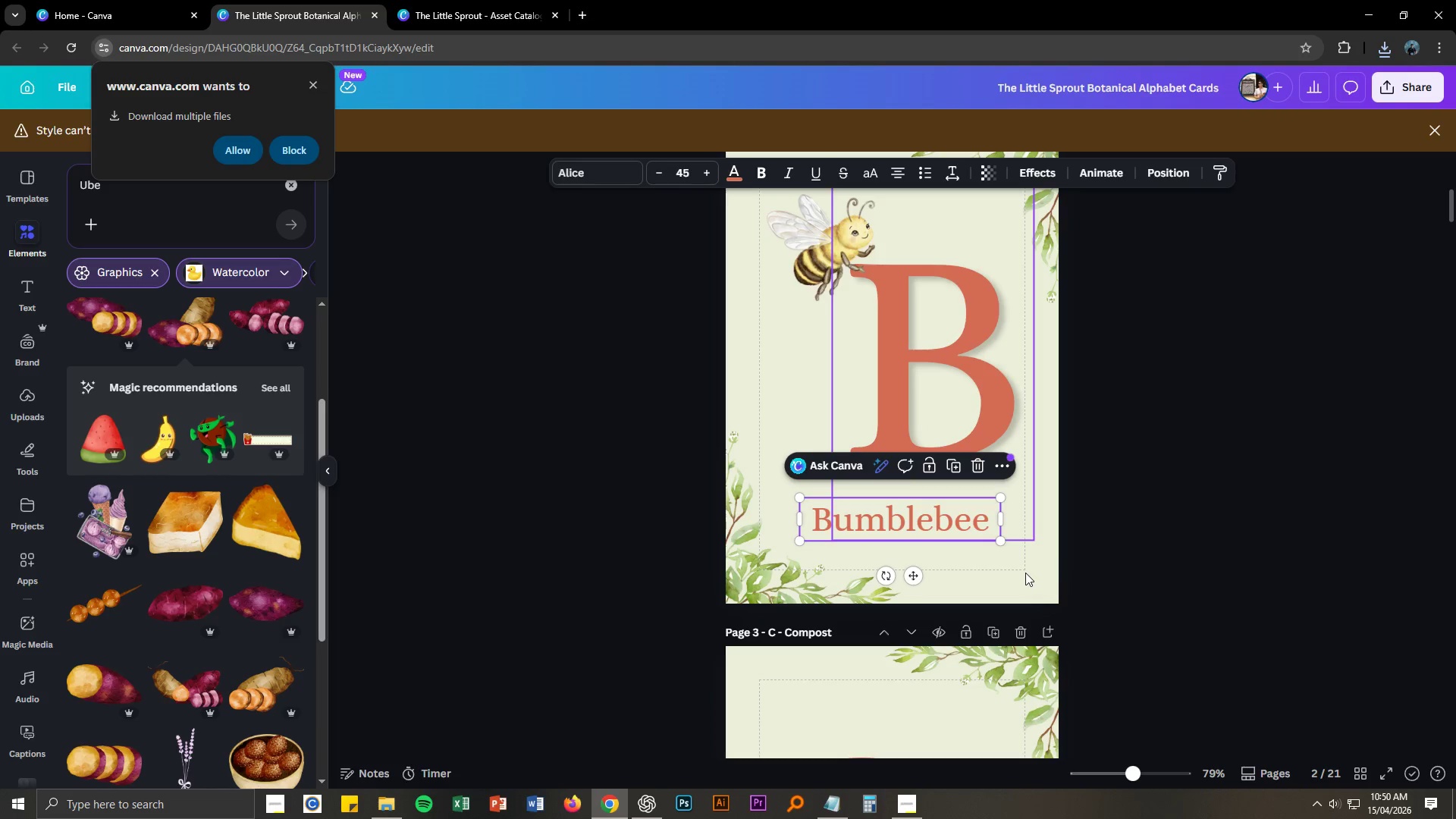 
scroll: coordinate [1025, 573], scroll_direction: up, amount: 3.0
 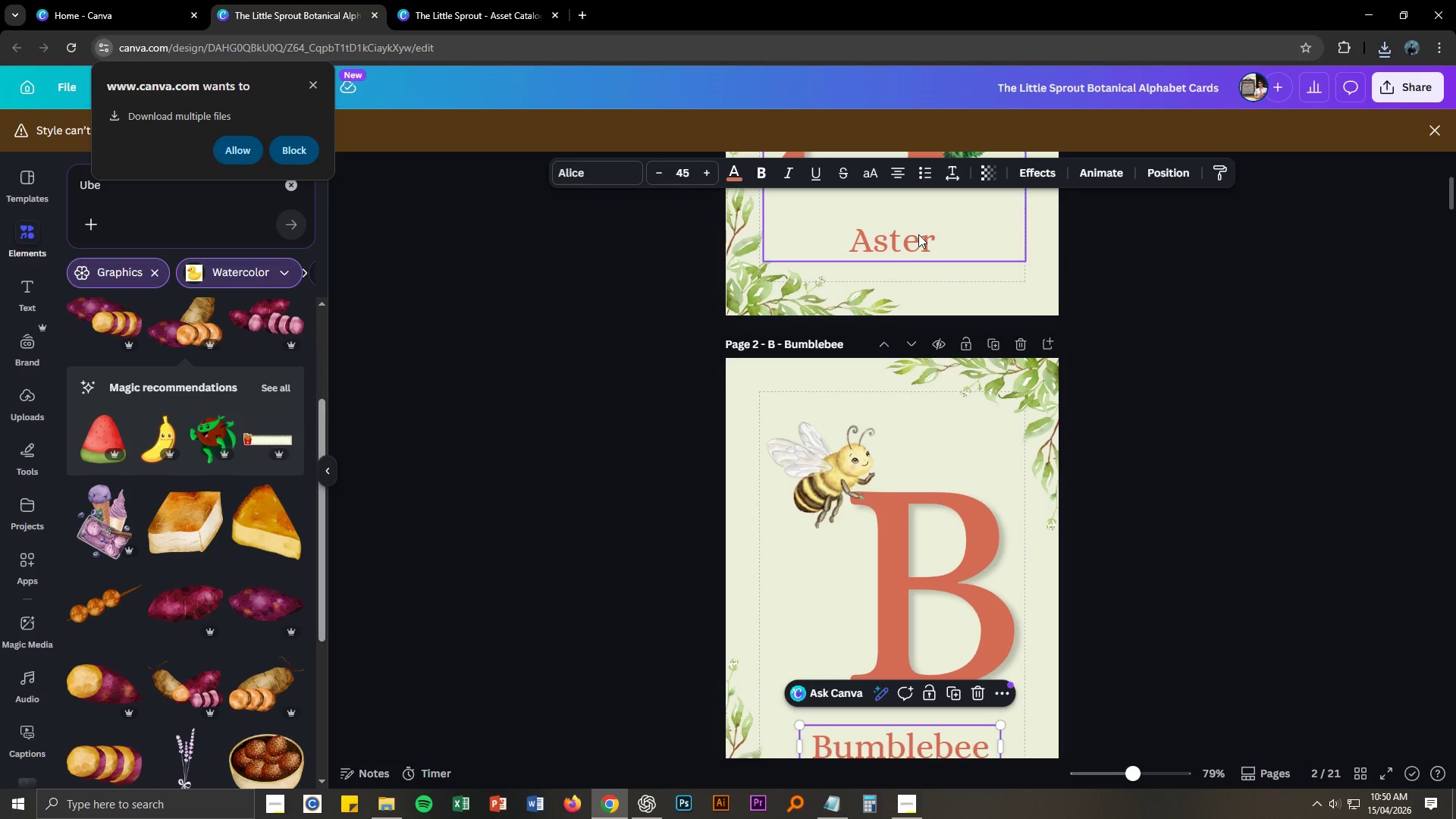 
double_click([918, 234])
 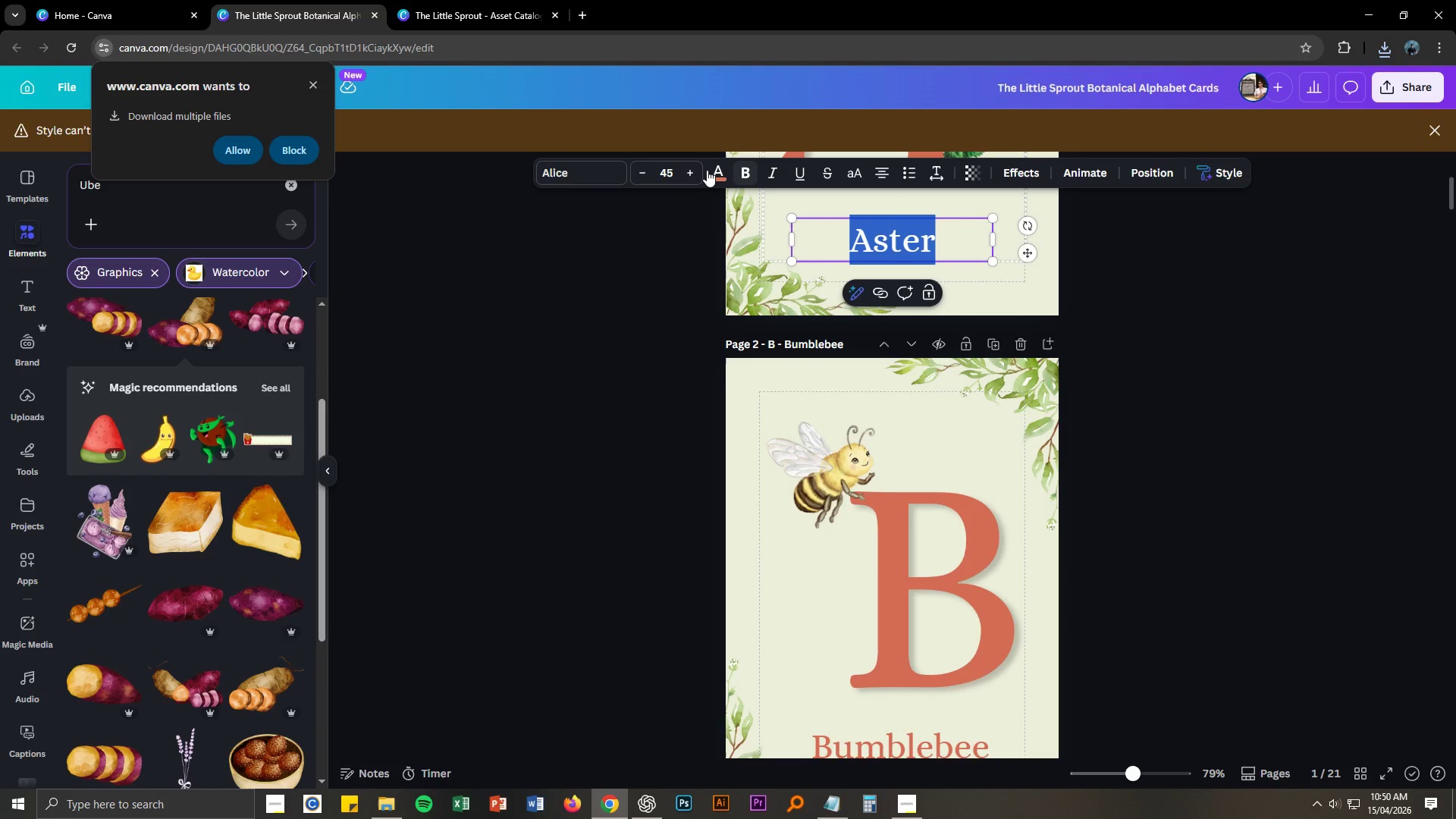 
left_click([679, 170])
 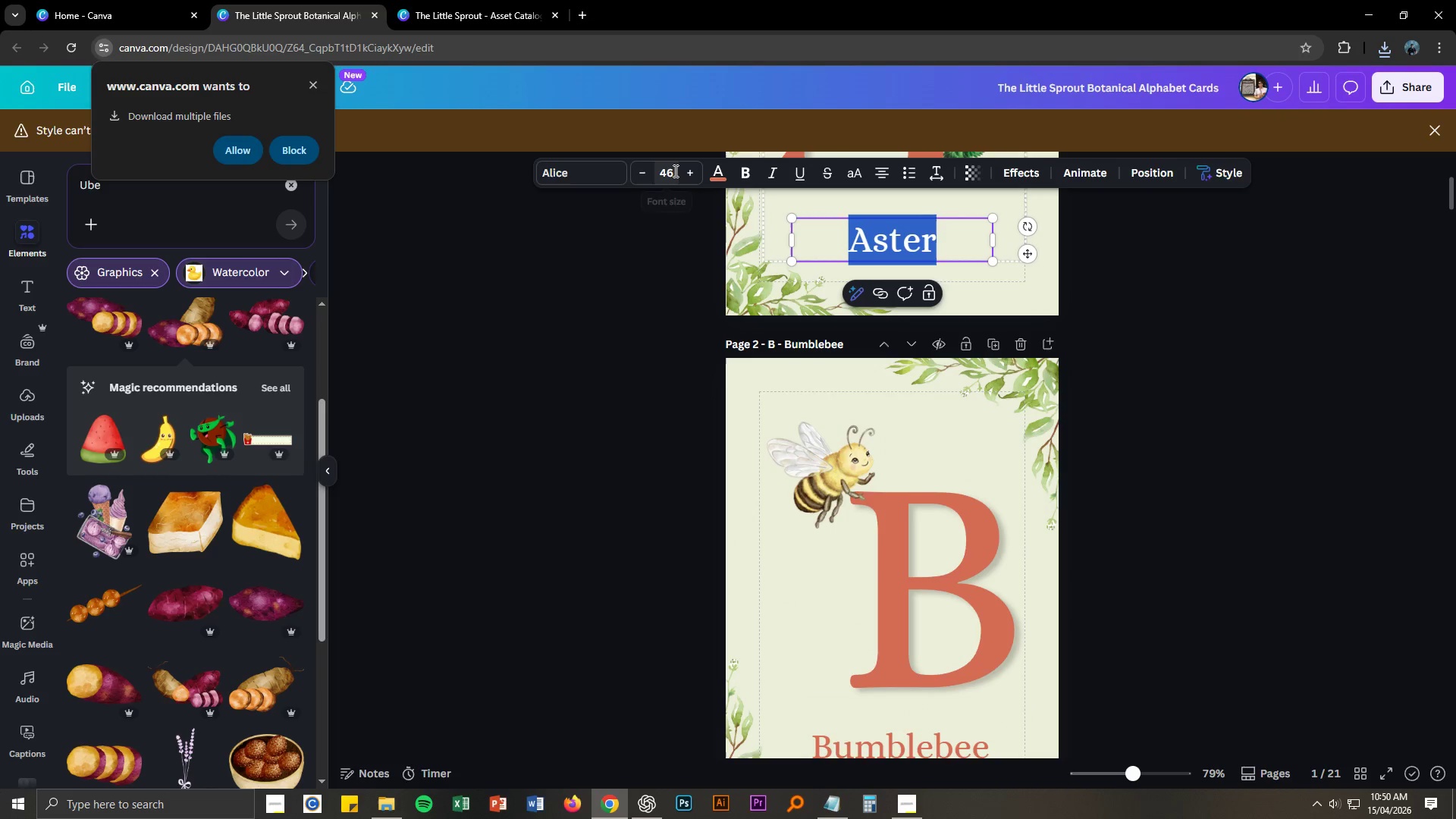 
left_click([674, 171])
 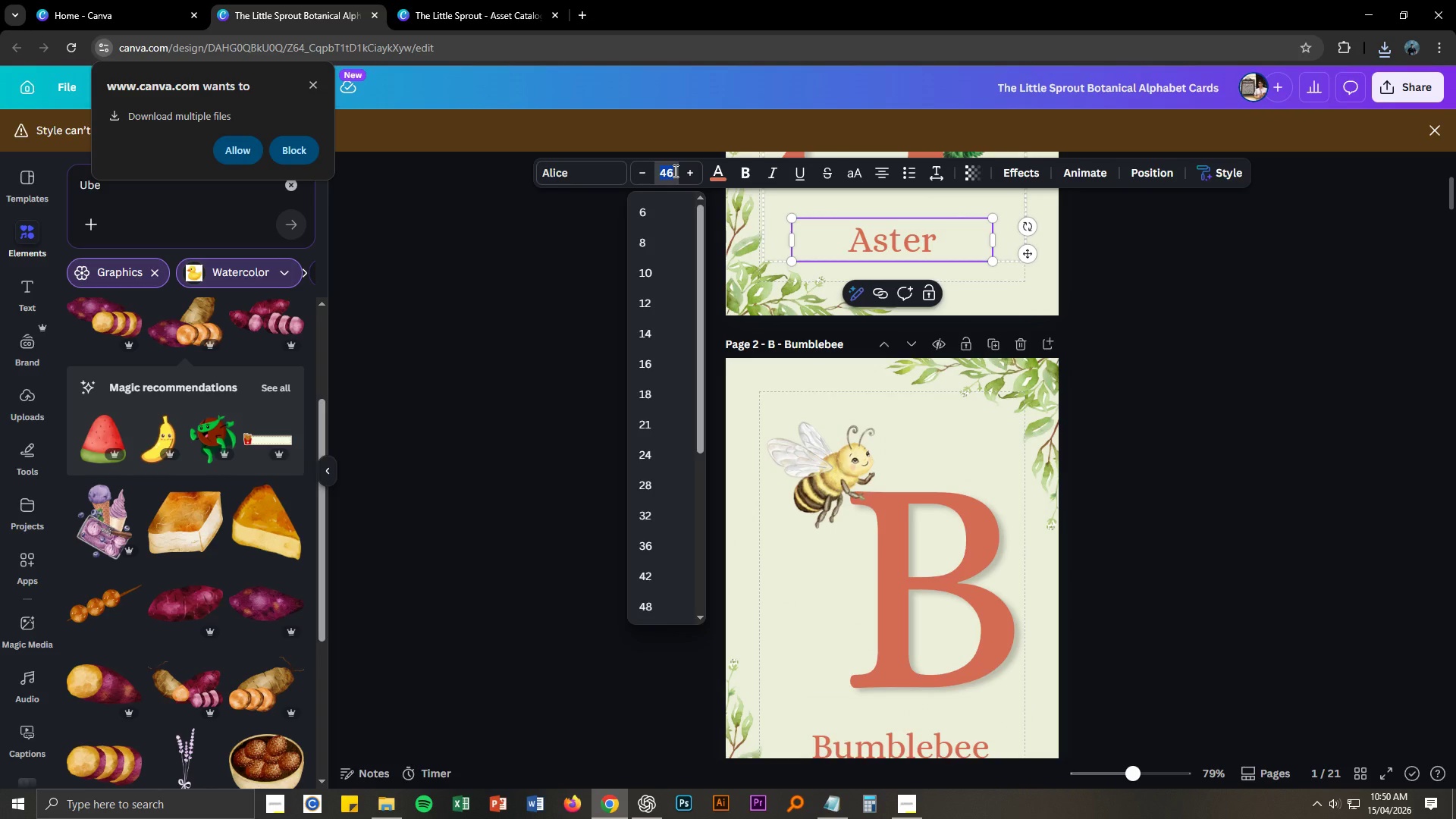 
key(Numpad4)
 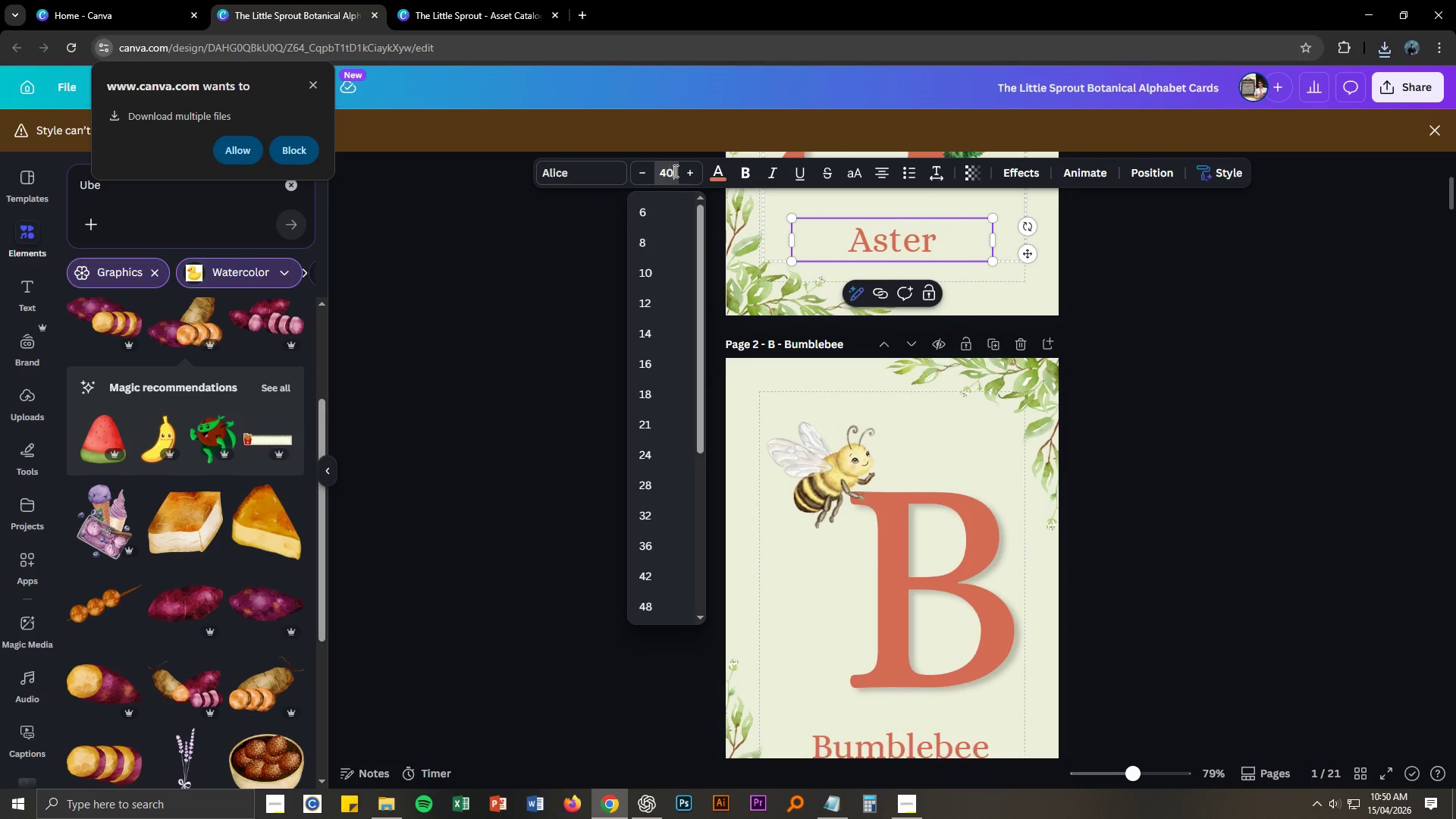 
key(Numpad0)
 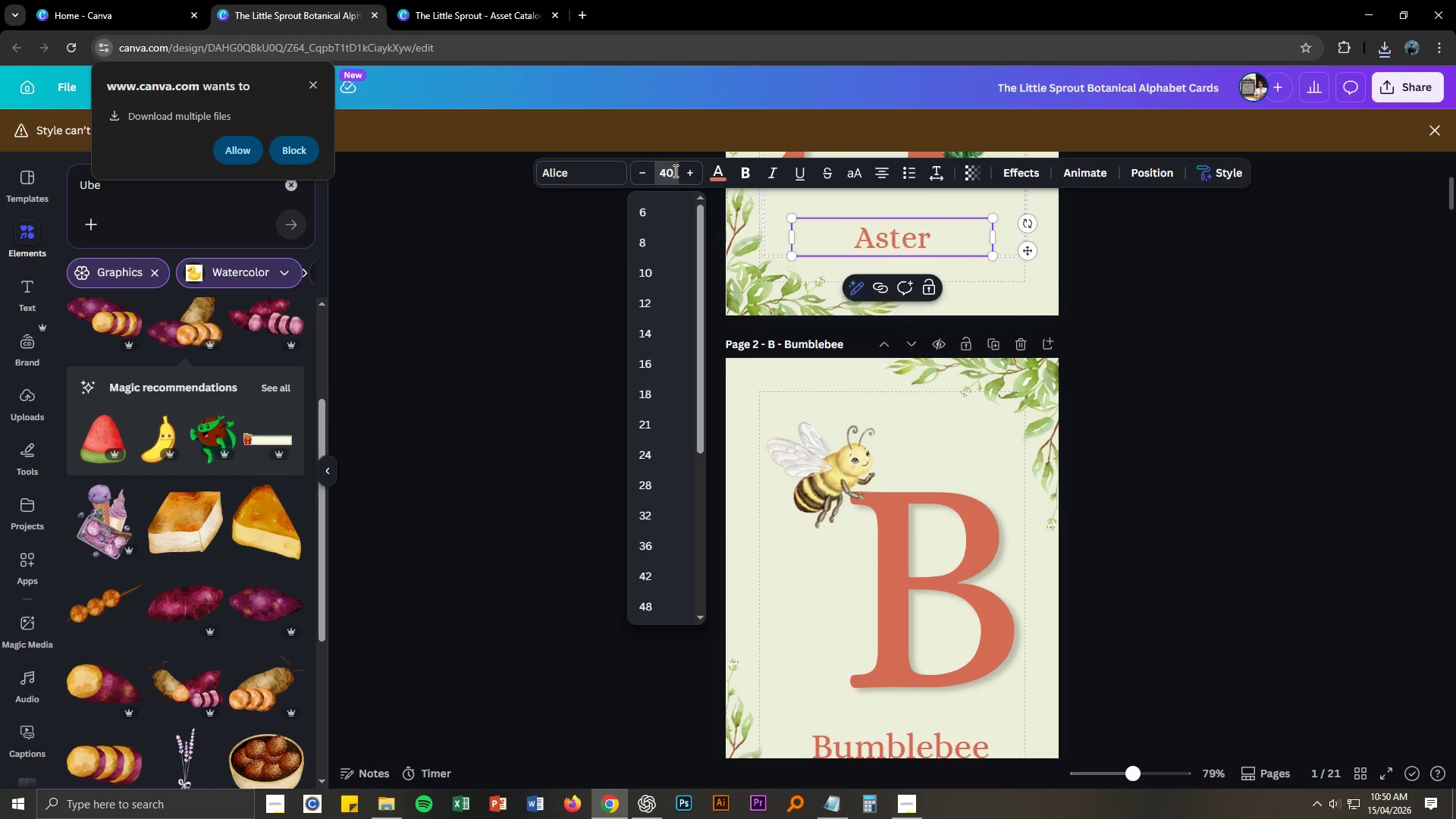 
key(NumpadEnter)
 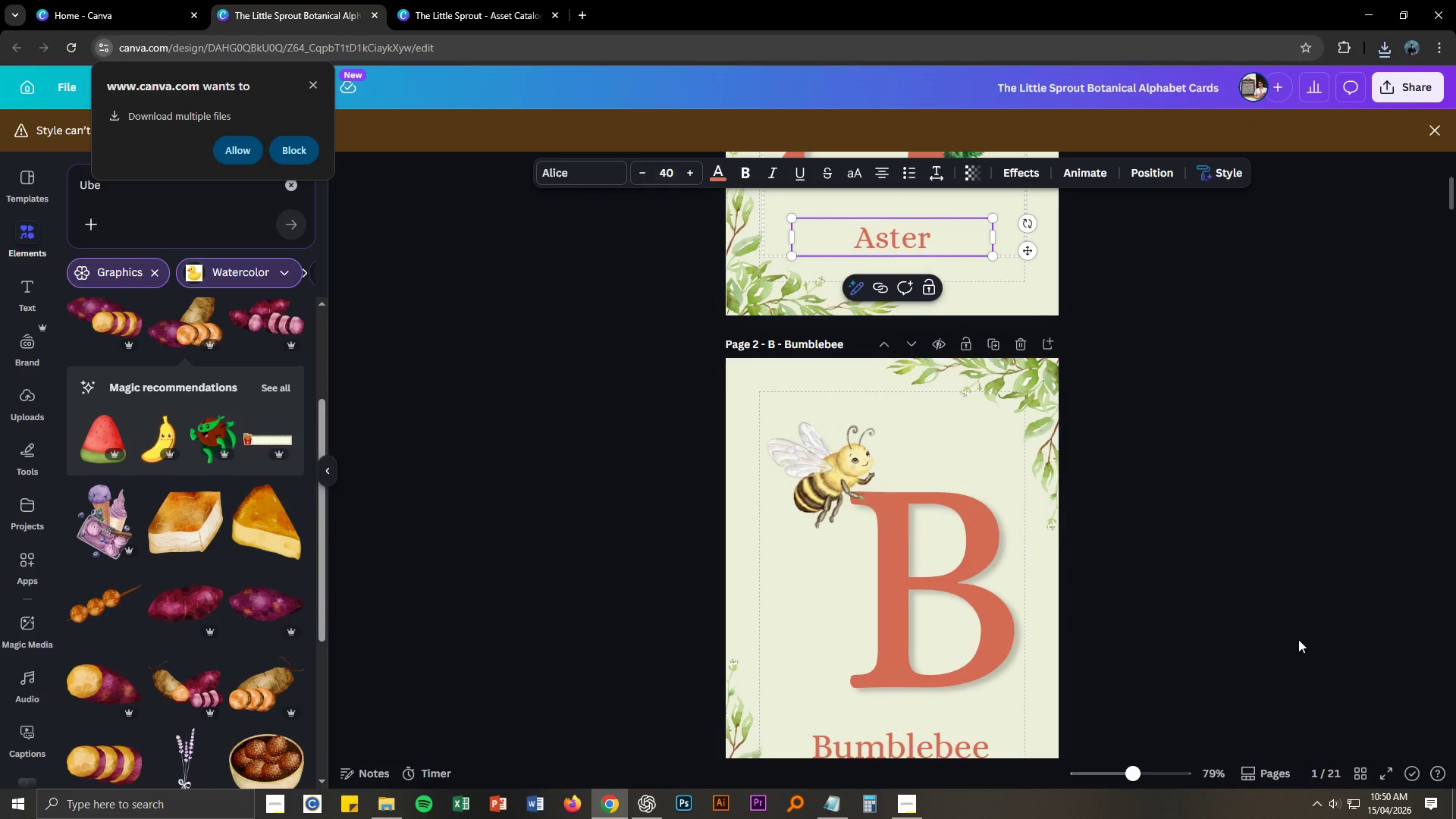 
left_click([1308, 697])
 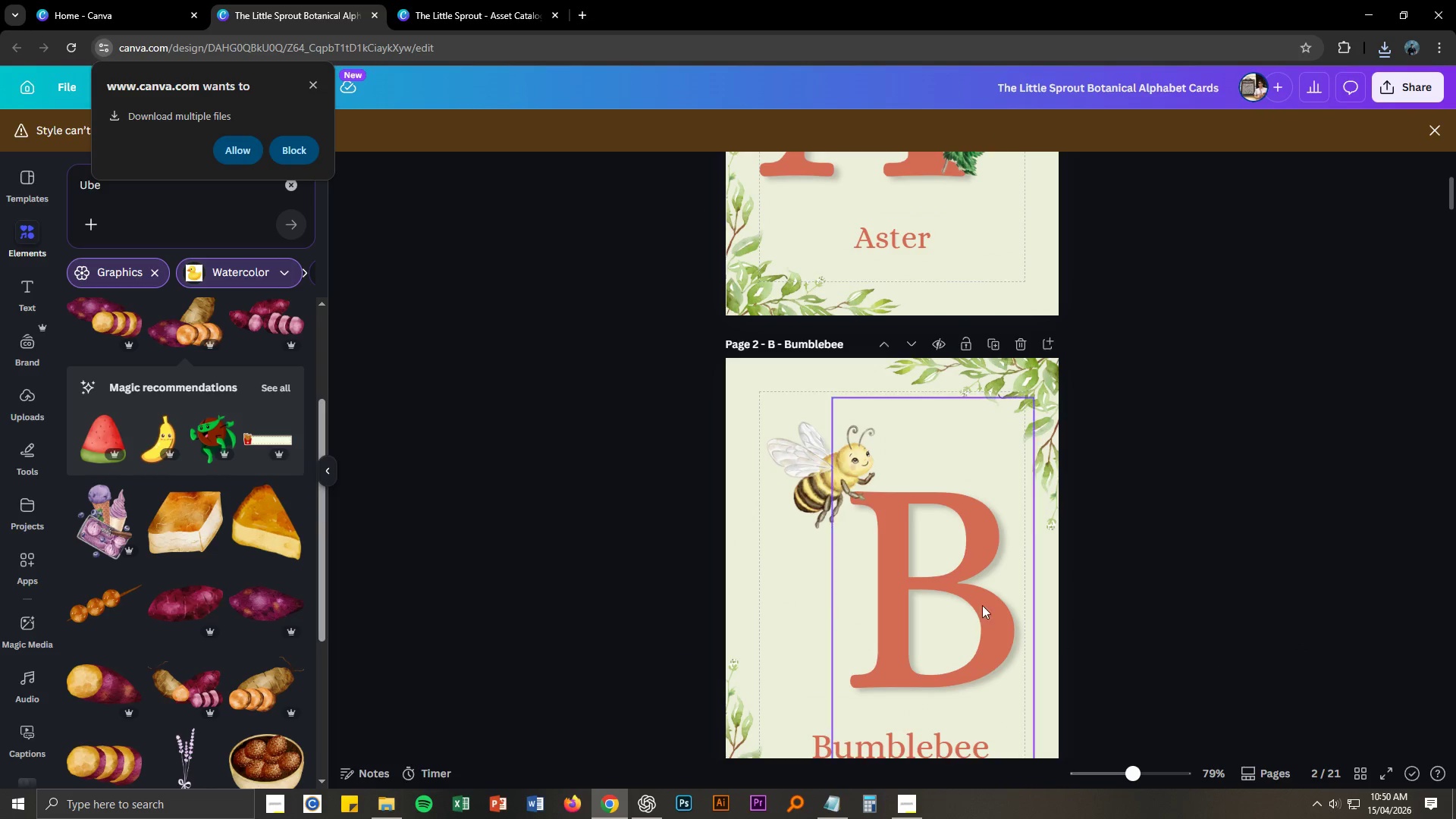 
scroll: coordinate [981, 604], scroll_direction: down, amount: 2.0
 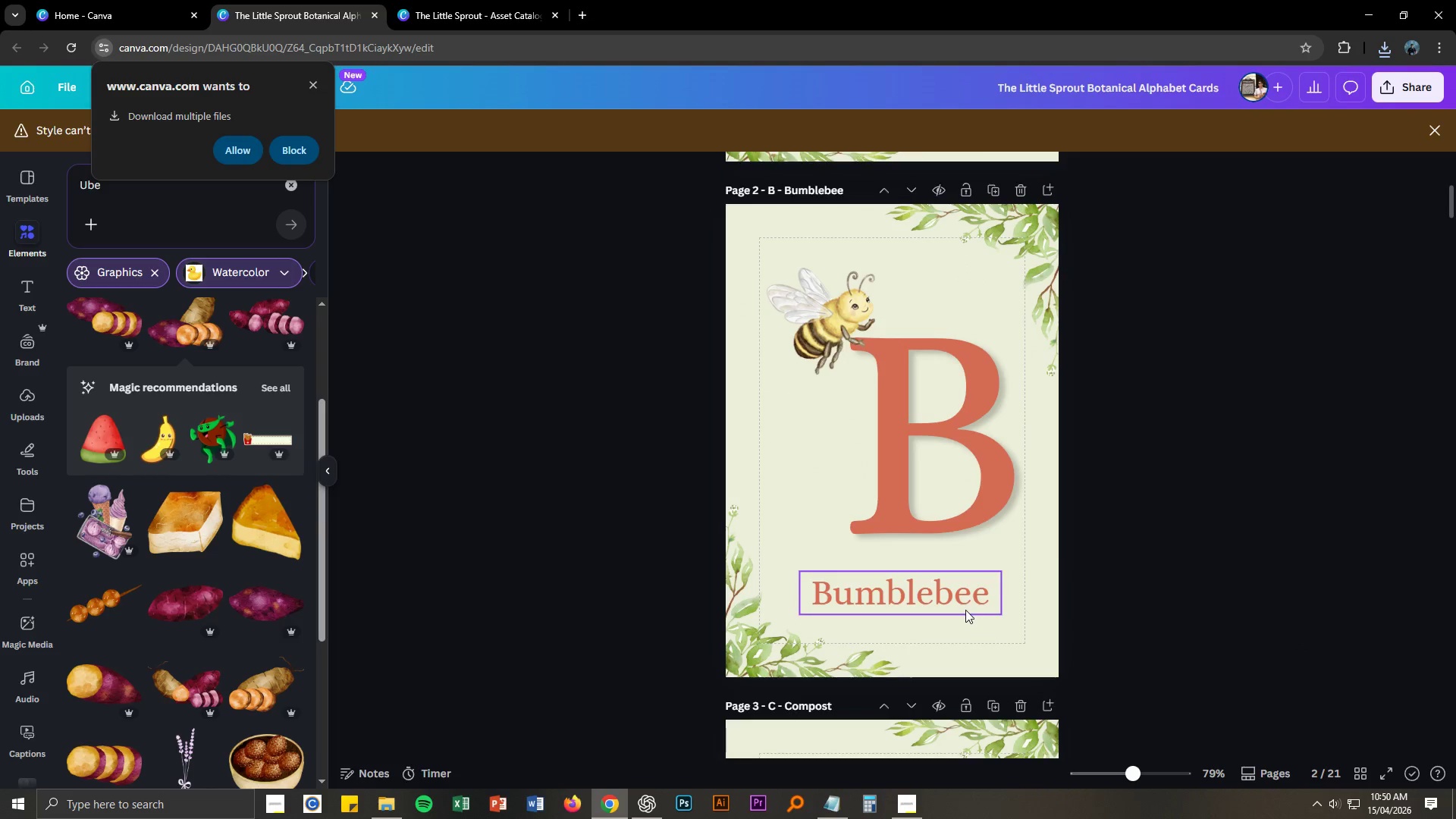 
left_click([965, 610])
 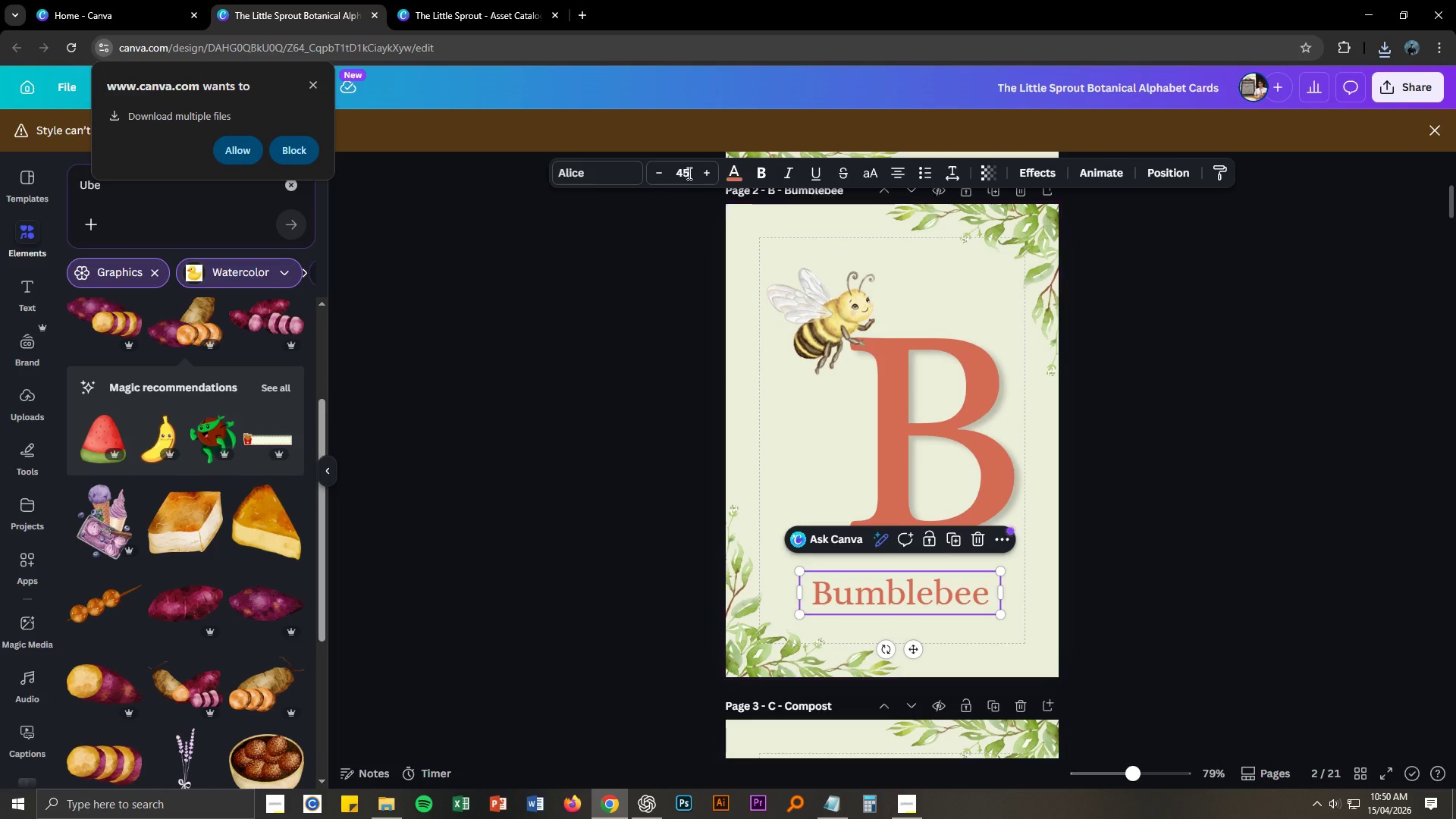 
left_click([679, 169])
 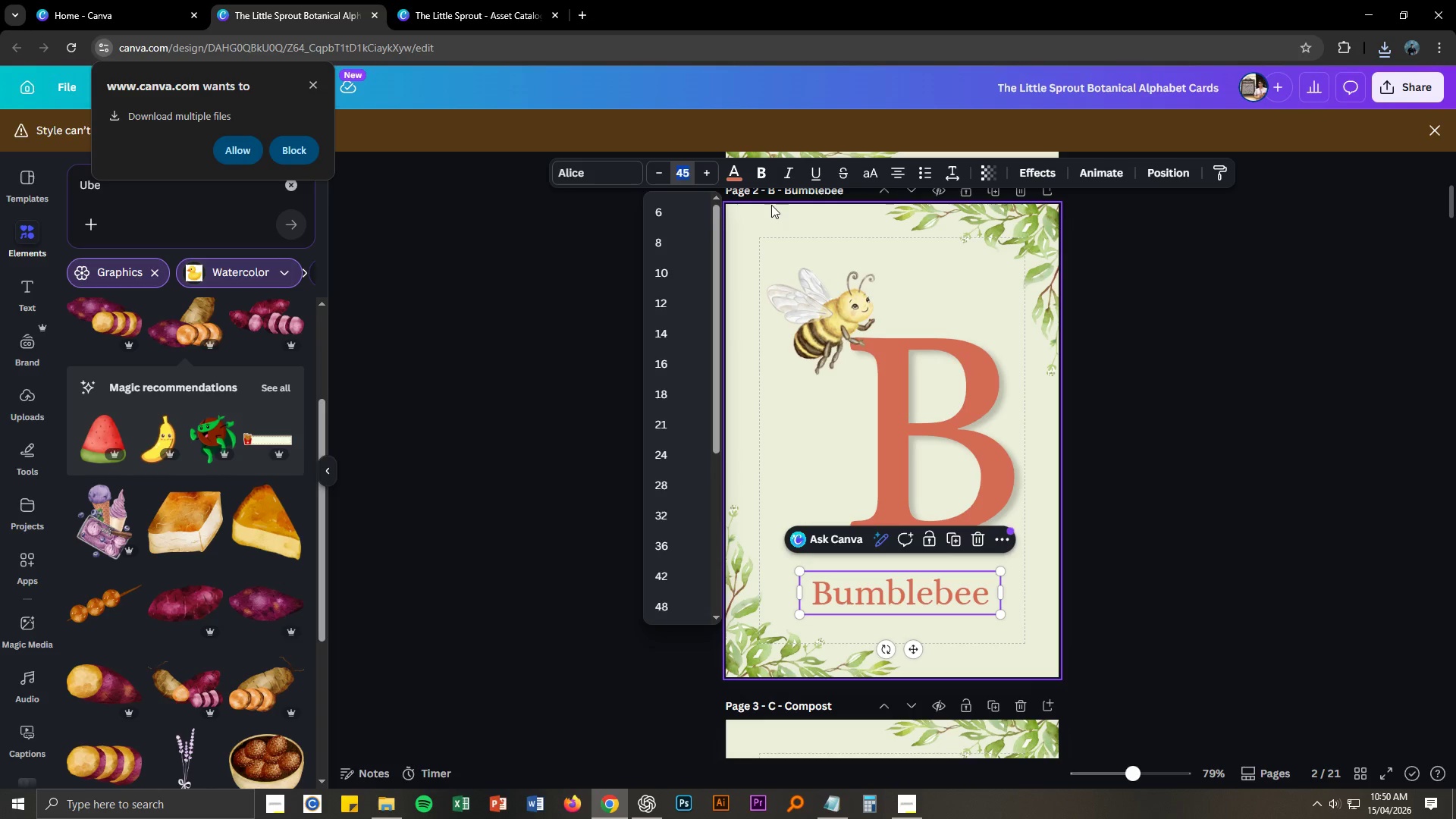 
key(Numpad4)
 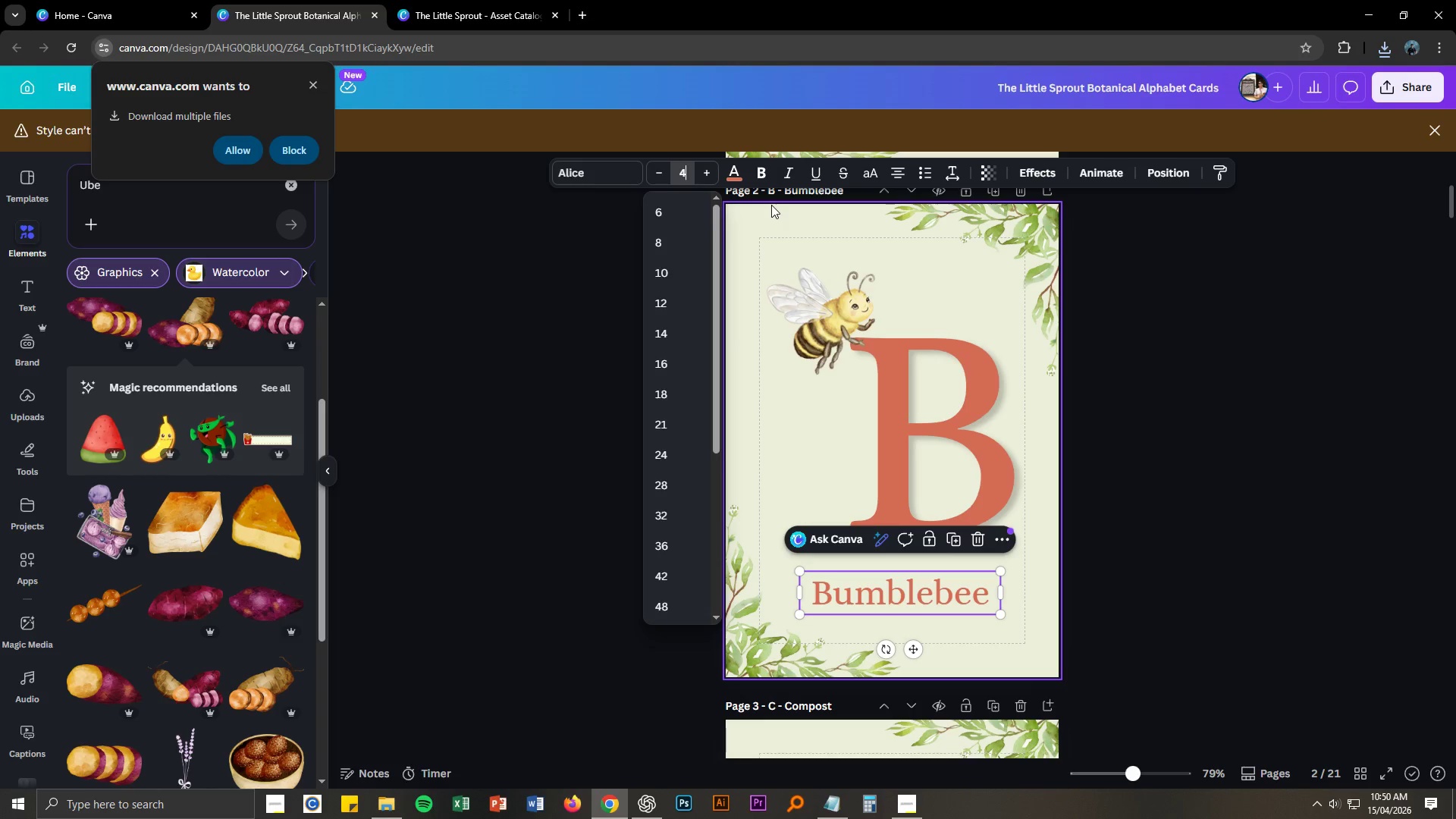 
key(Numpad0)
 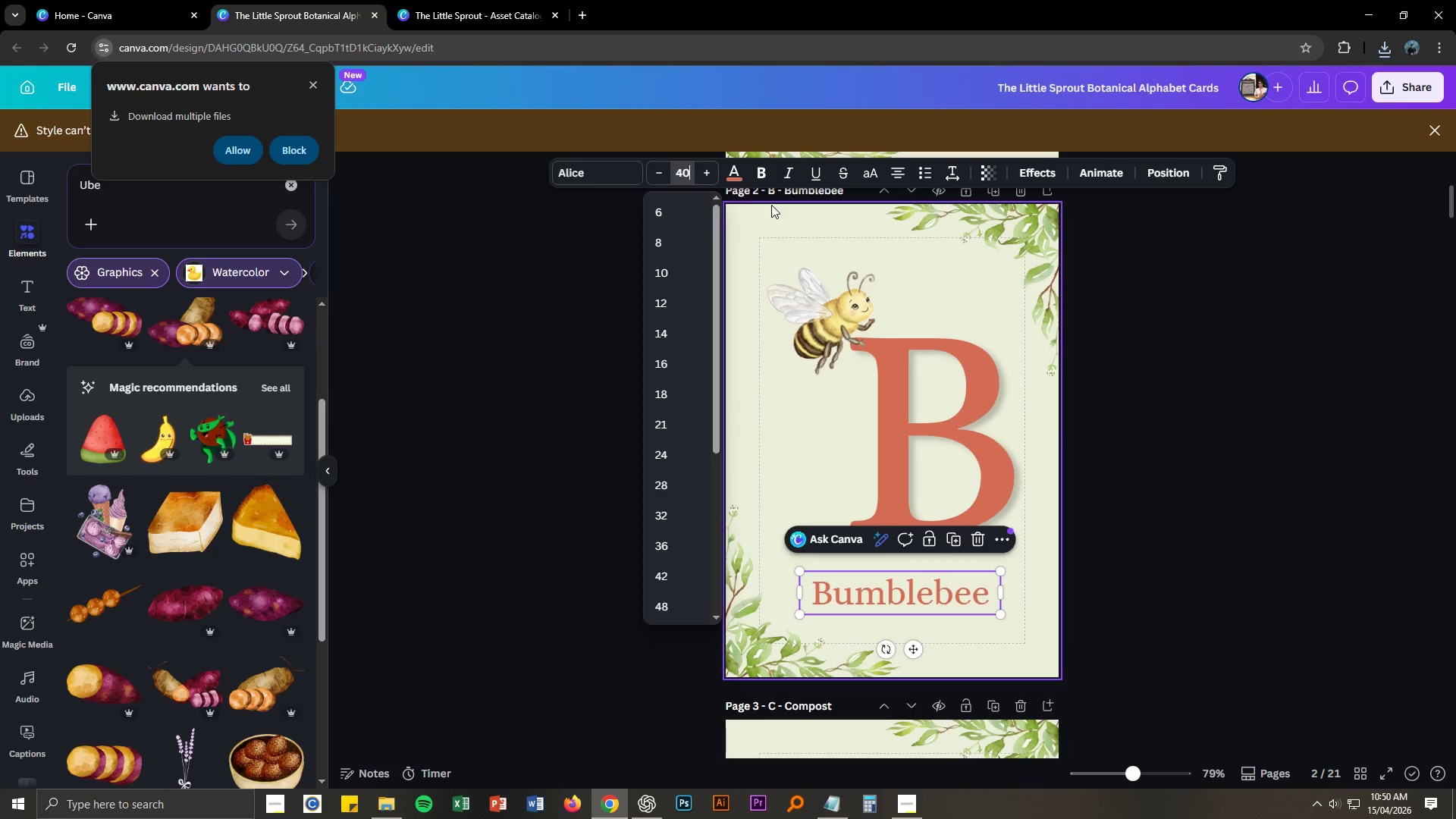 
key(NumpadEnter)
 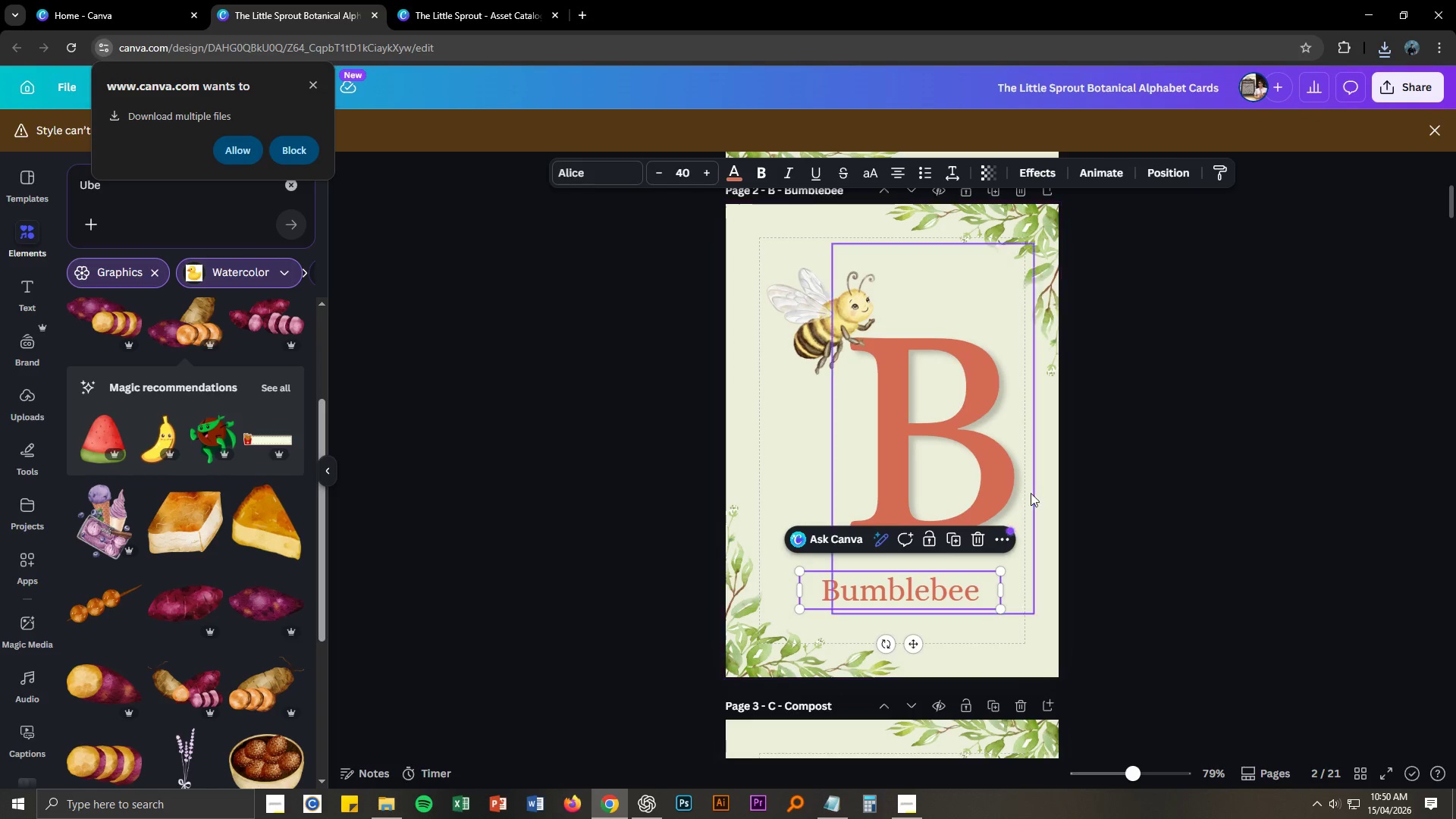 
left_click([1235, 652])
 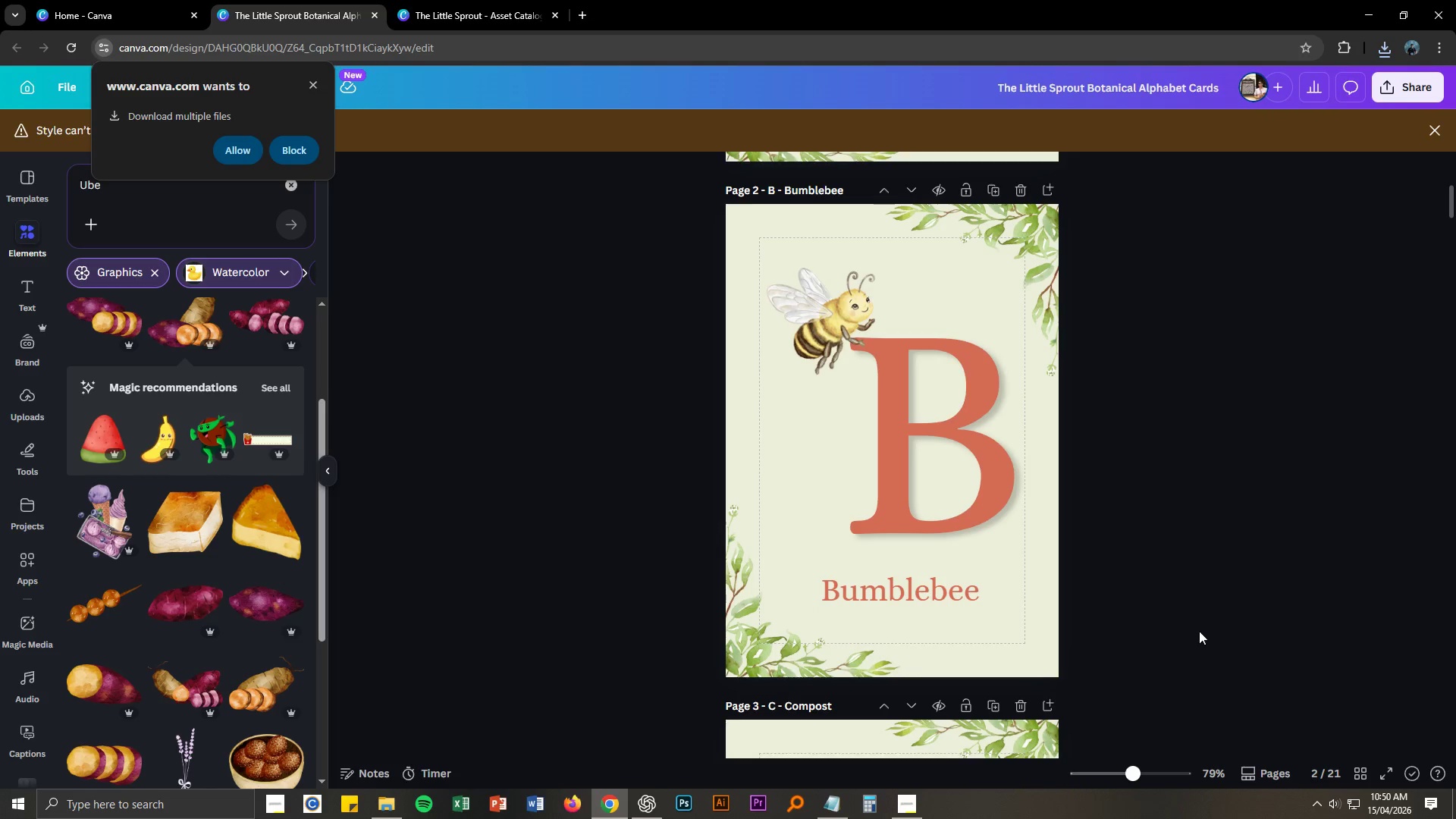 
scroll: coordinate [924, 649], scroll_direction: down, amount: 9.0
 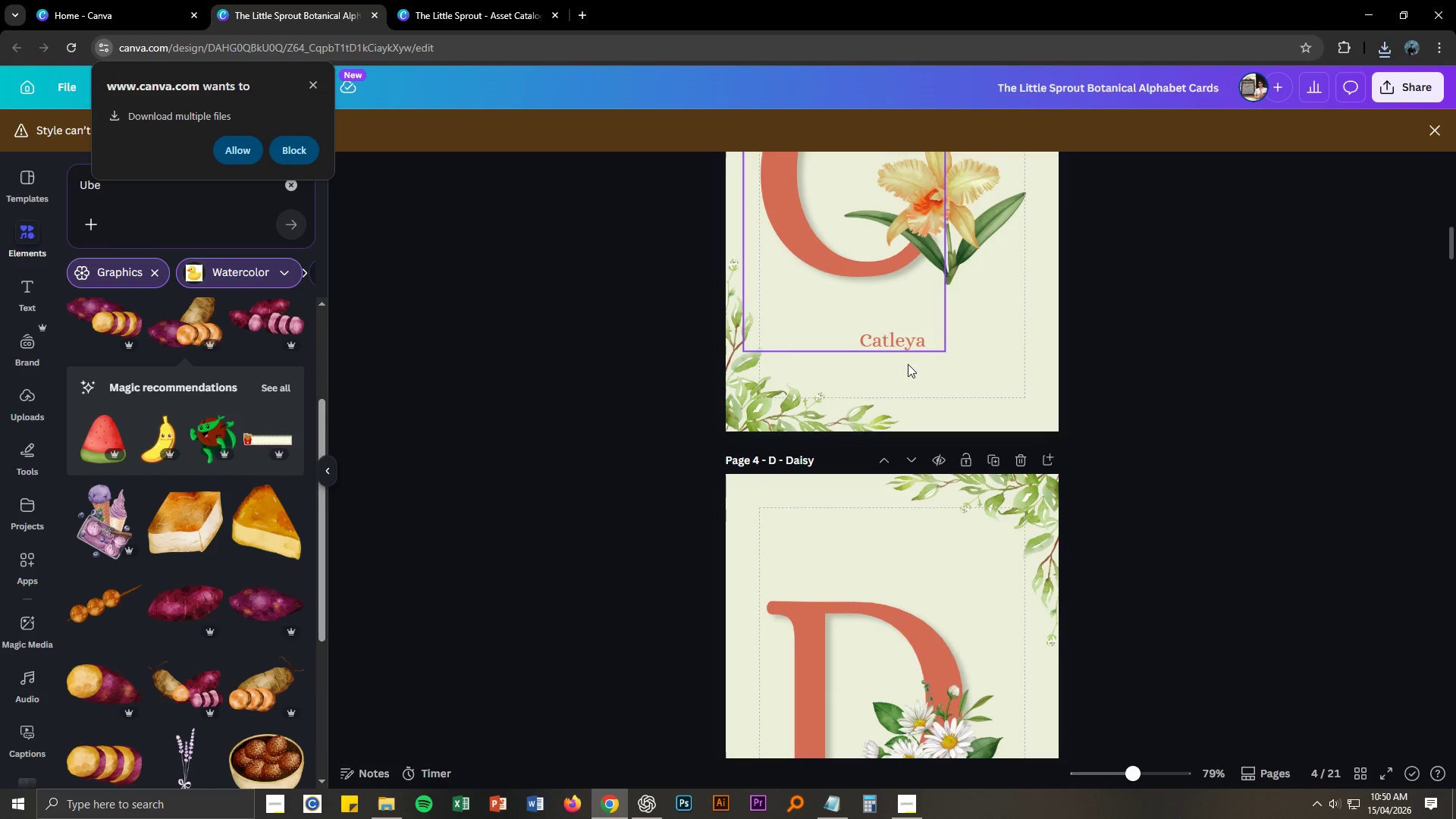 
left_click([900, 340])
 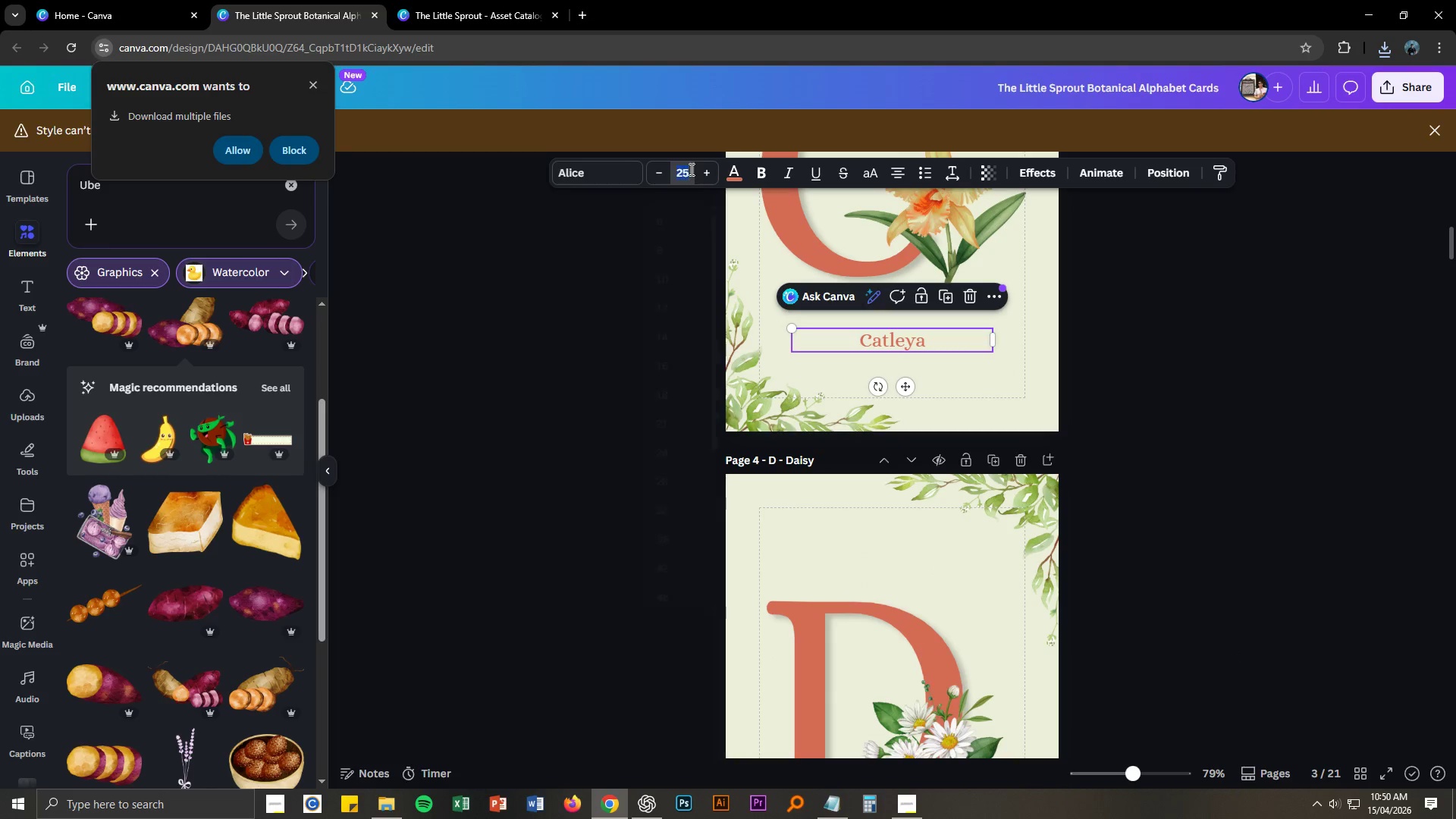 
key(Numpad4)
 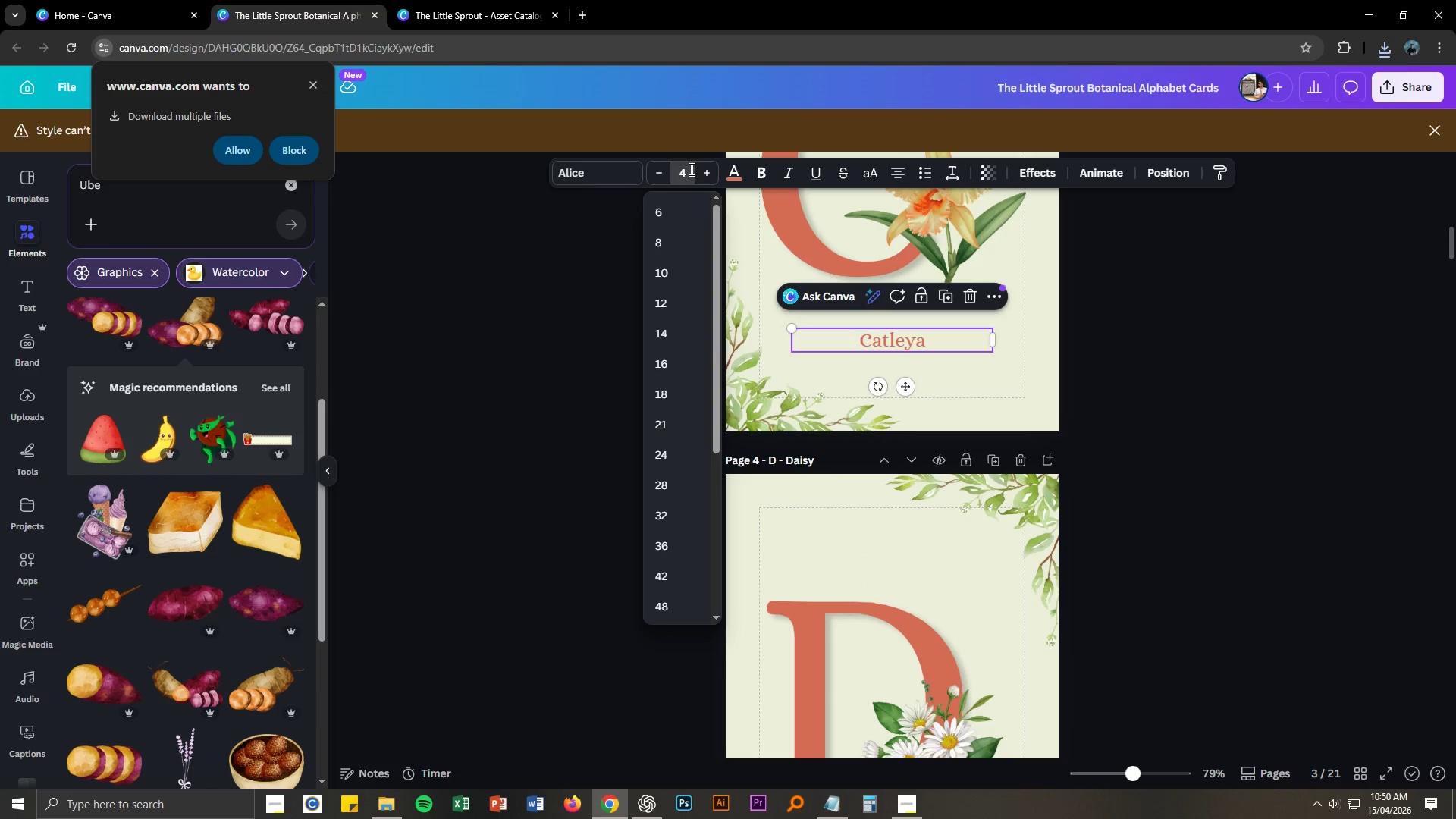 
key(Numpad2)
 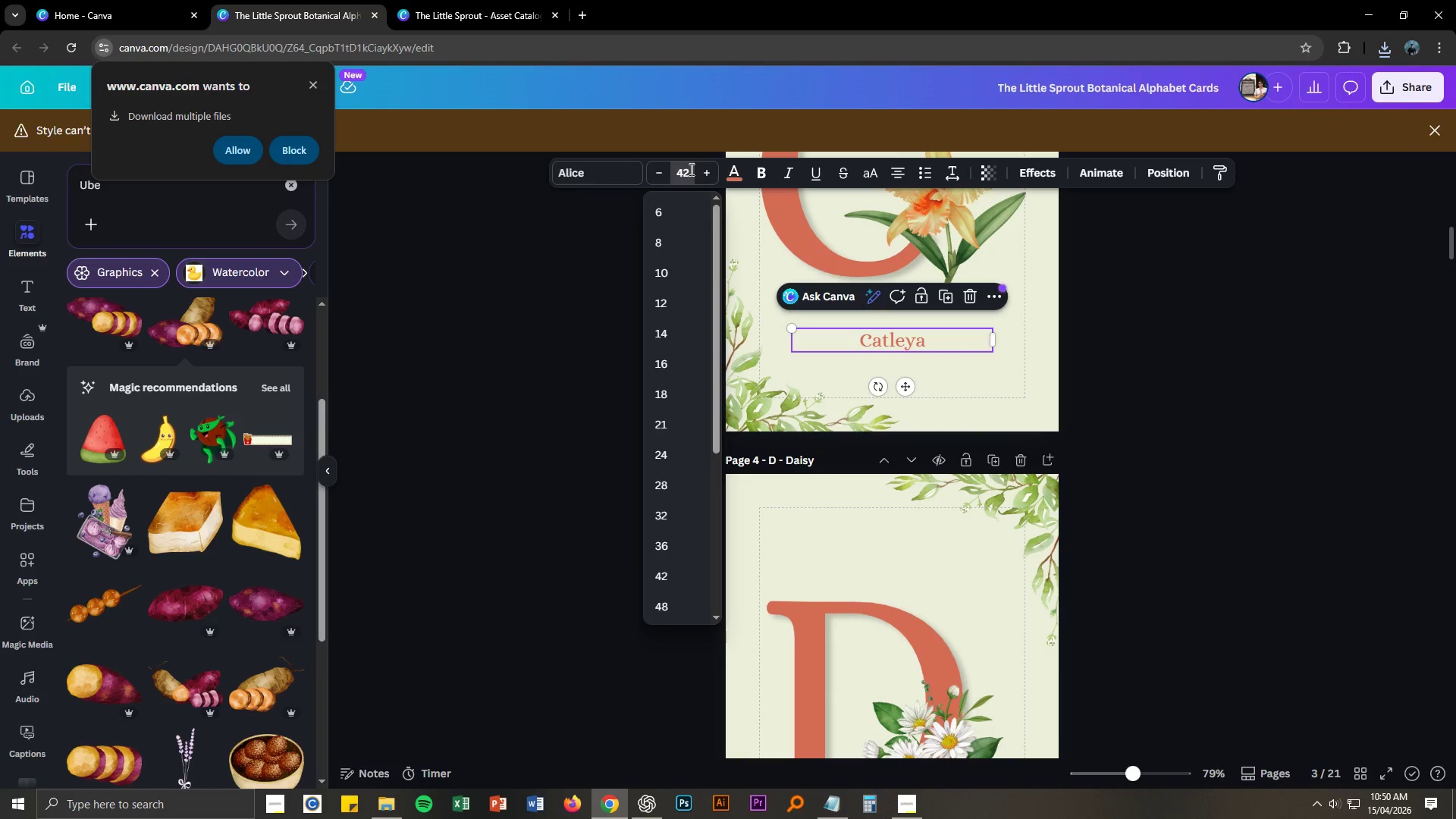 
key(Backspace)
 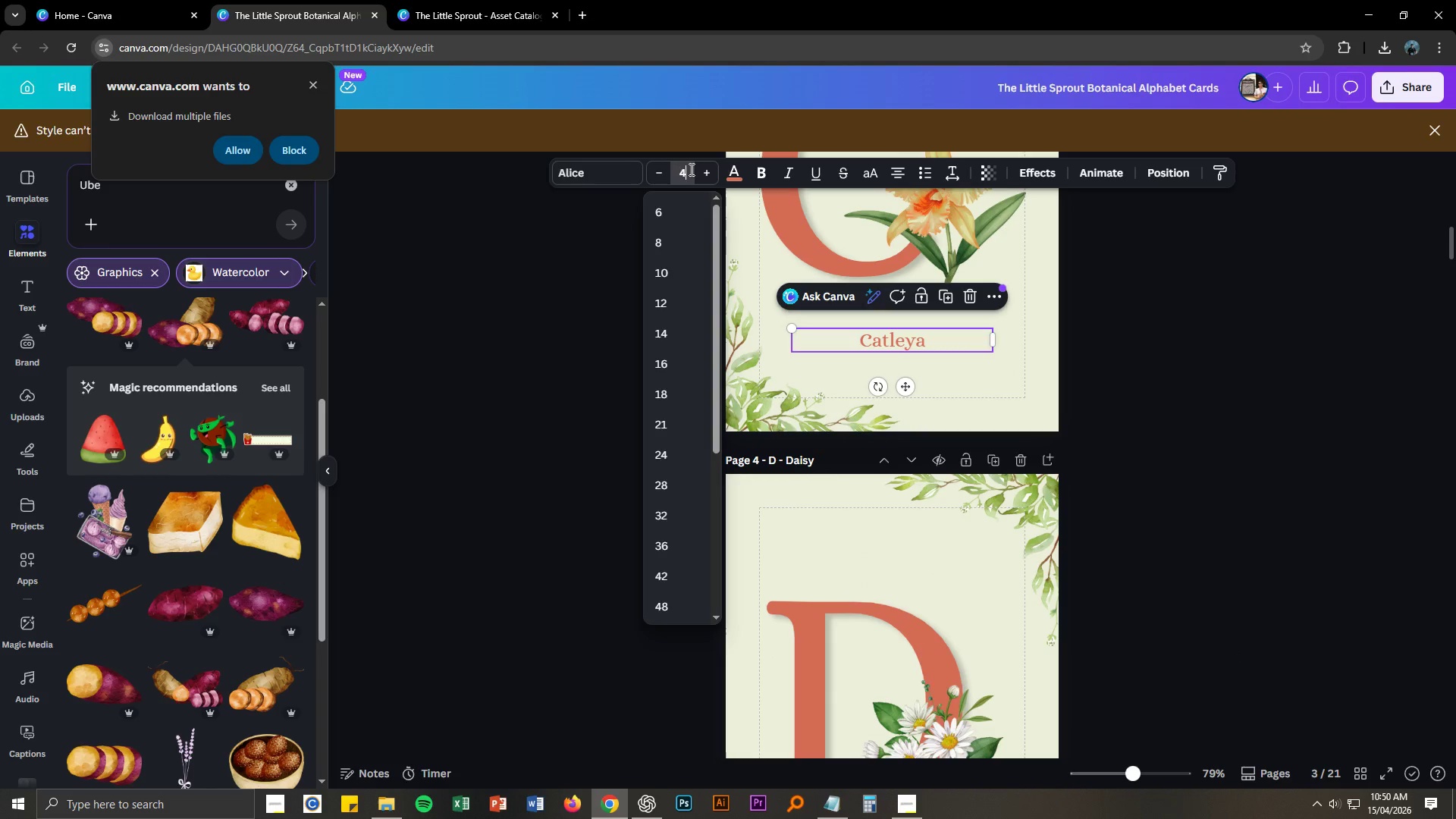 
key(NumpadDecimal)
 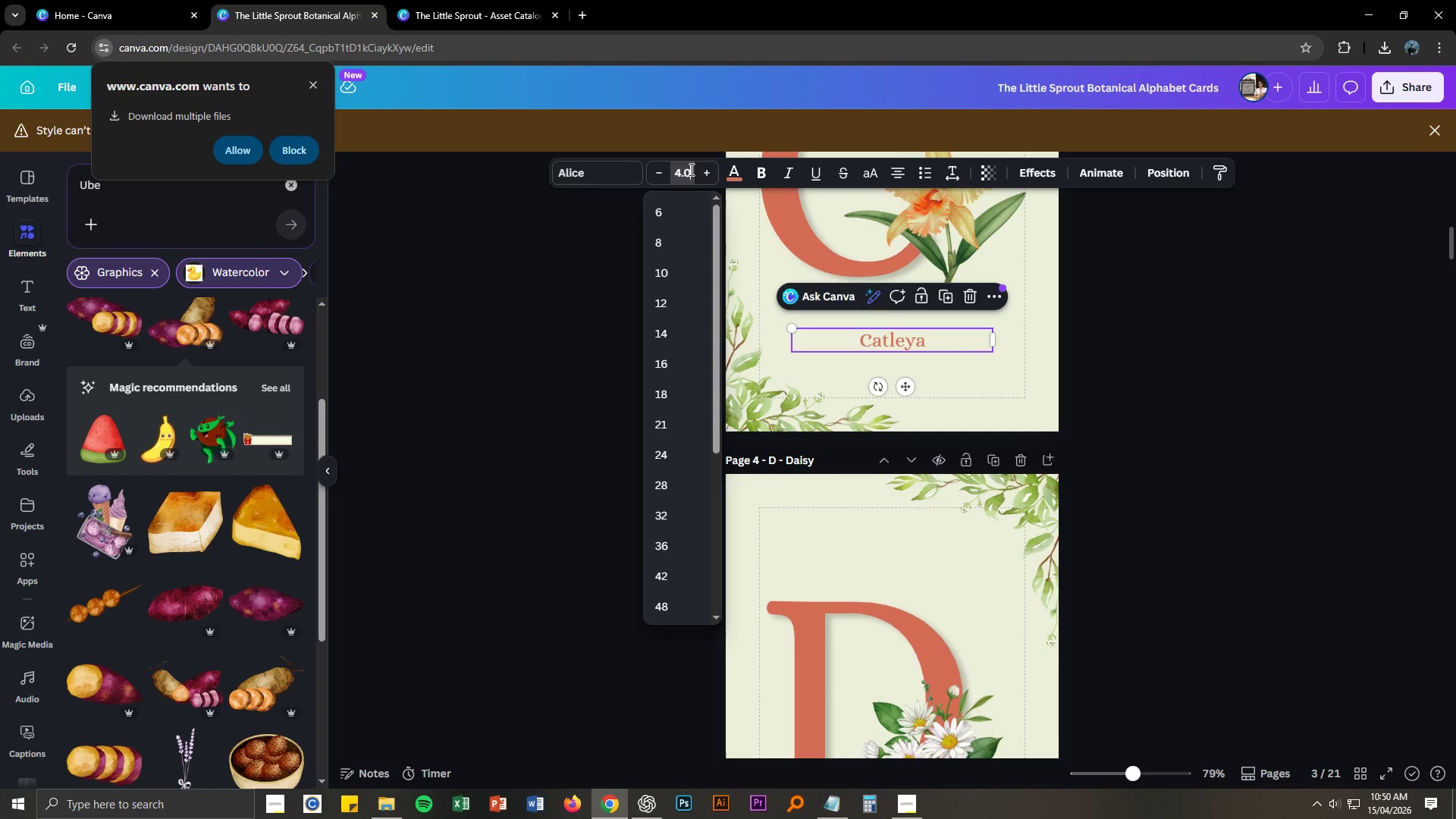 
key(Numpad0)
 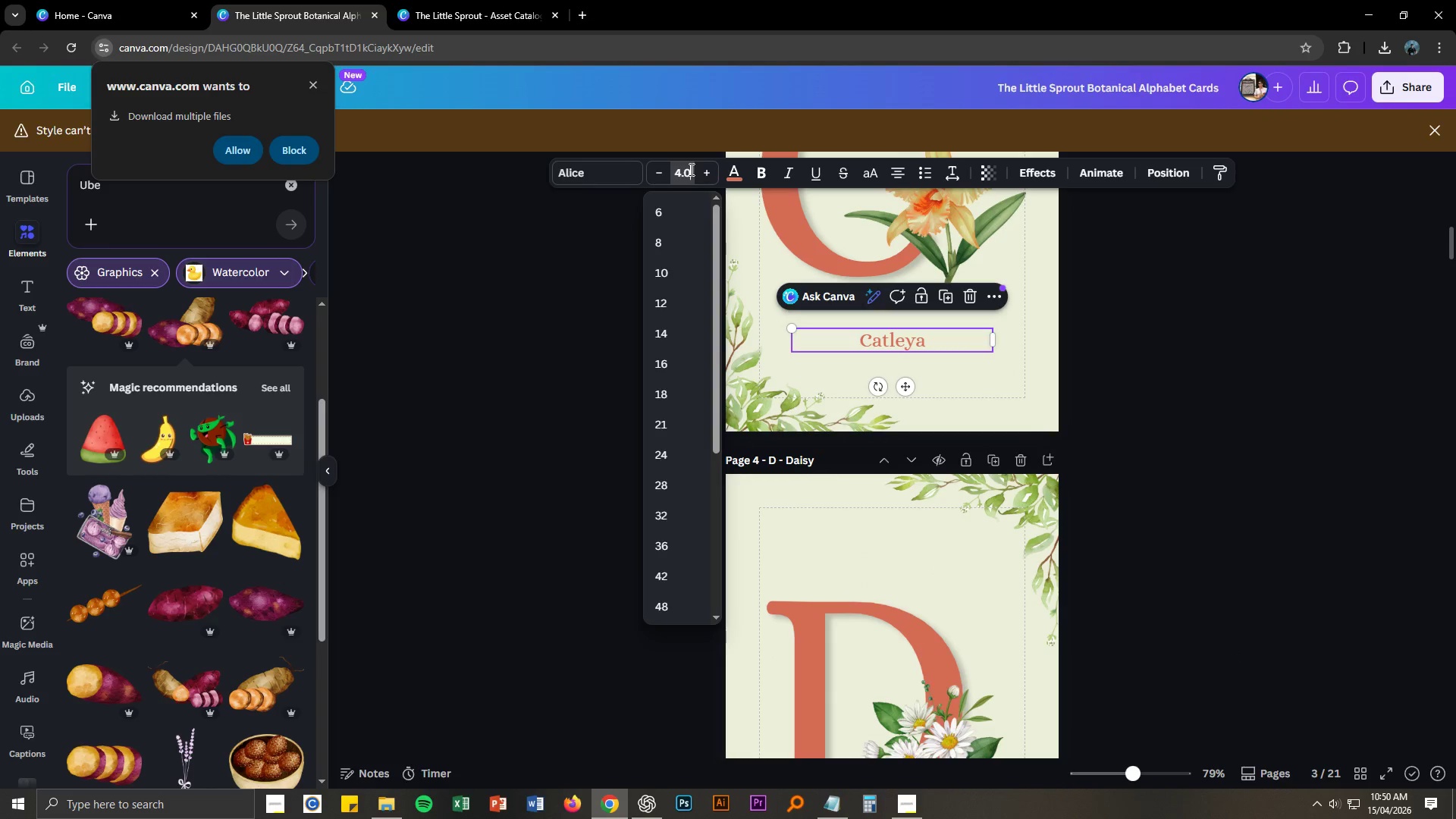 
key(Backspace)
 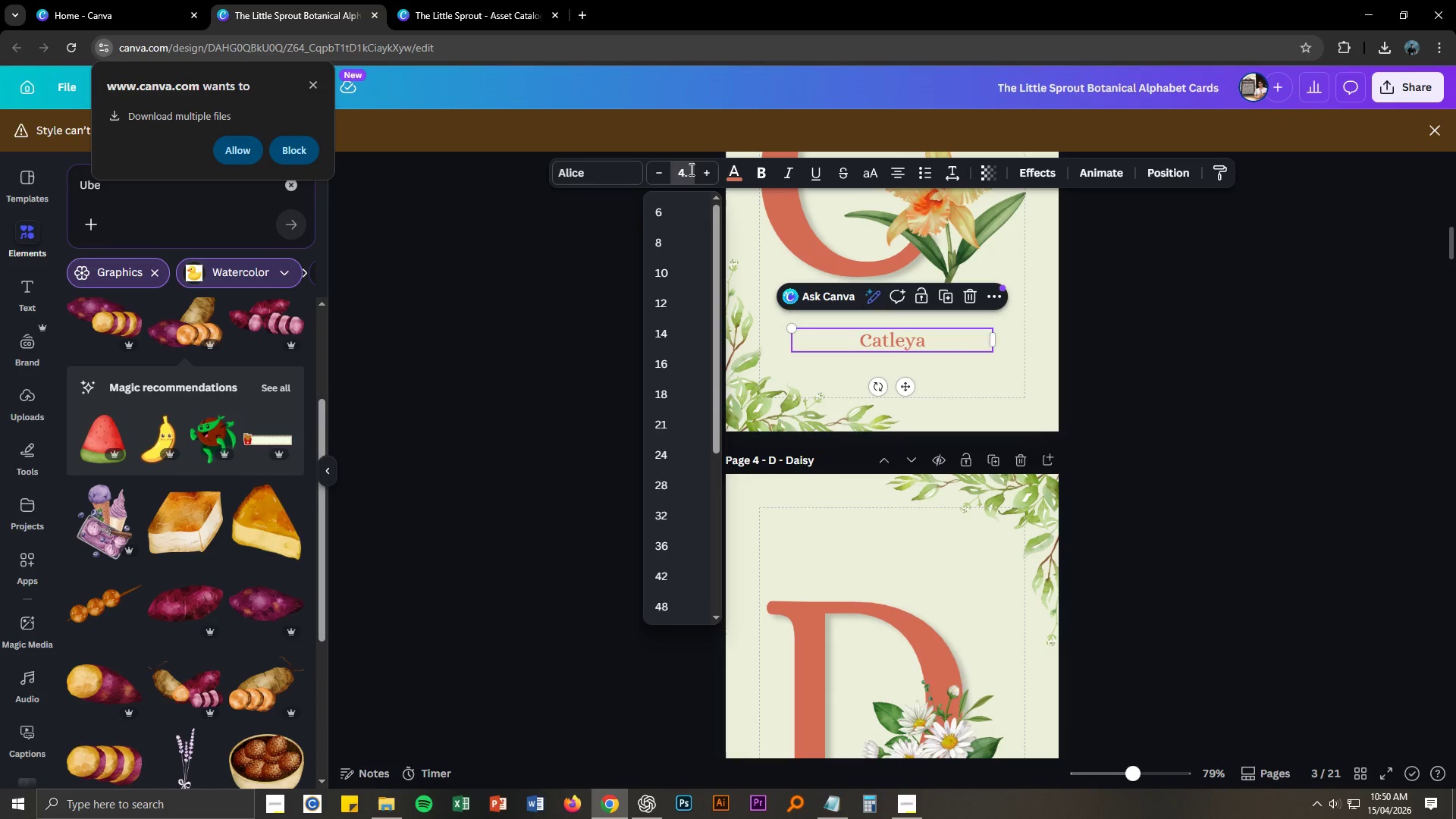 
key(Backspace)
 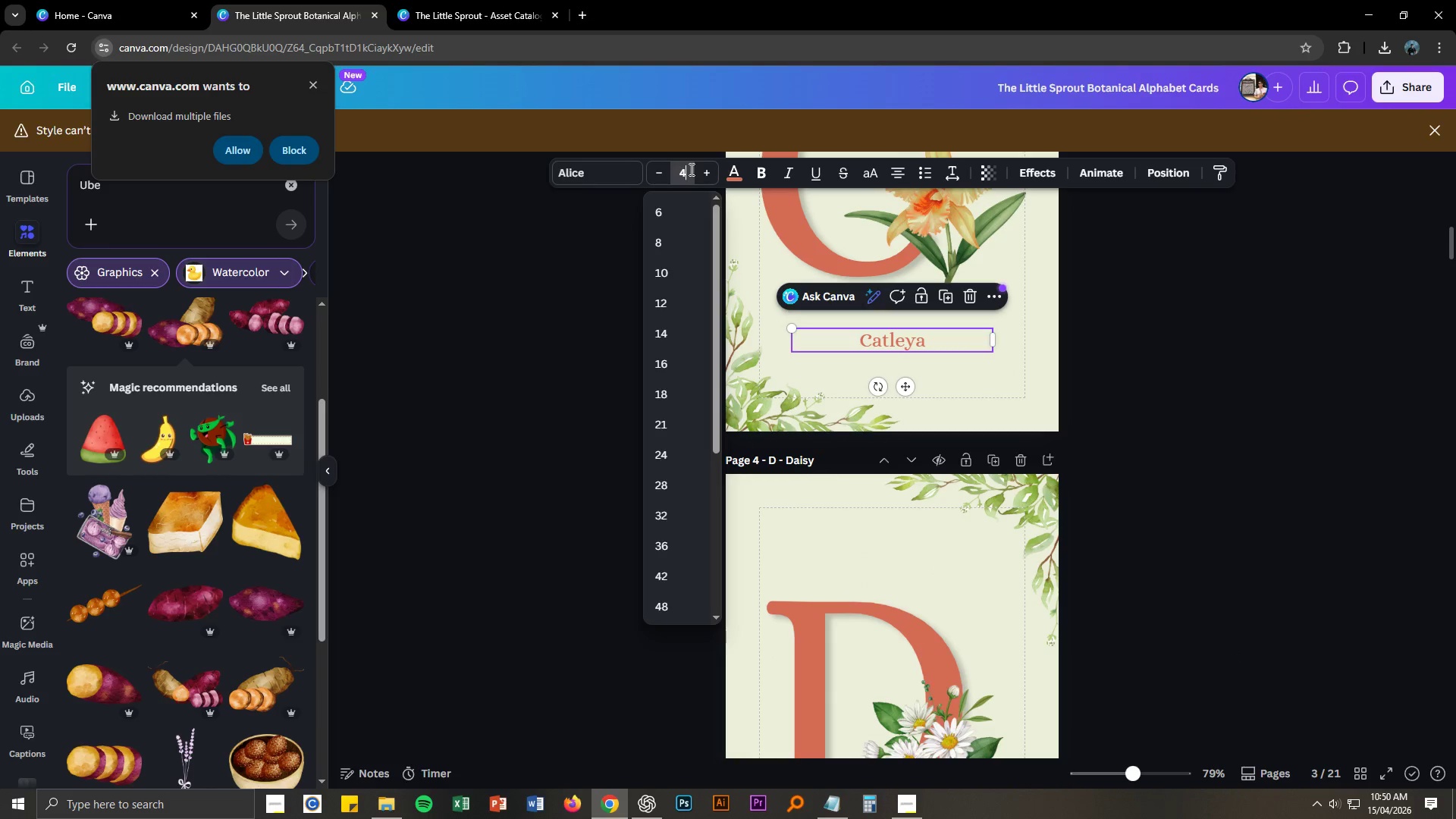 
key(Numpad0)
 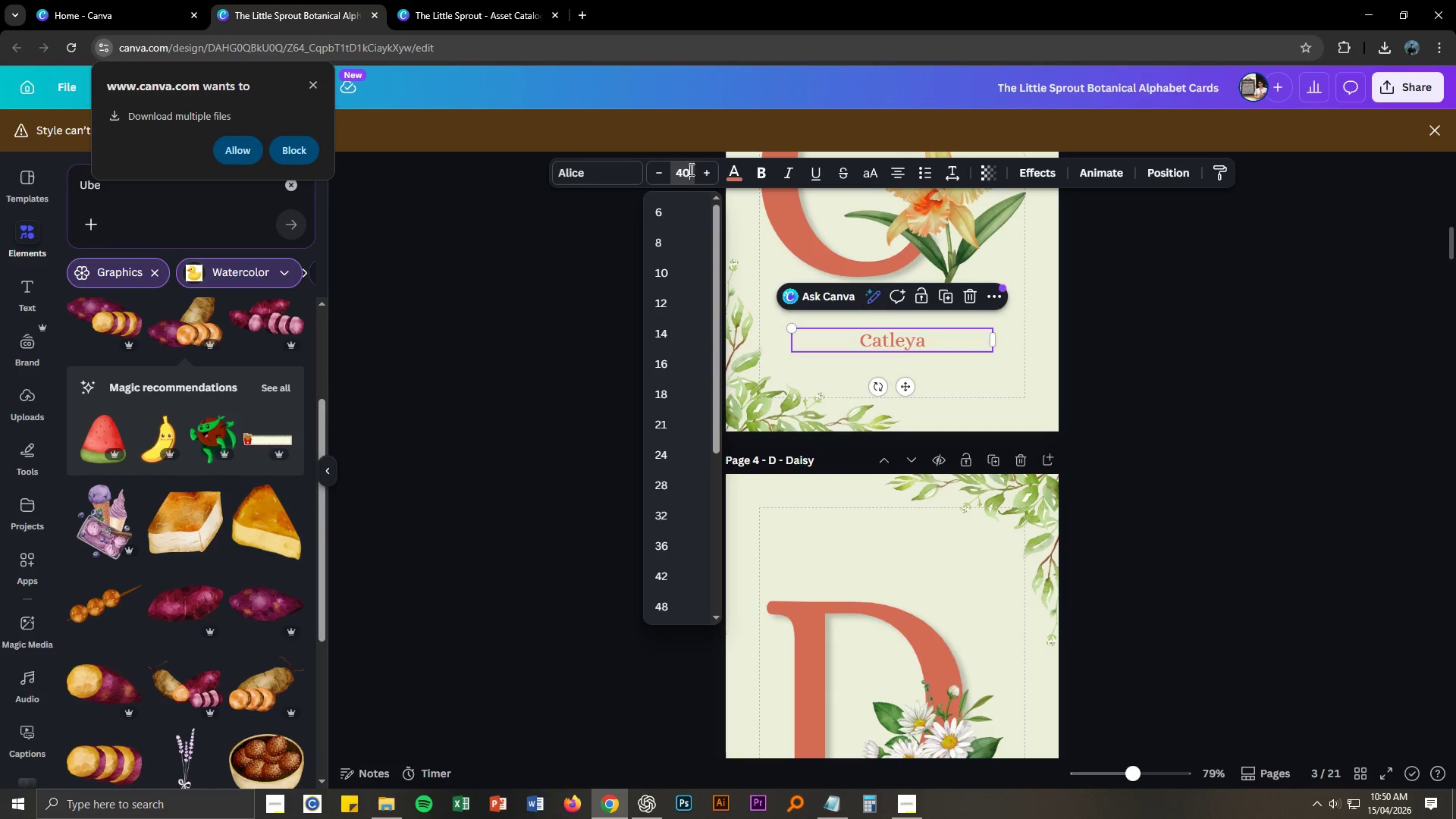 
key(NumpadEnter)
 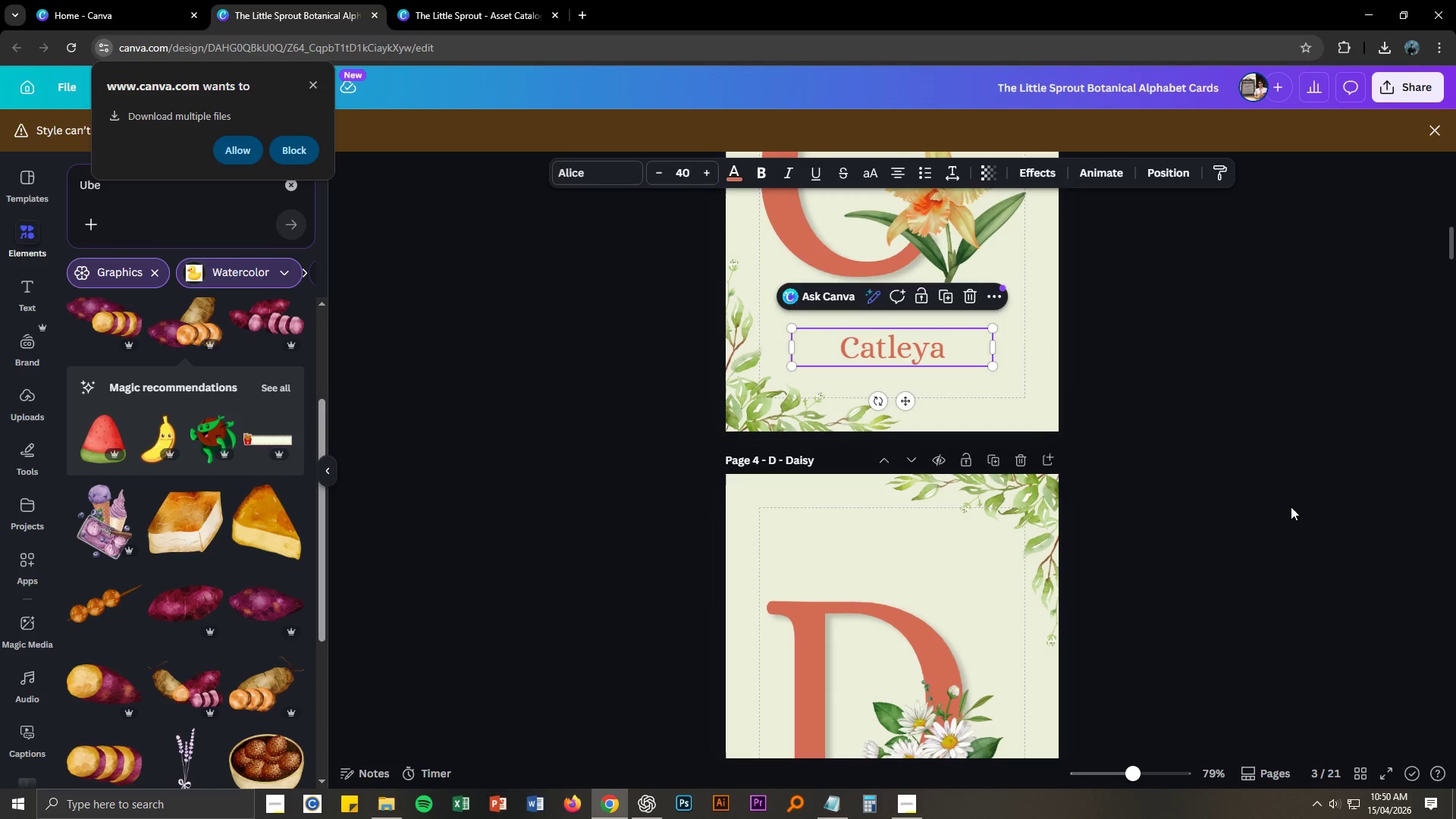 
scroll: coordinate [1119, 568], scroll_direction: down, amount: 6.0
 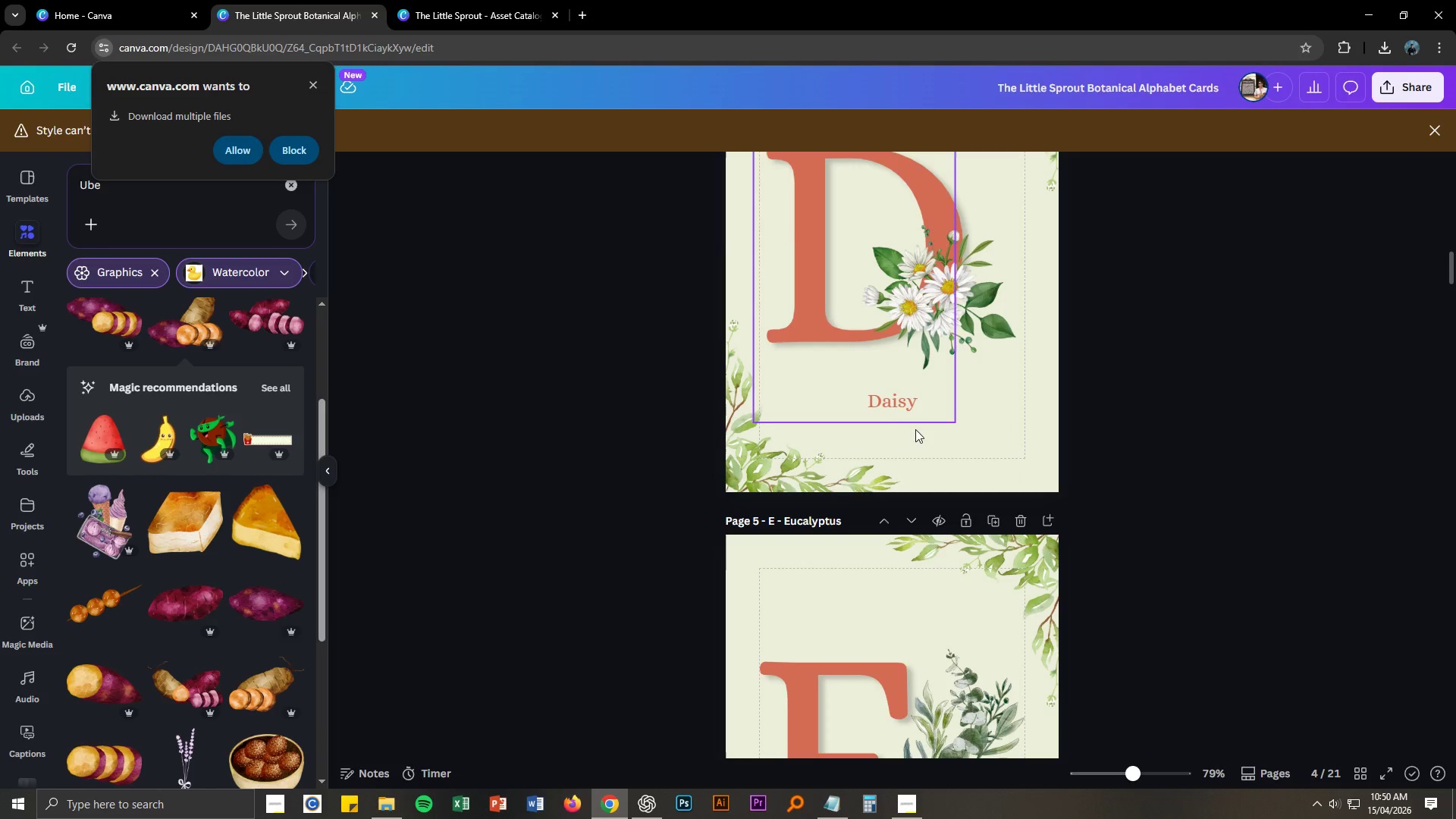 
left_click([890, 406])
 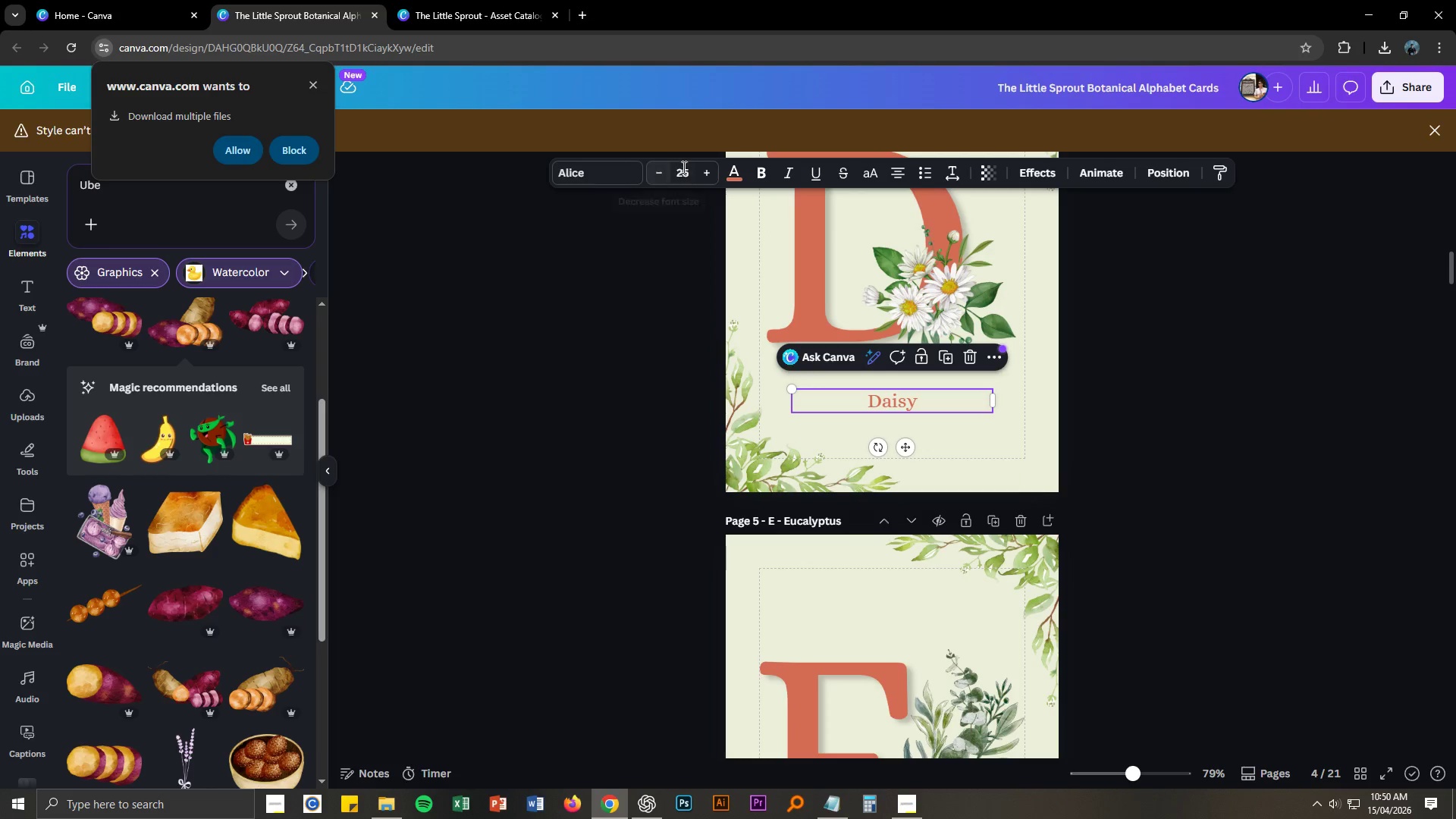 
double_click([686, 171])
 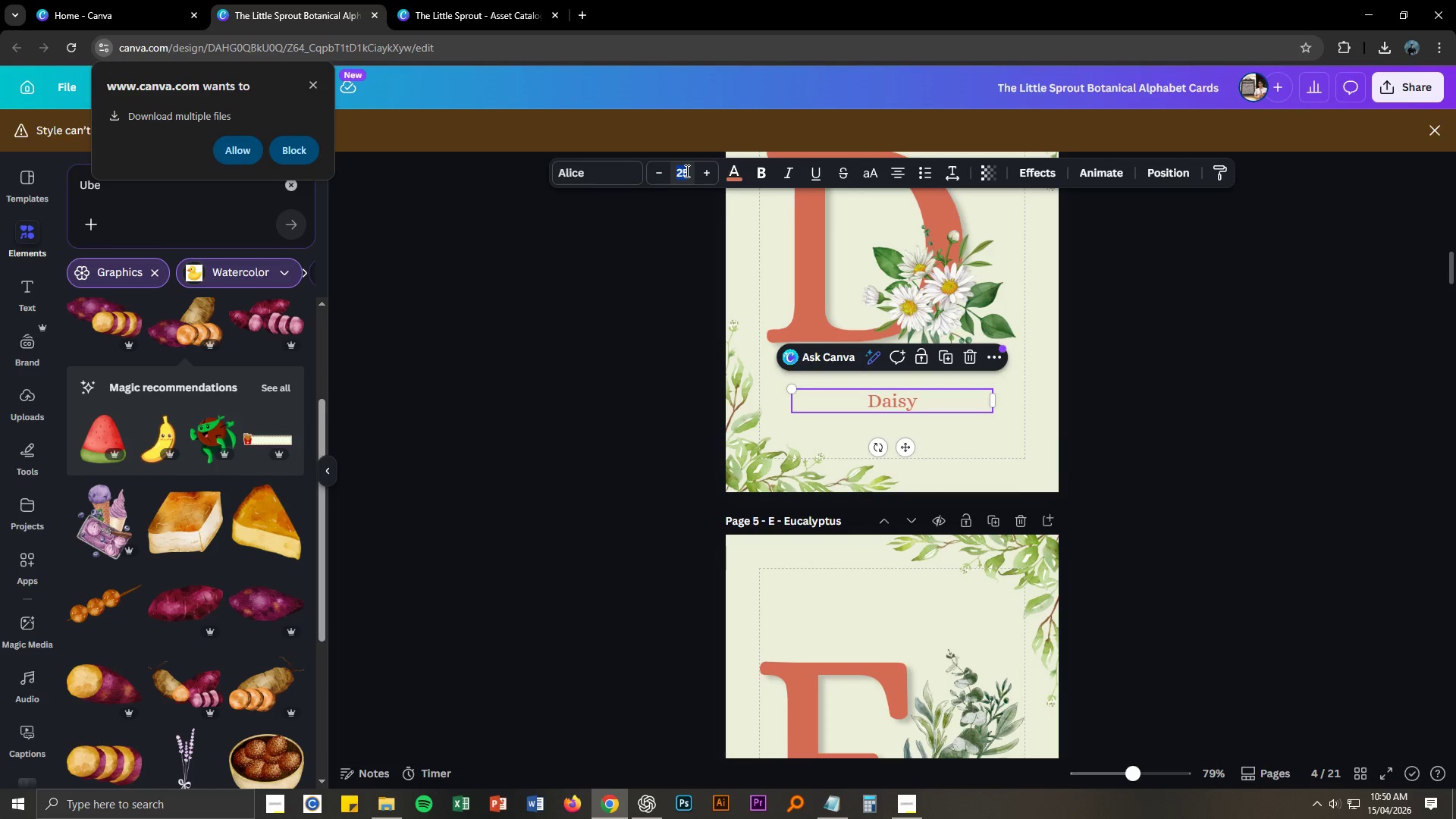 
key(Numpad4)
 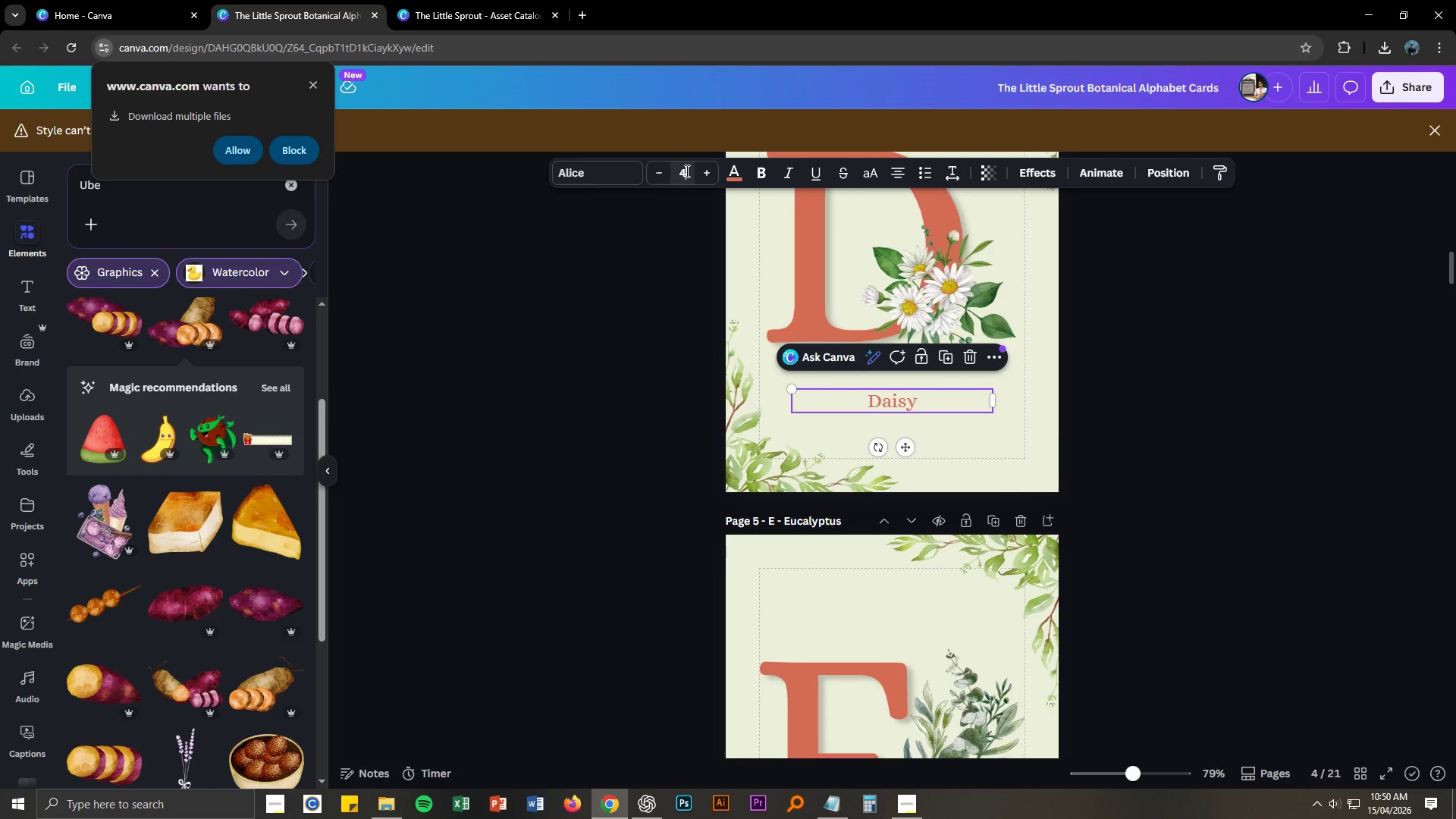 
key(Numpad0)
 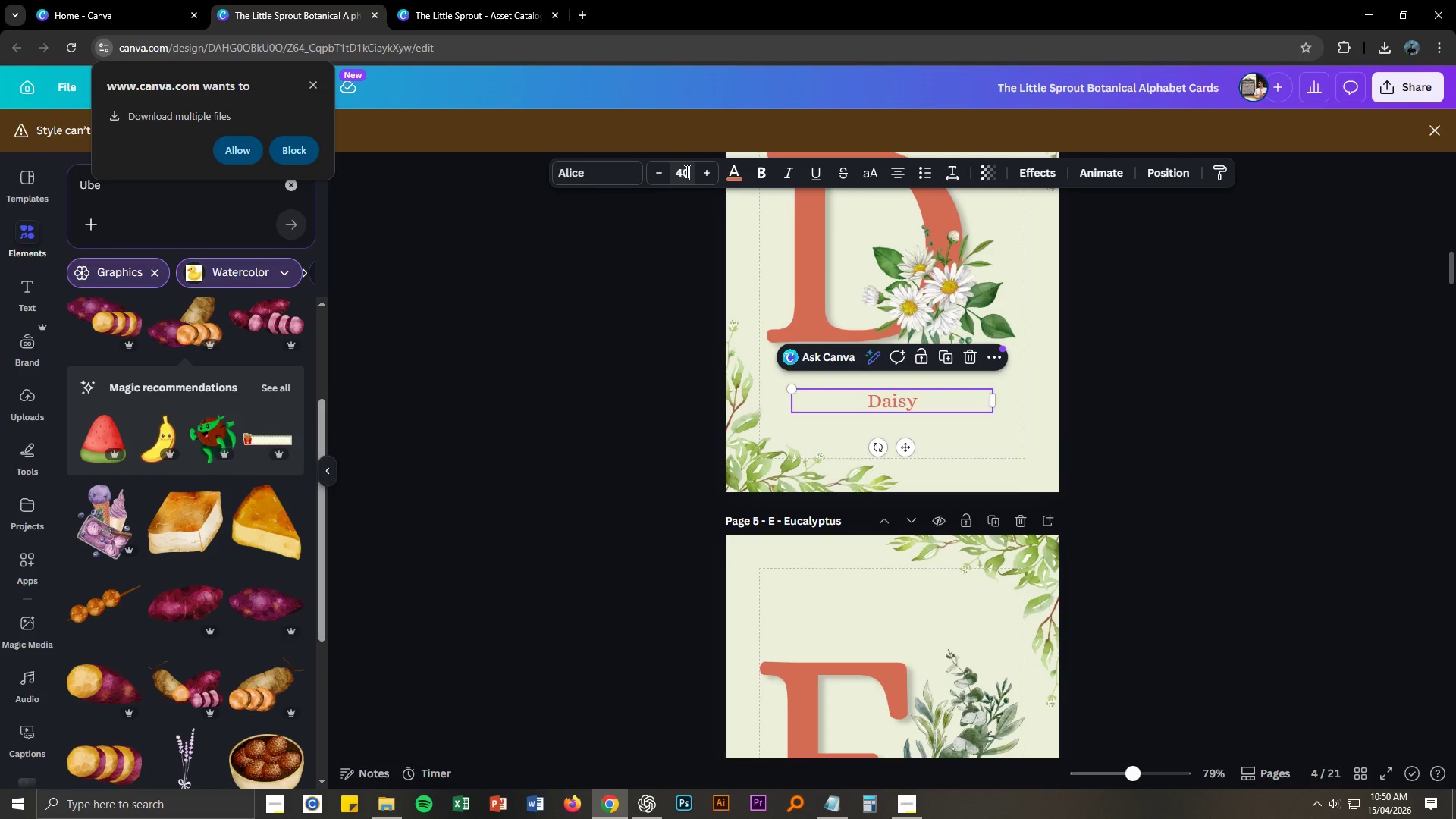 
key(NumpadEnter)
 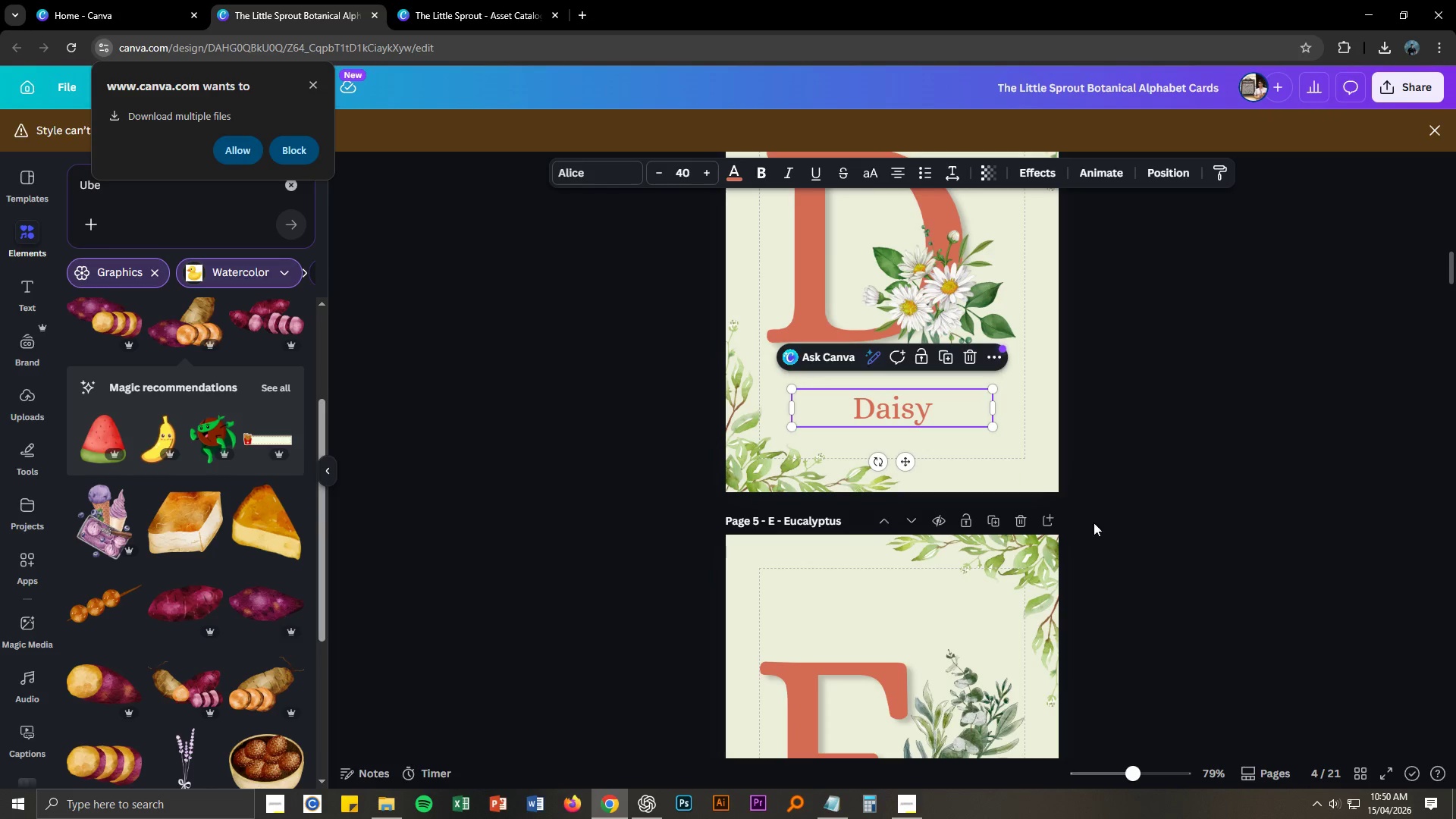 
scroll: coordinate [1099, 527], scroll_direction: down, amount: 4.0
 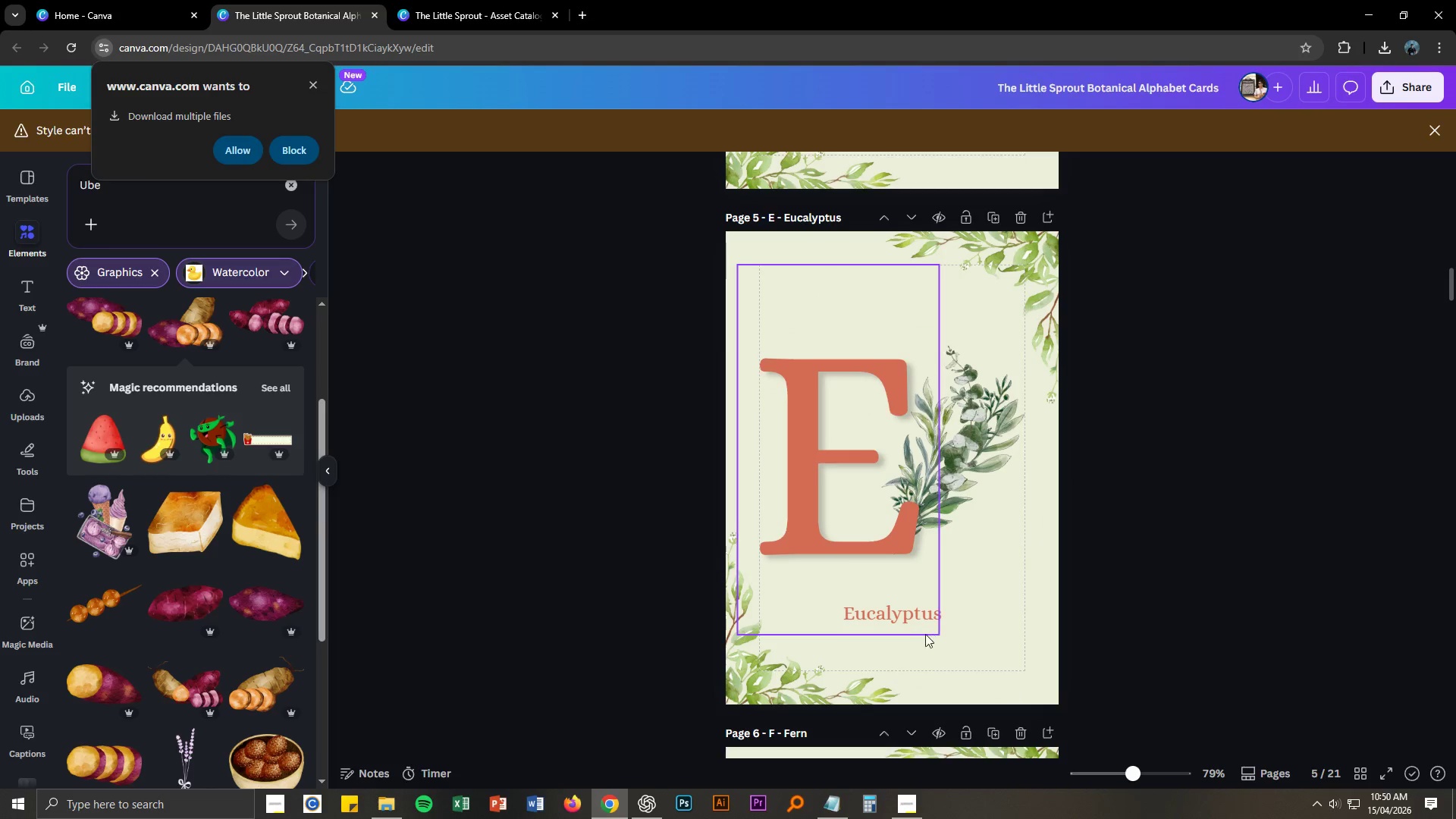 
left_click([912, 613])
 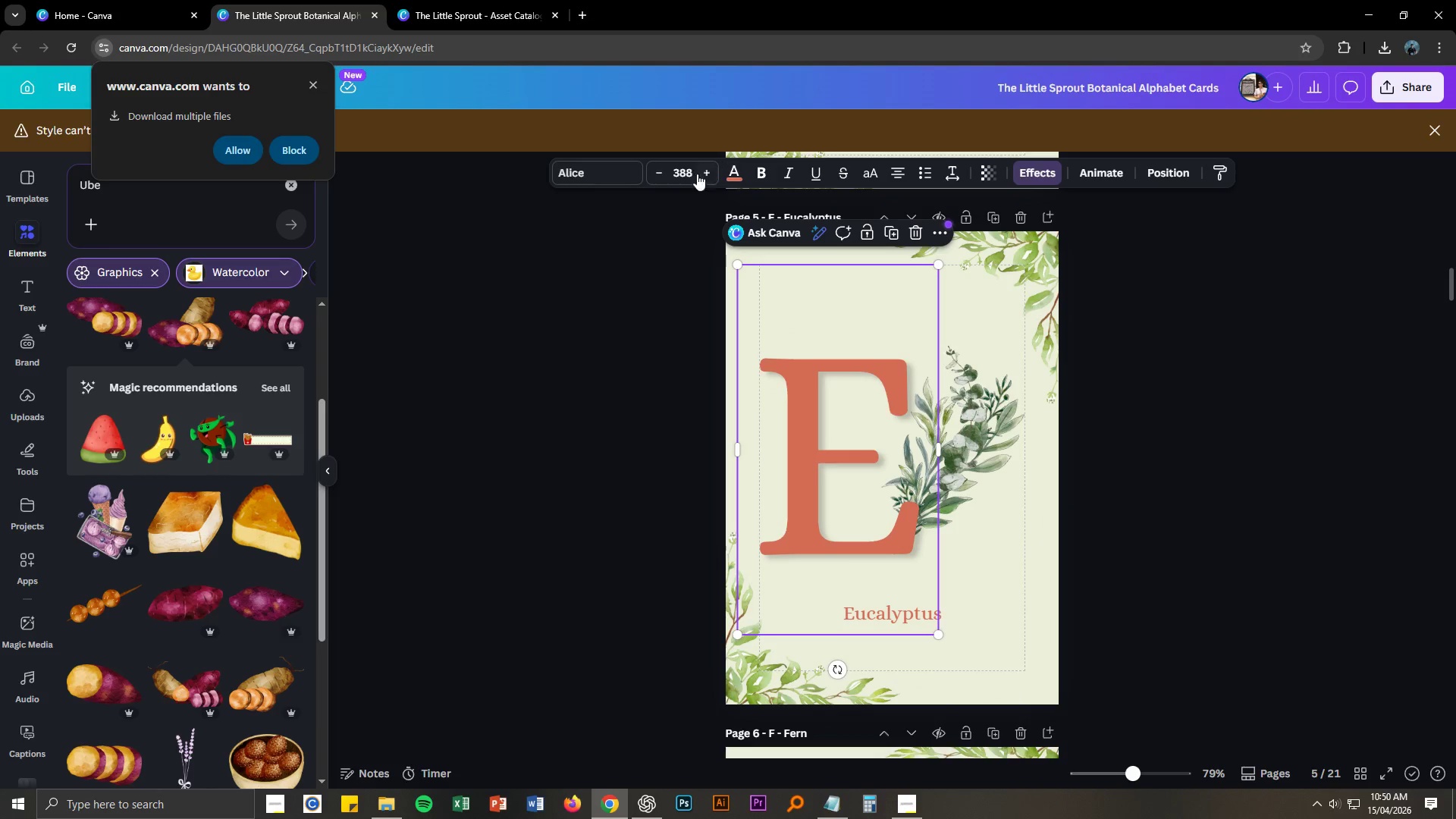 
double_click([685, 172])
 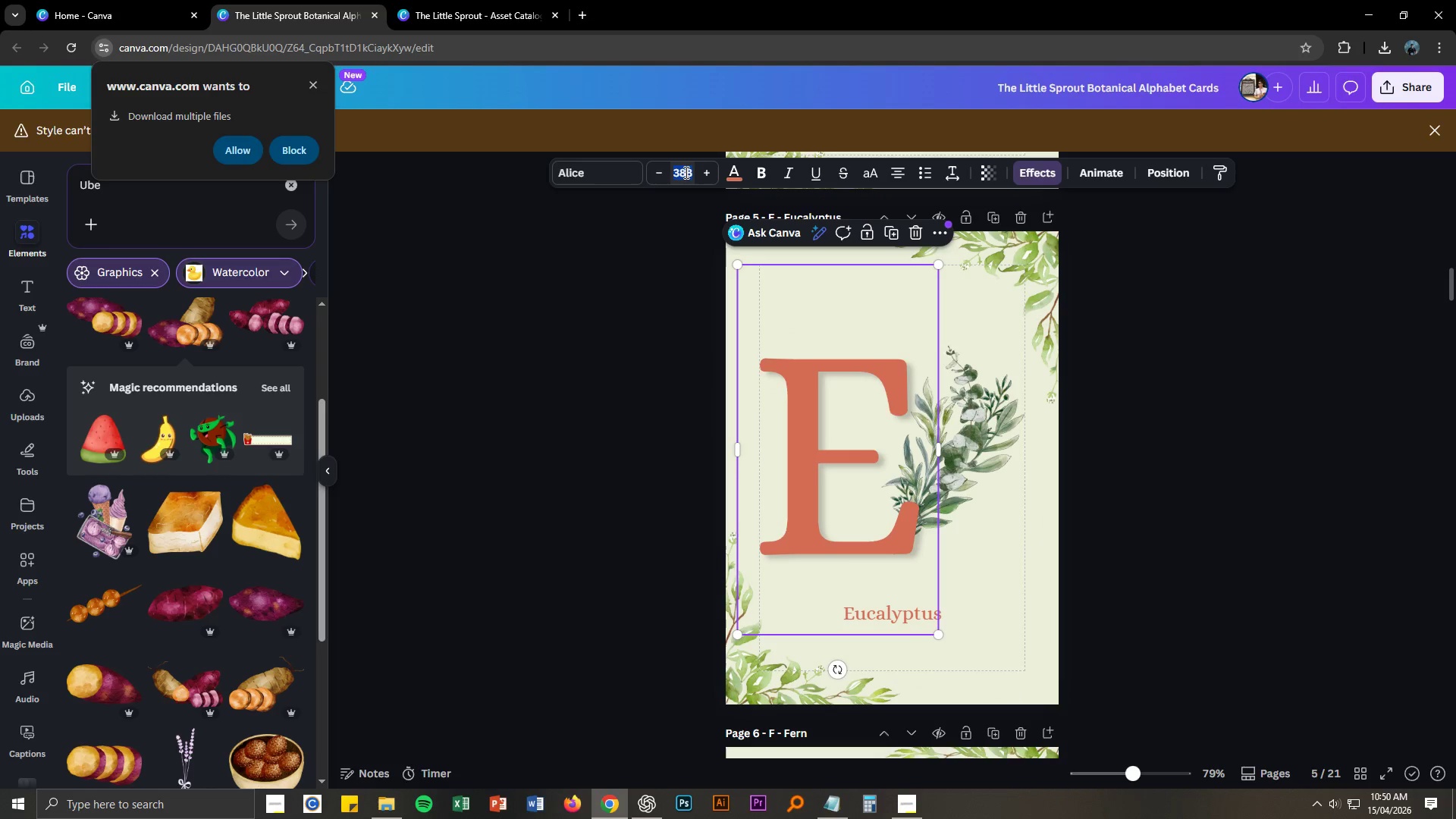 
key(Numpad4)
 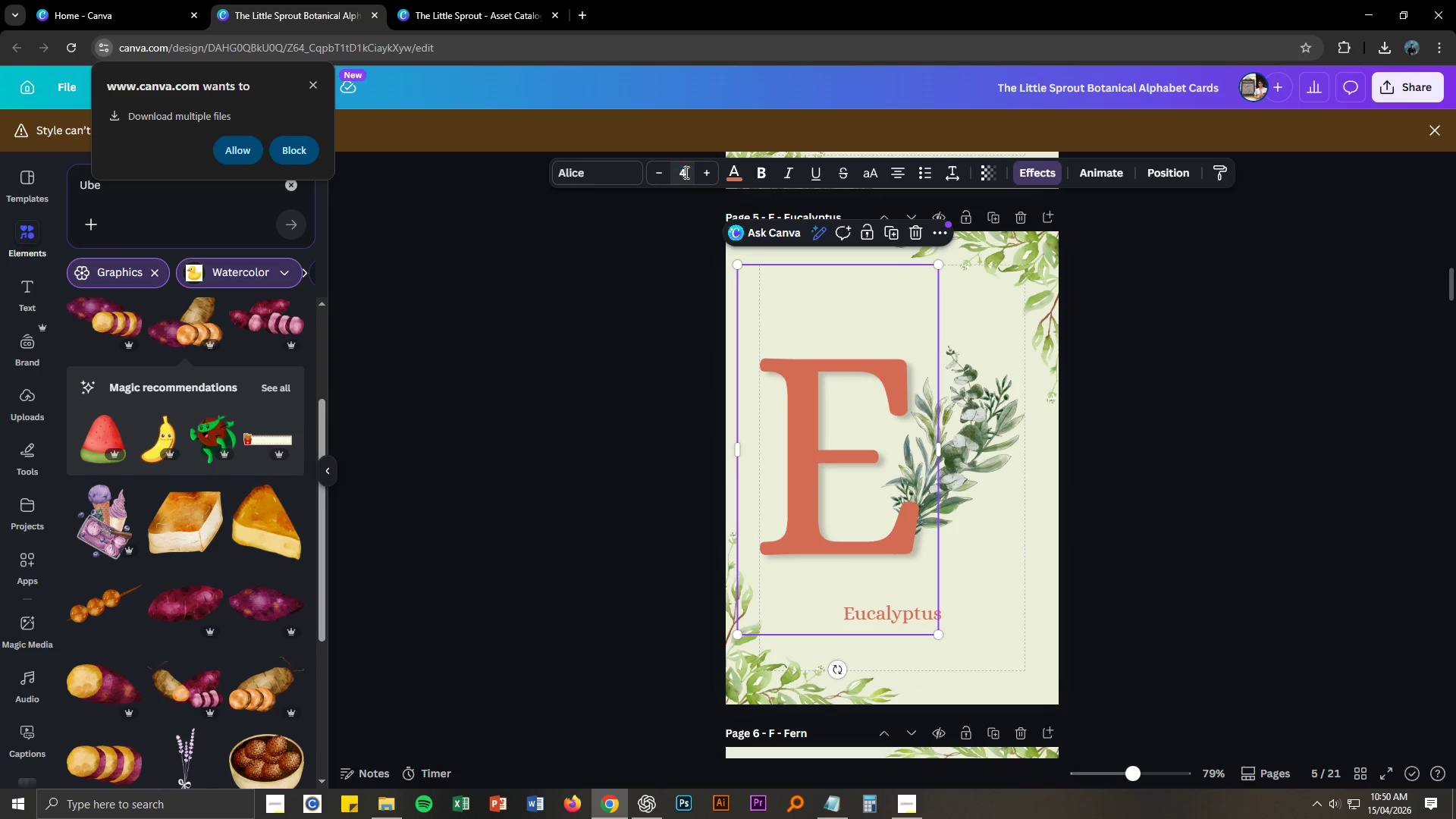 
key(Numpad0)
 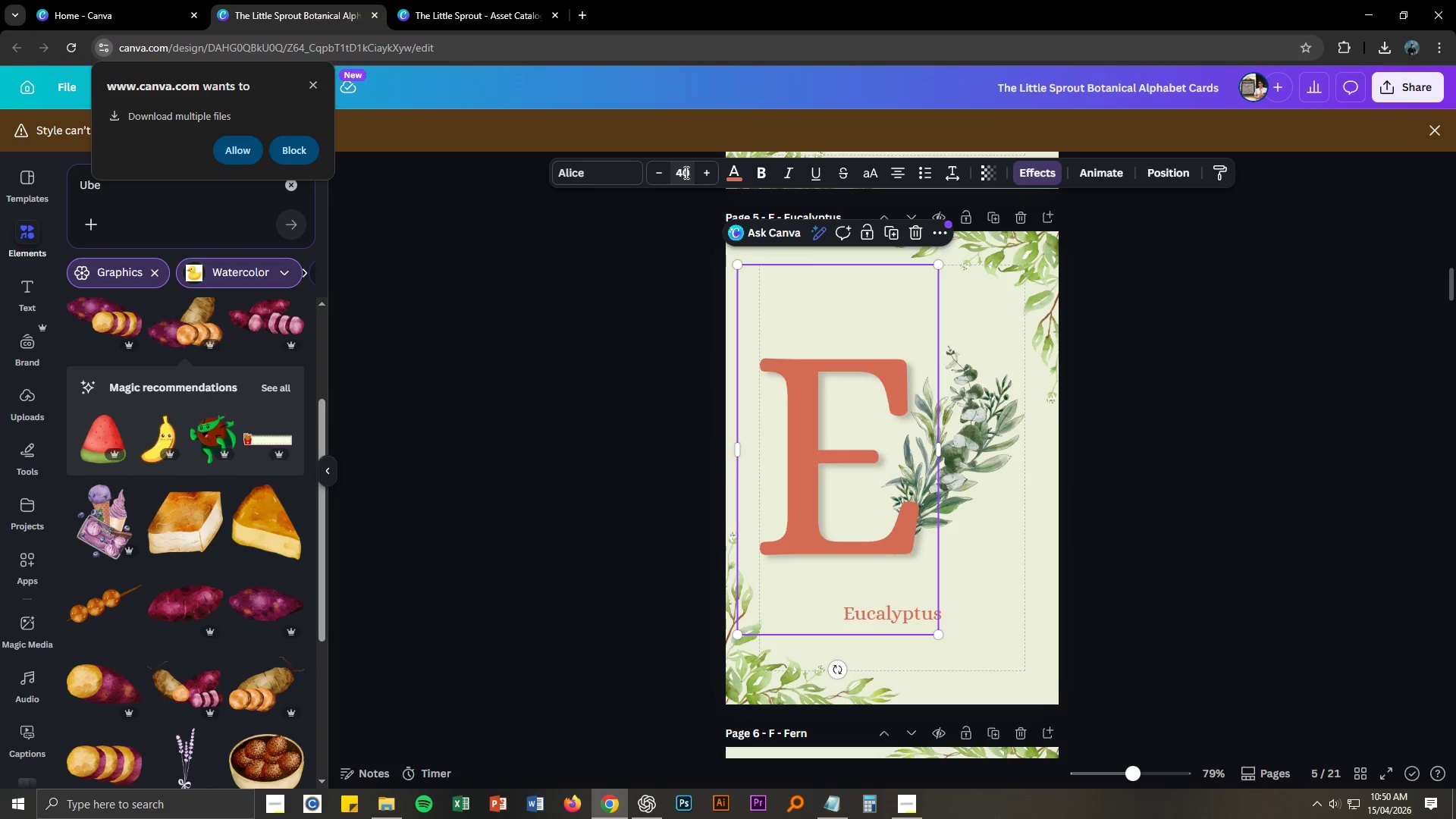 
left_click([1169, 535])
 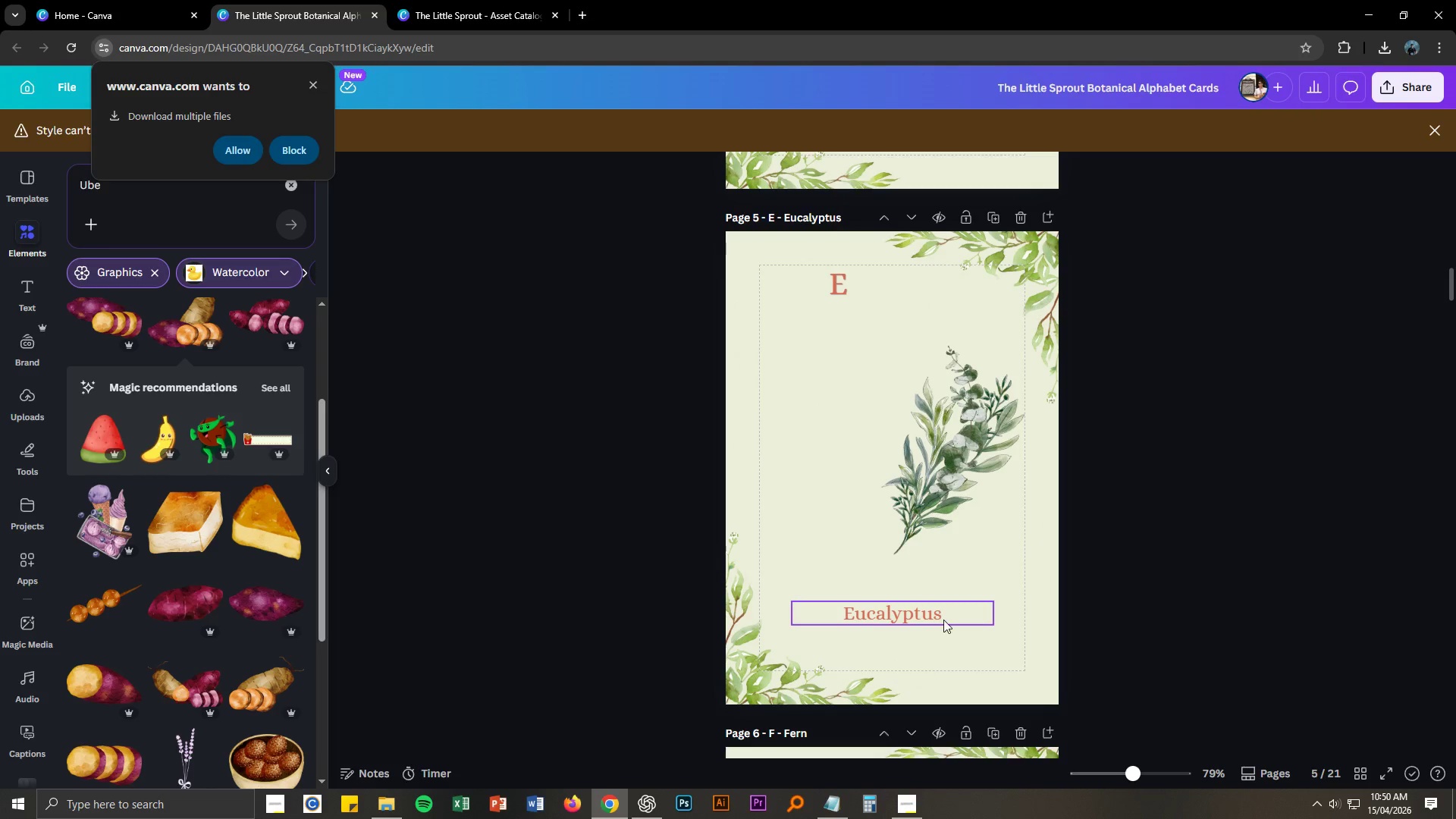 
left_click([940, 620])
 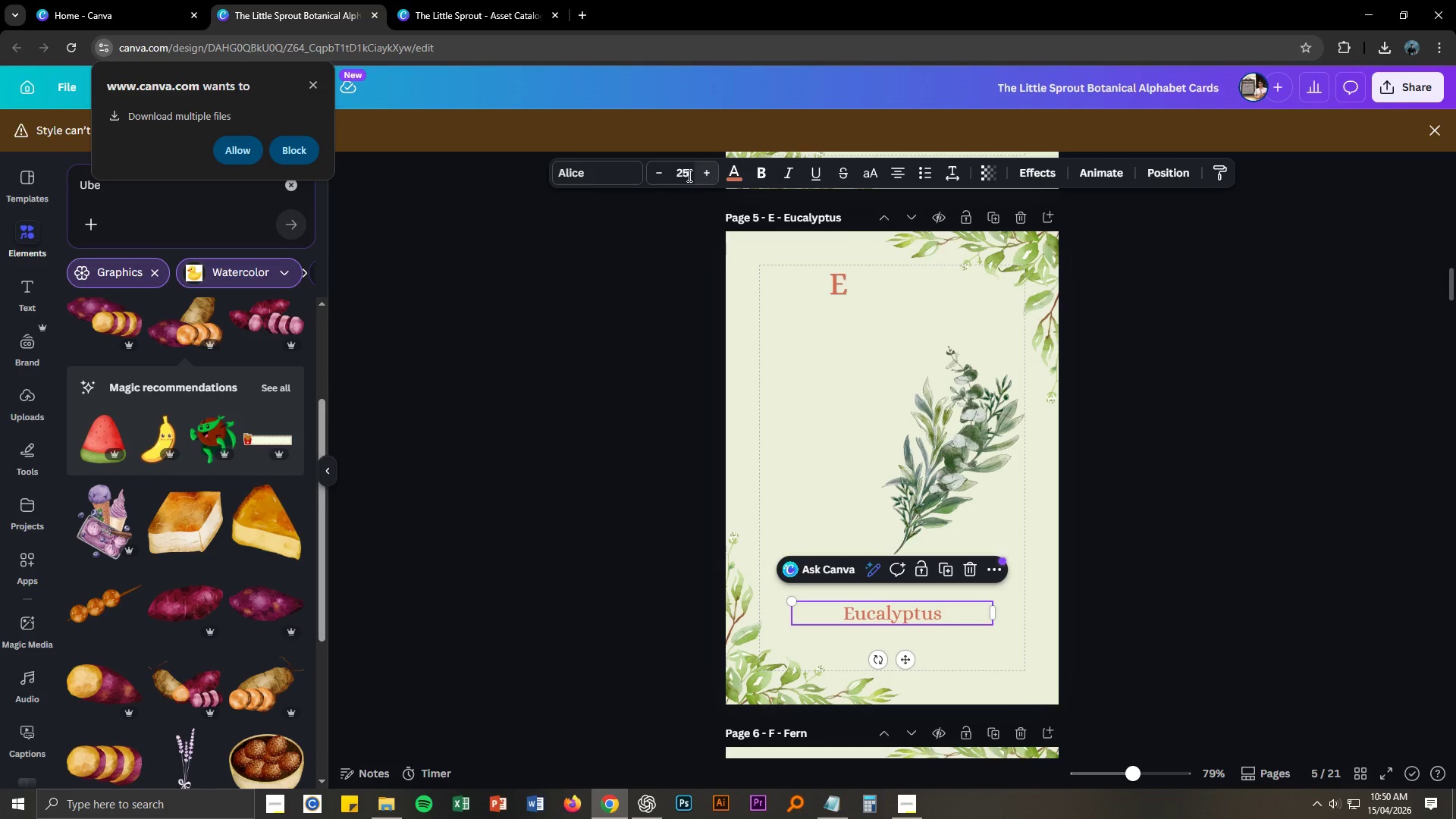 
double_click([686, 174])
 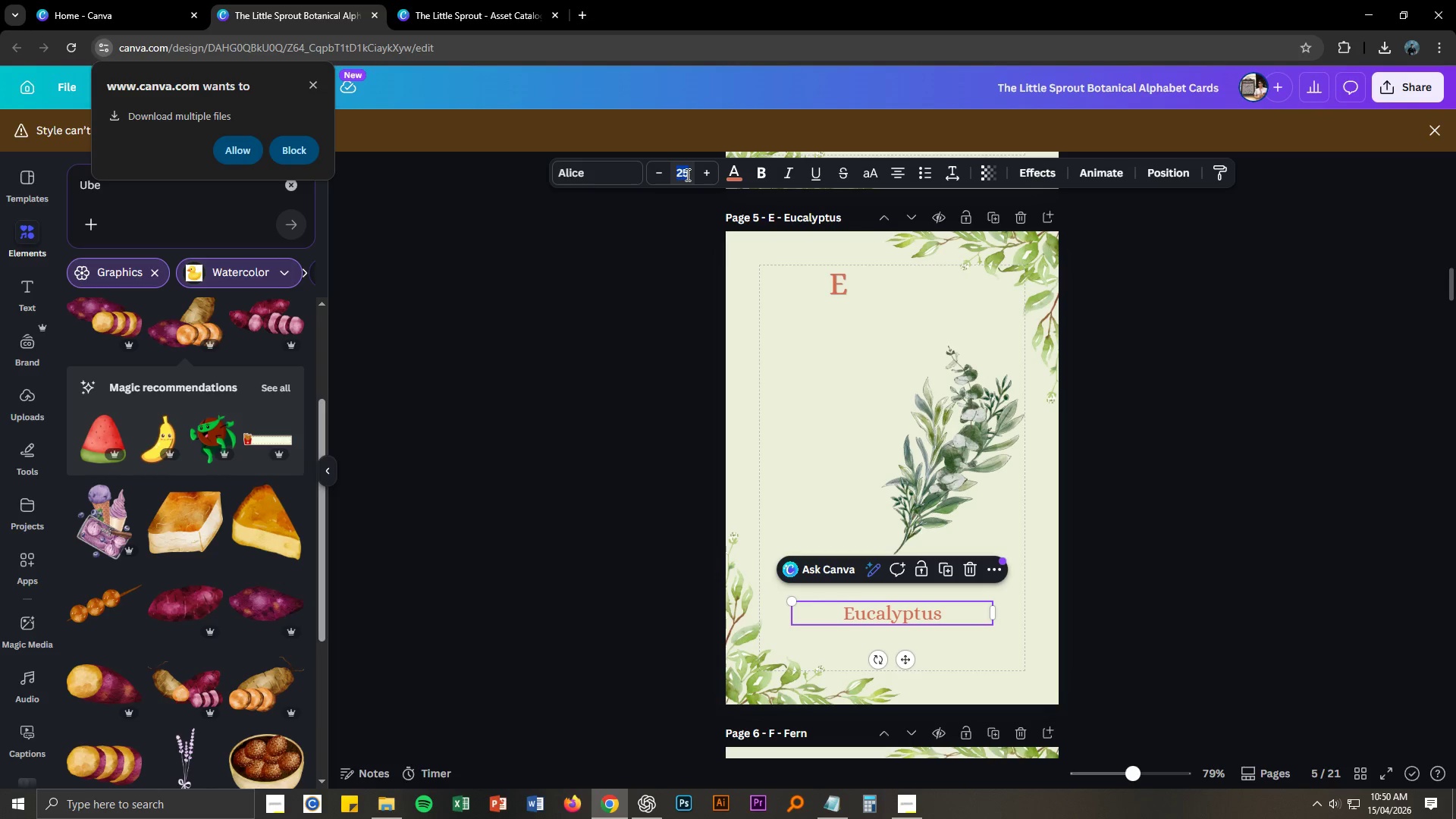 
key(Numpad4)
 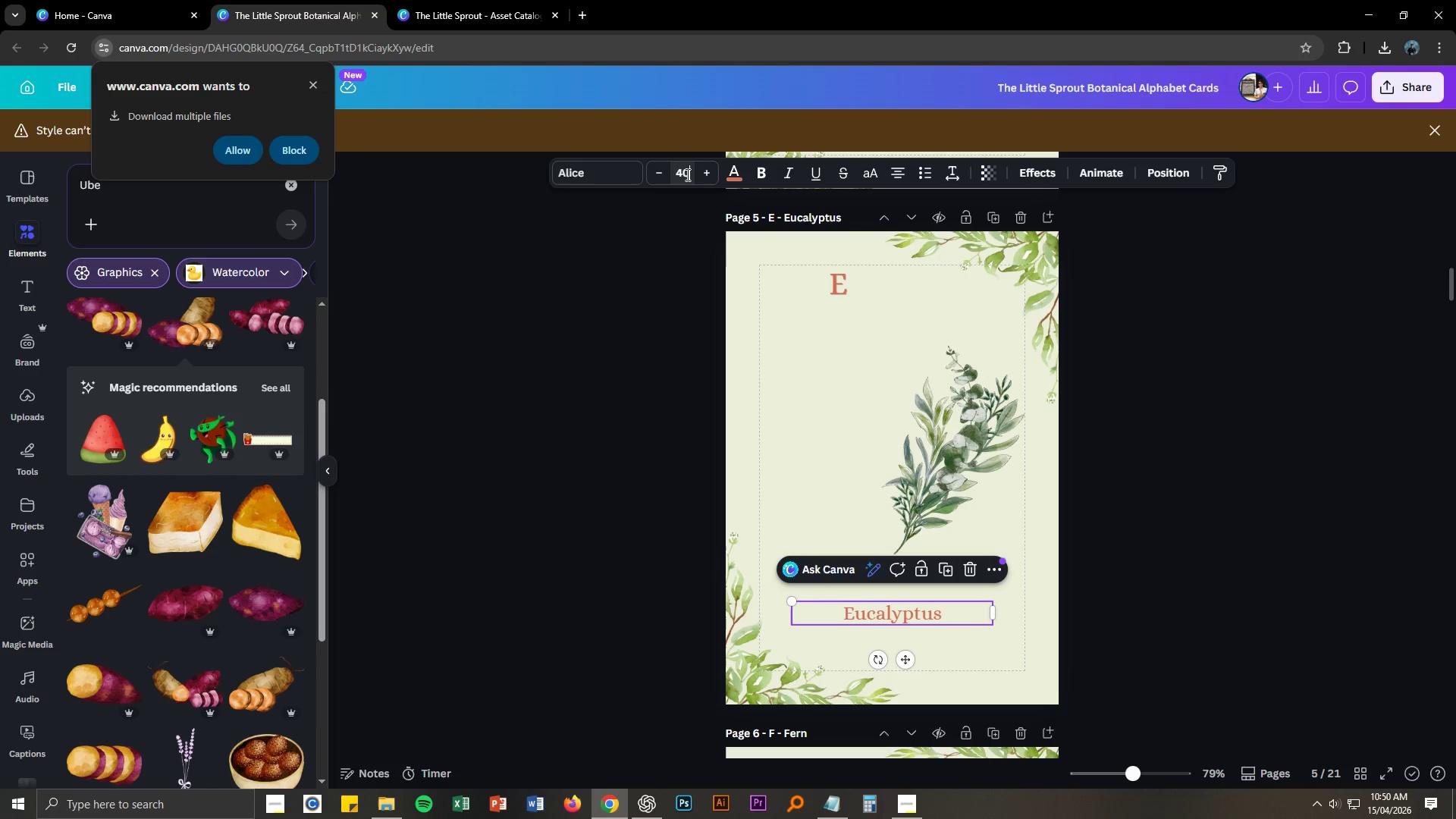 
key(Numpad0)
 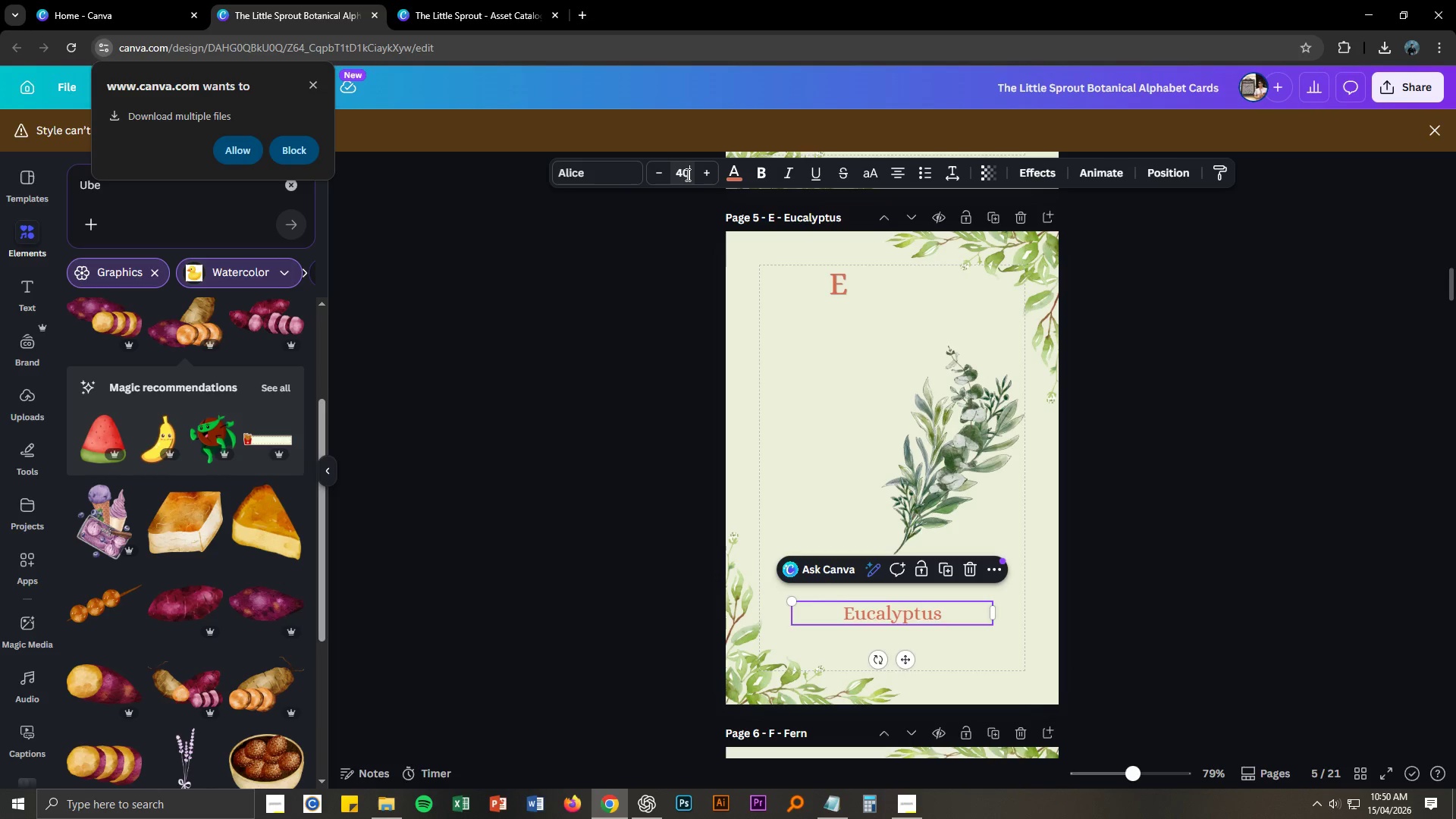 
key(NumpadEnter)
 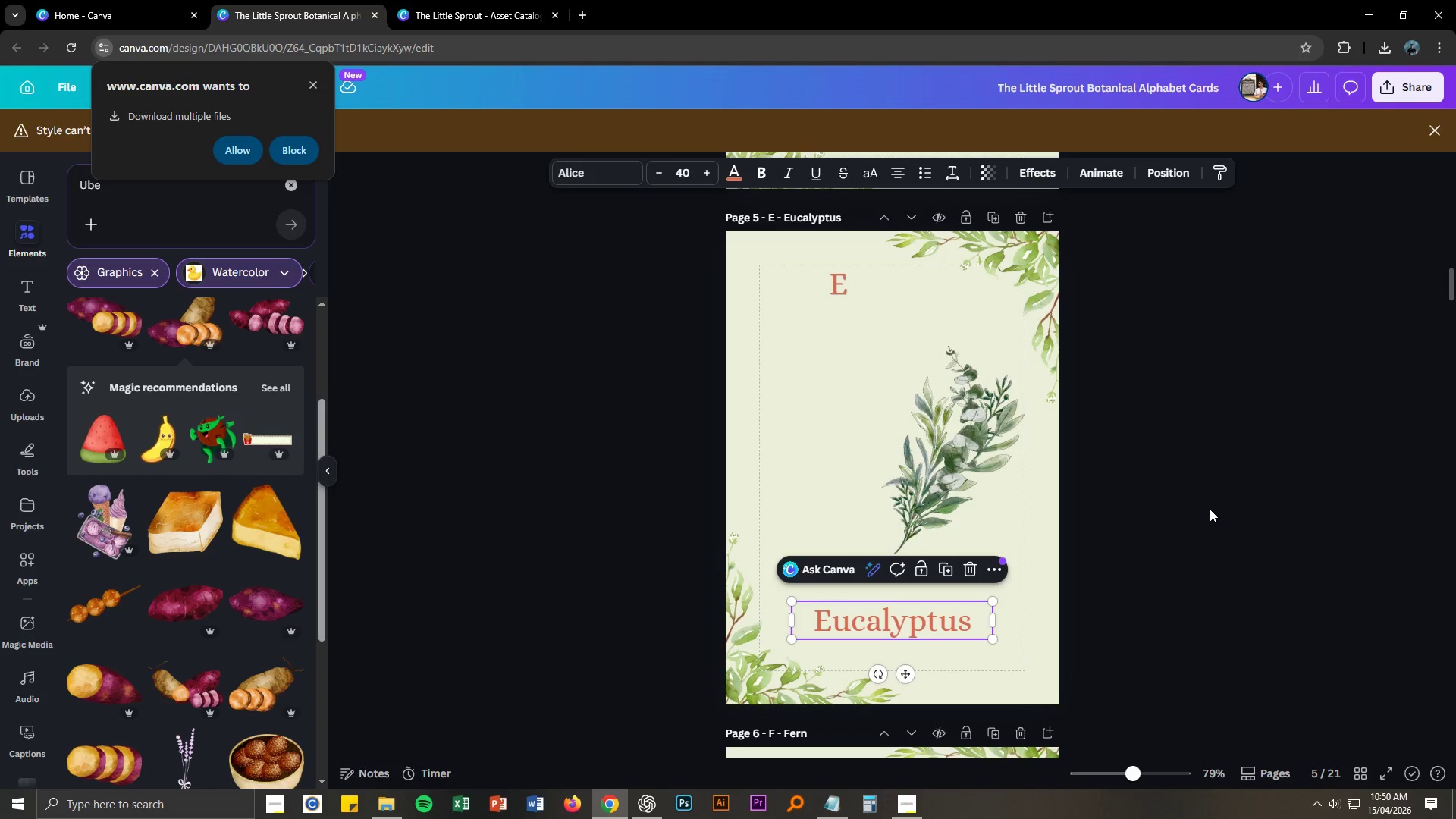 
key(Control+Z)
 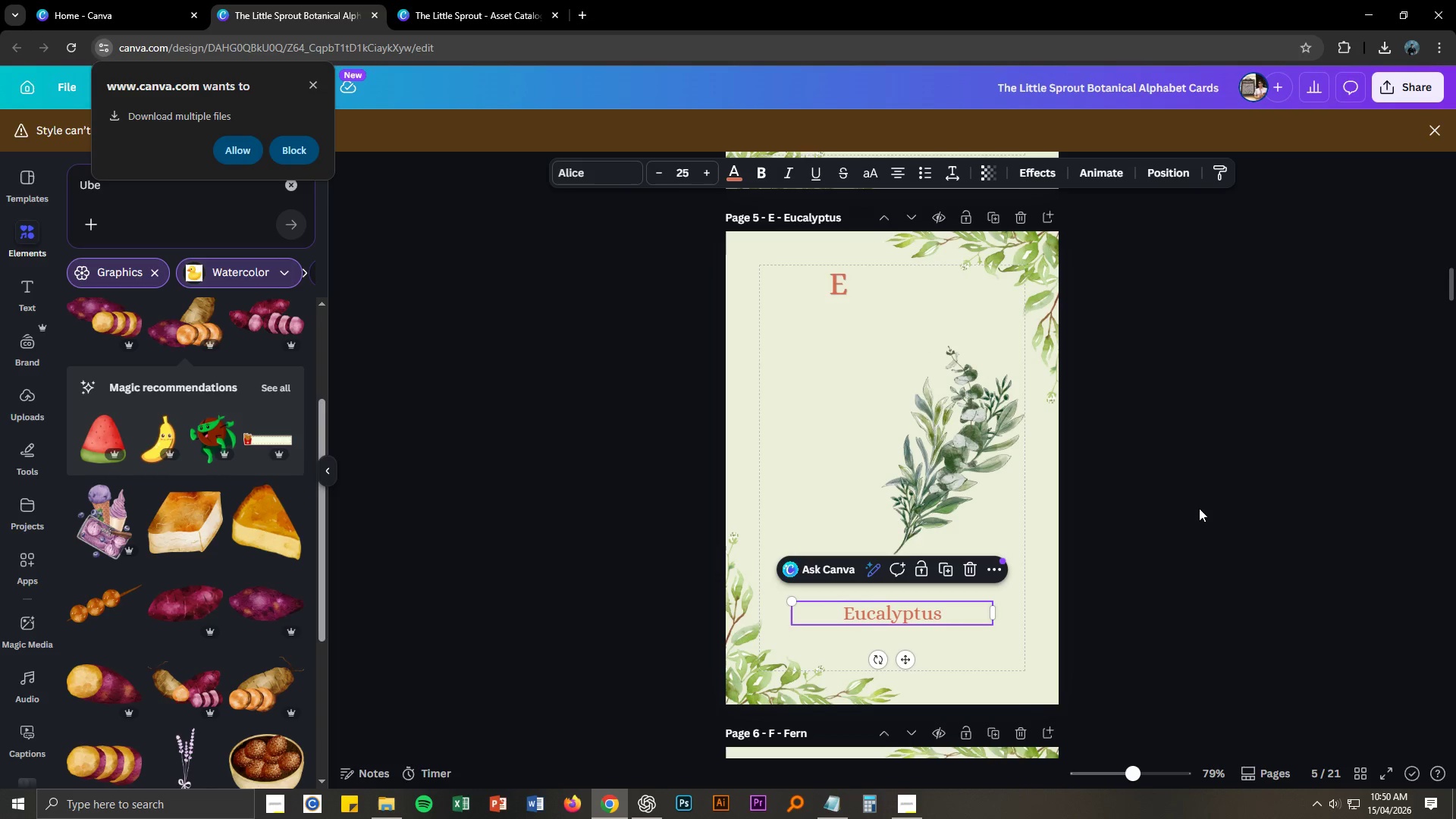 
key(Control+Z)
 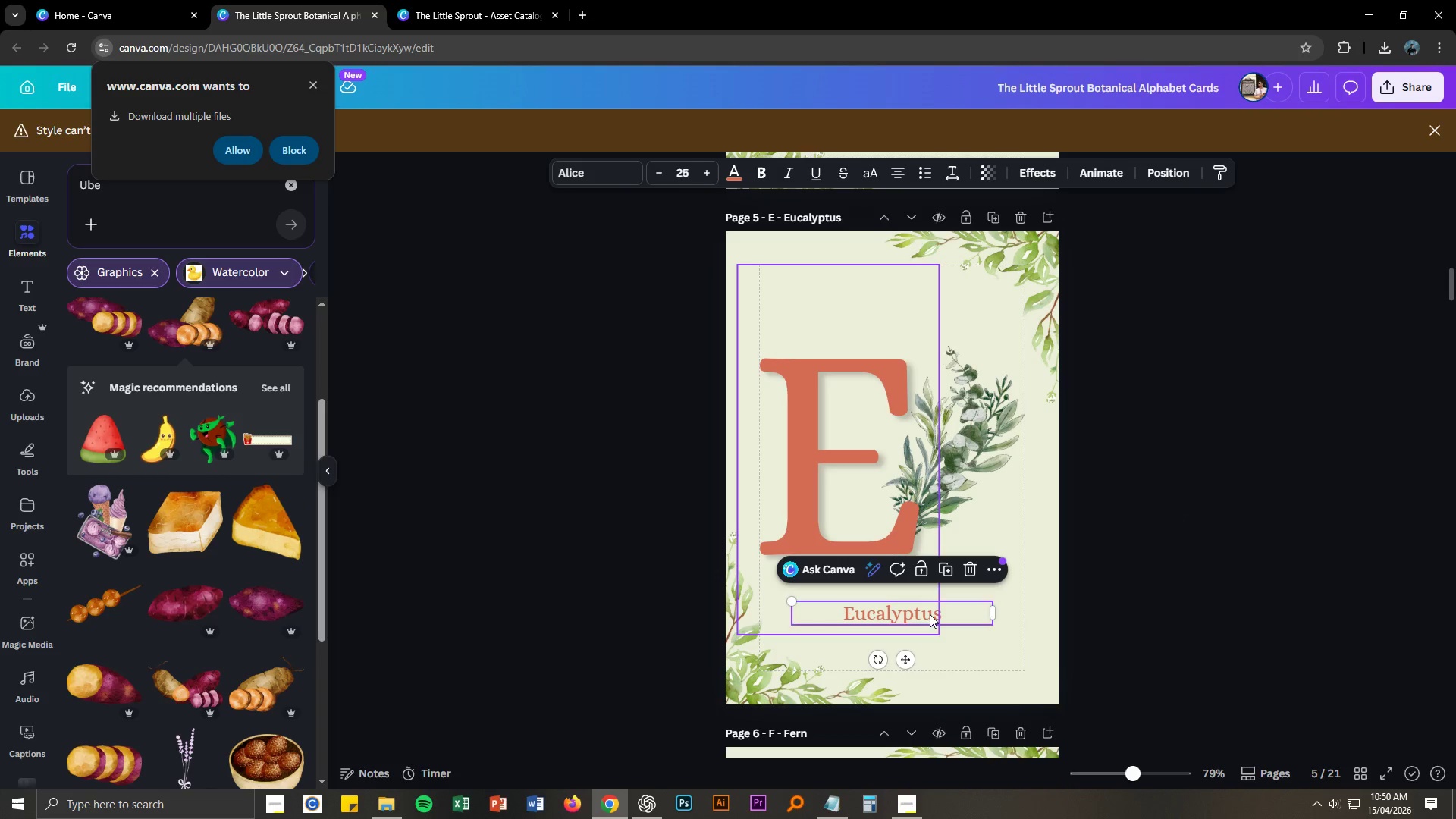 
double_click([930, 614])
 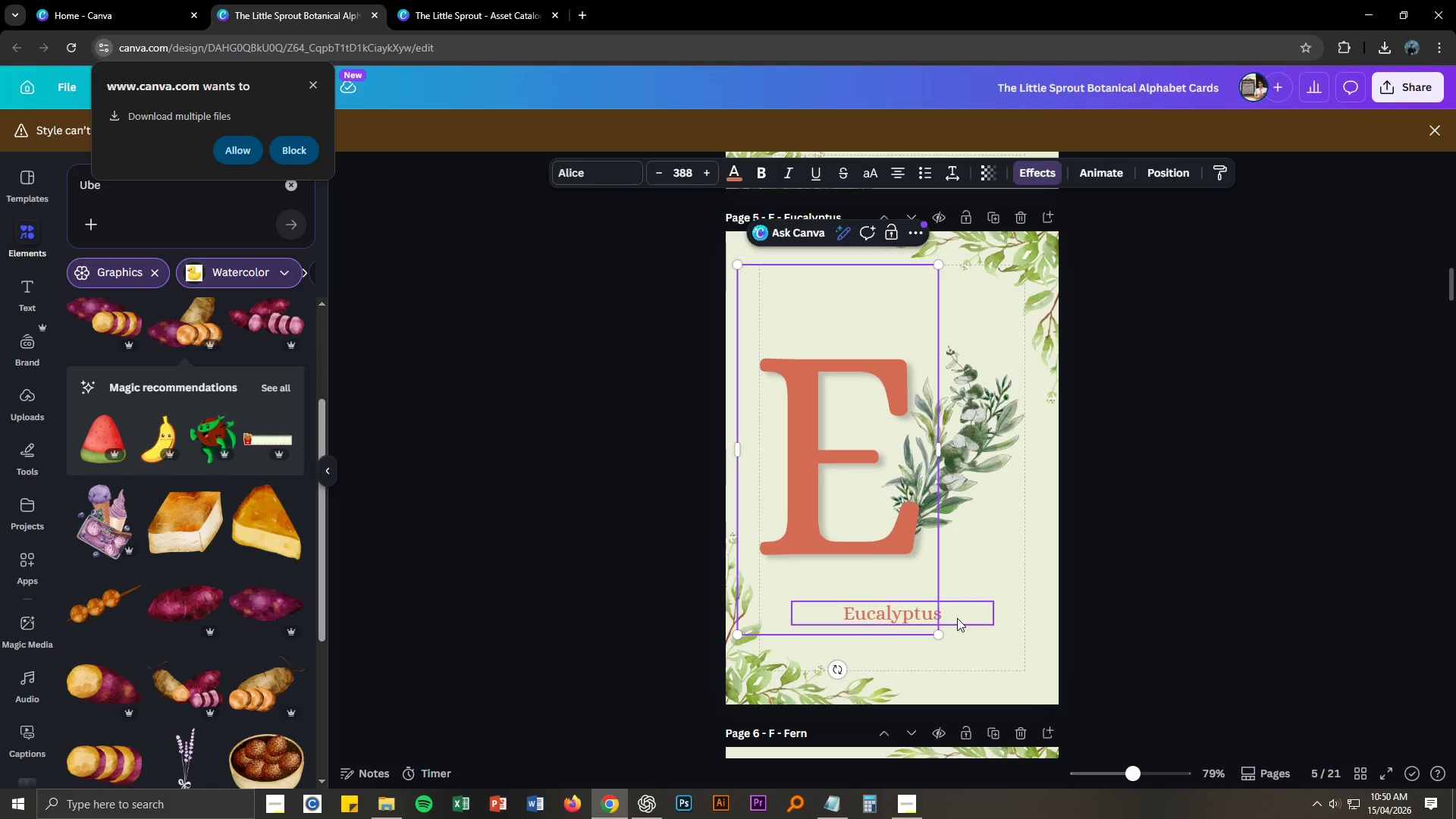 
double_click([957, 618])
 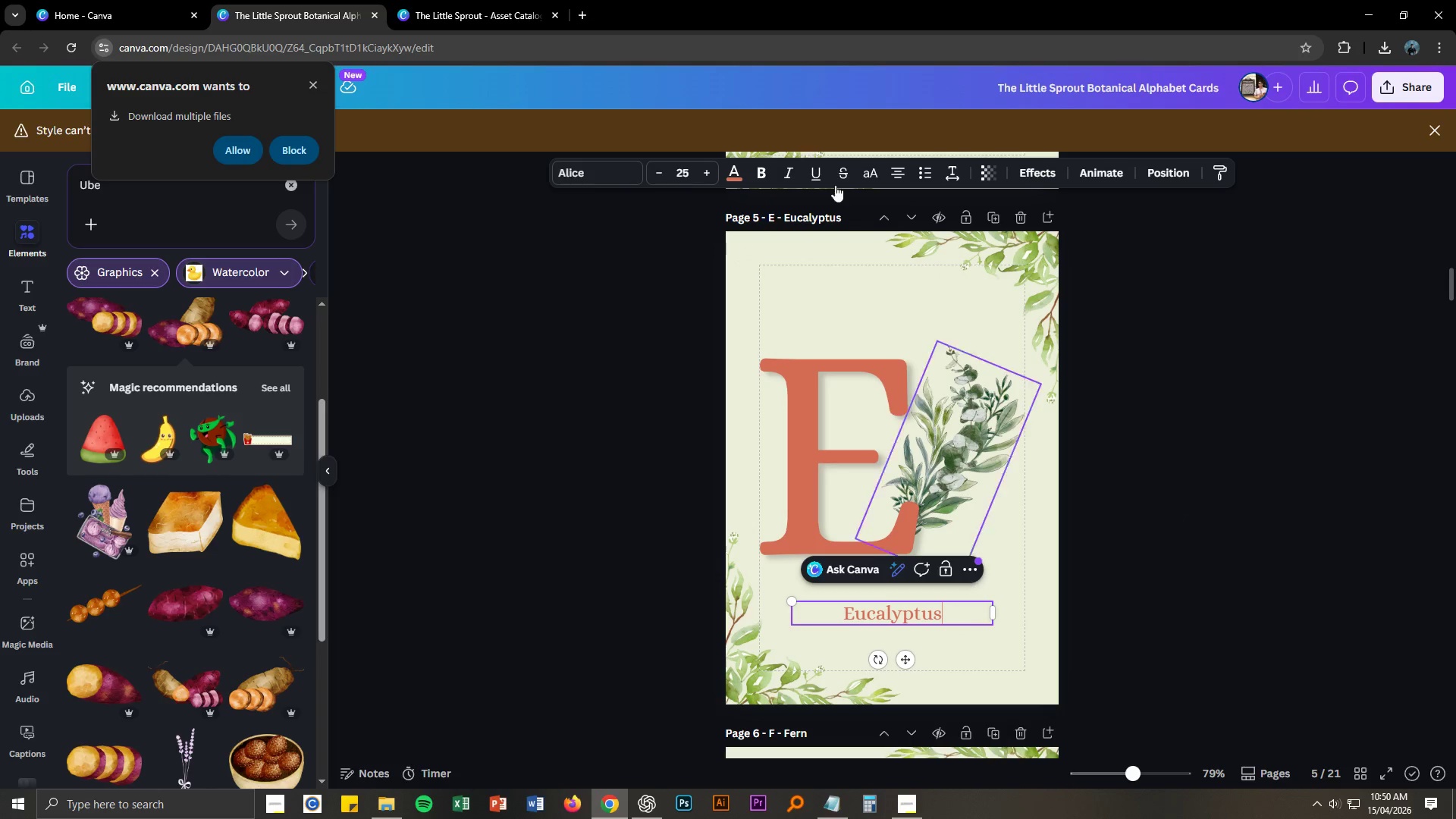 
key(Control+A)
 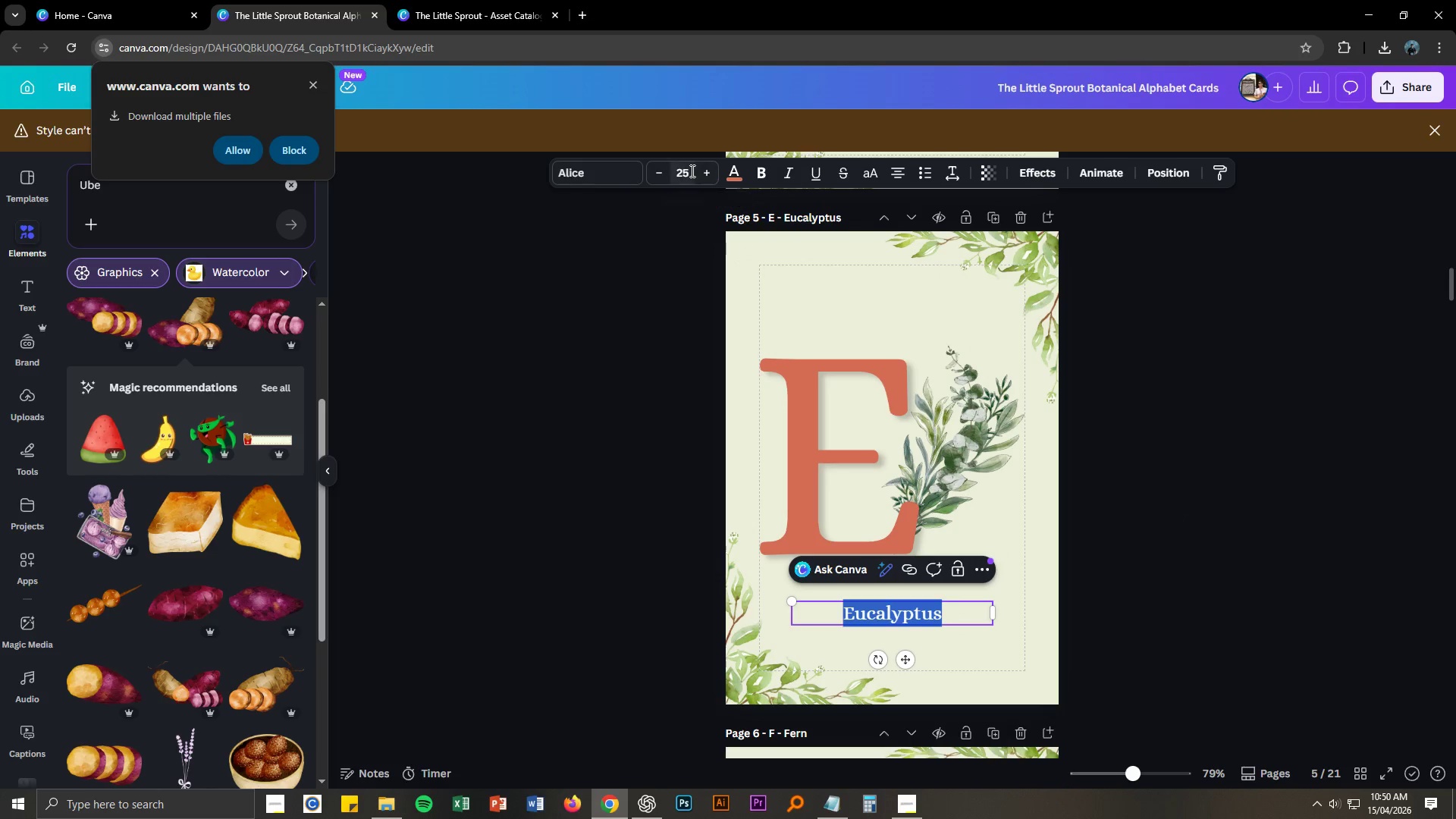 
double_click([691, 171])
 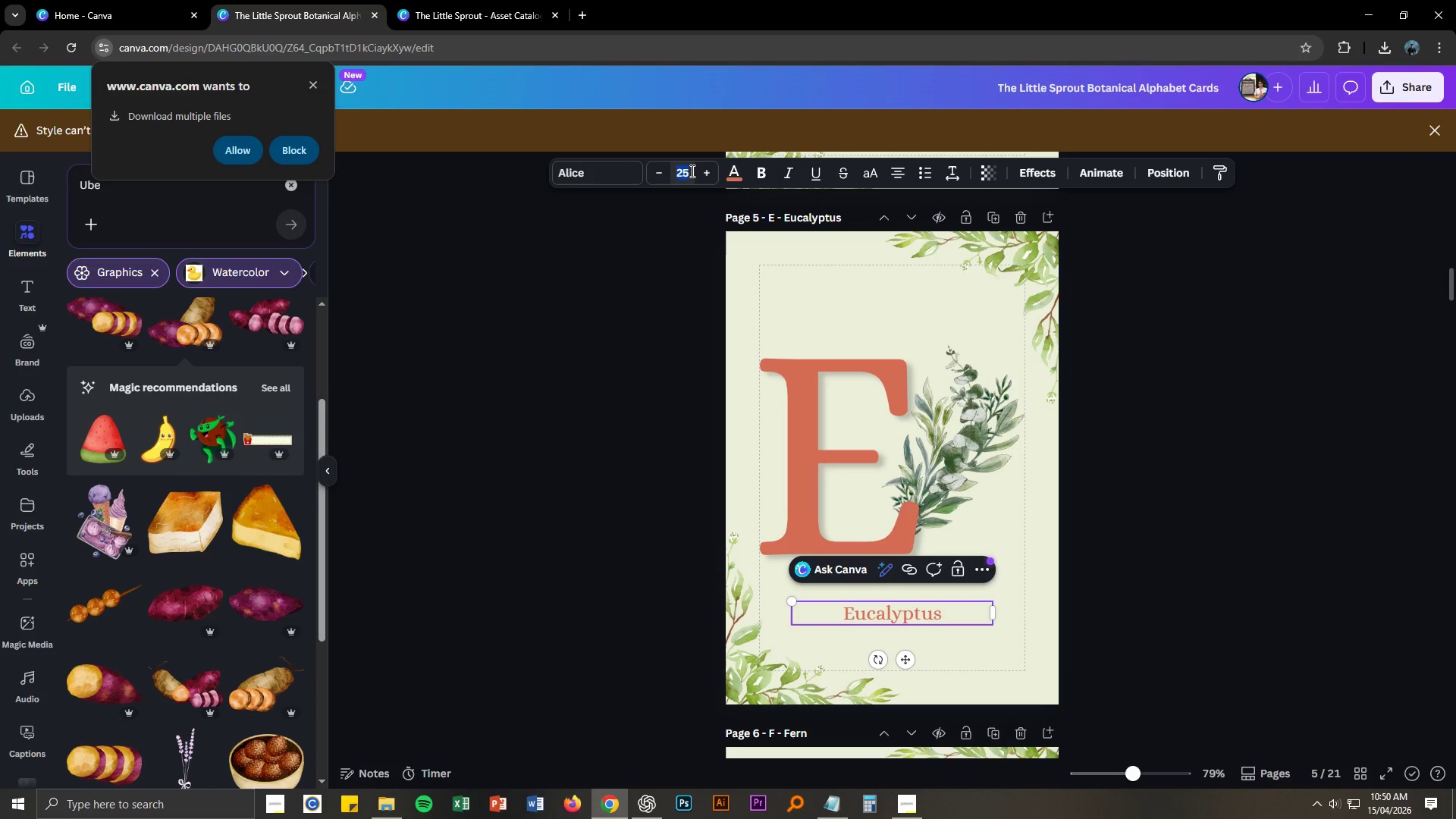 
key(Numpad4)
 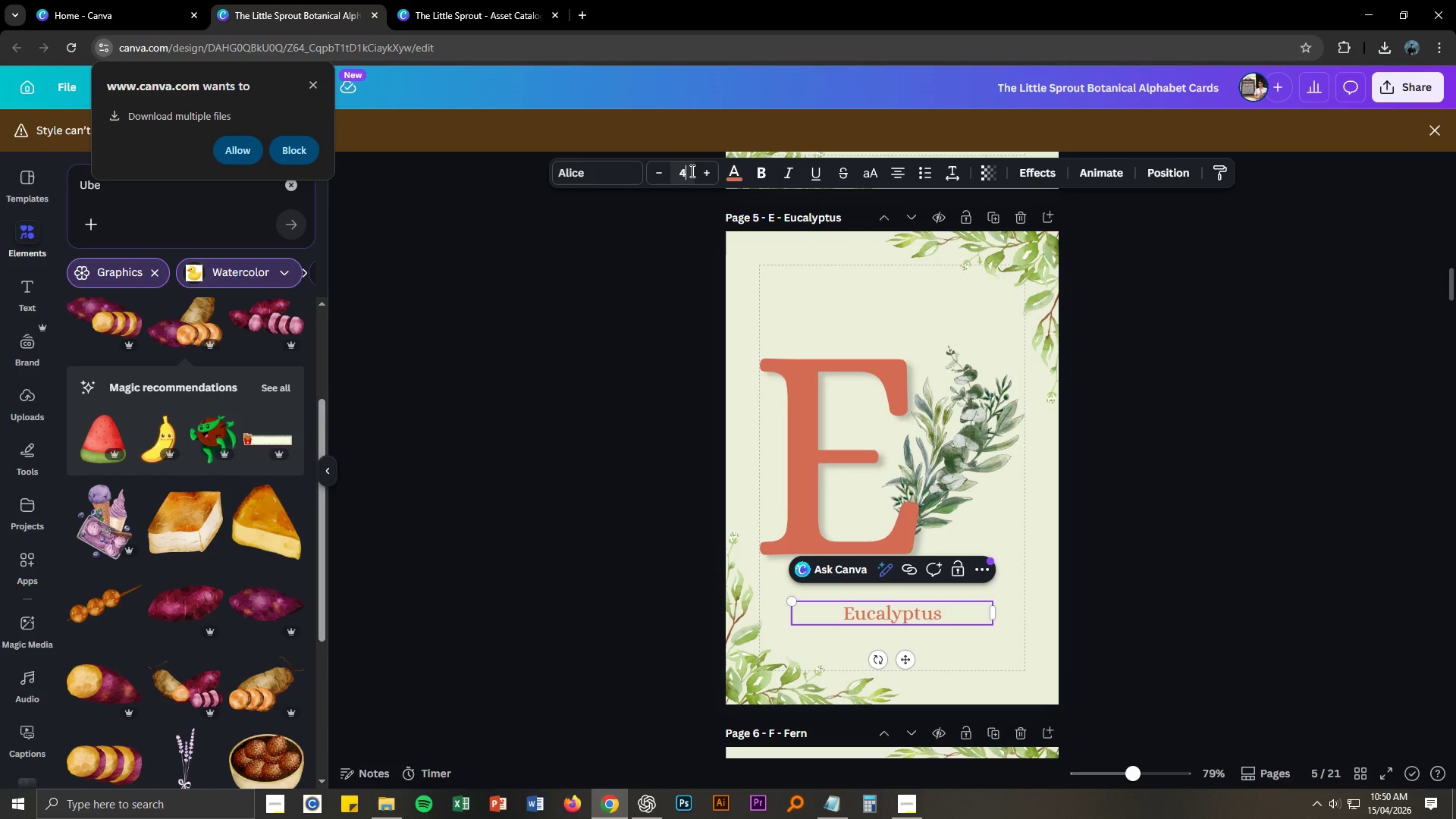 
key(Numpad0)
 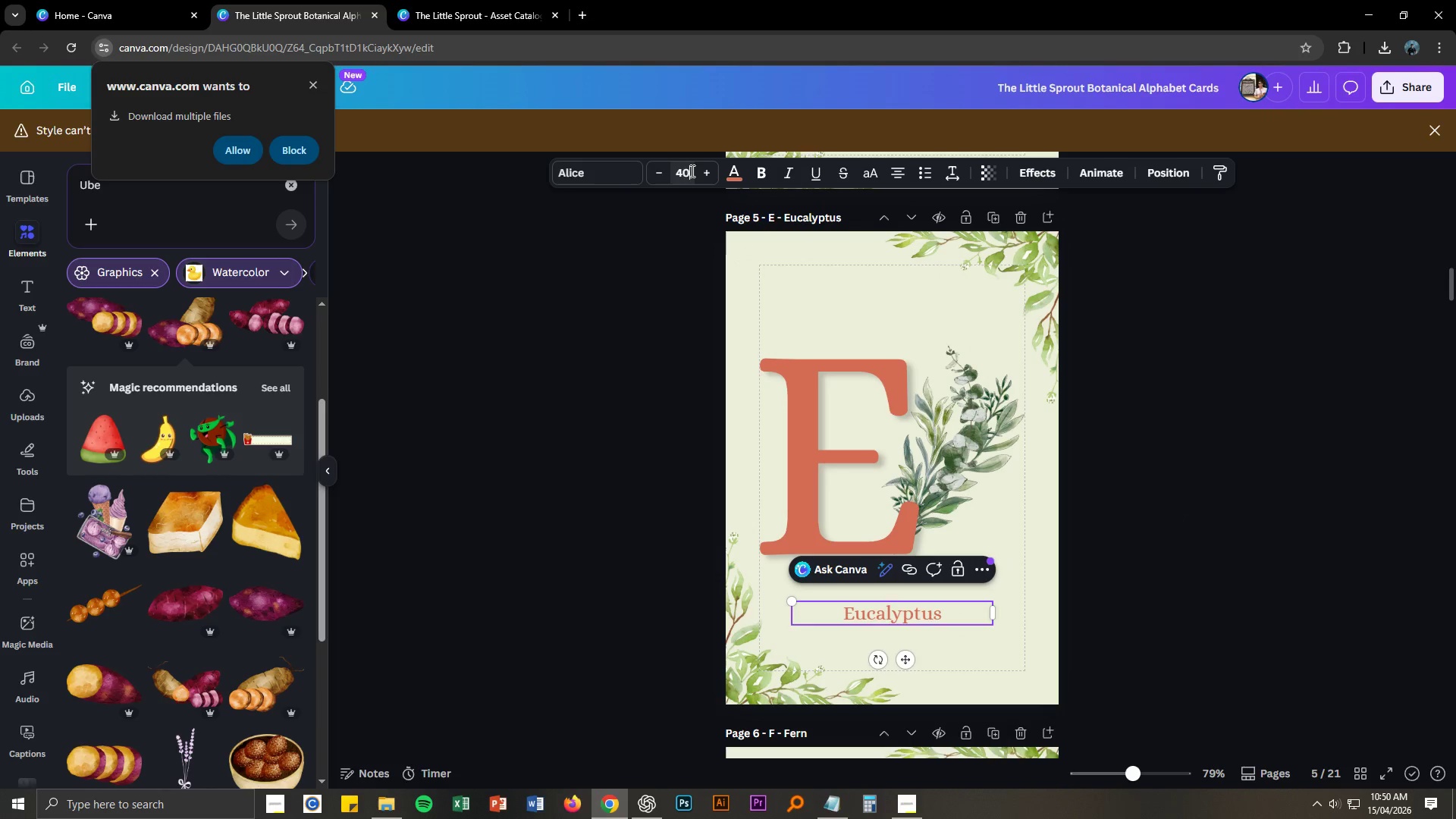 
key(NumpadEnter)
 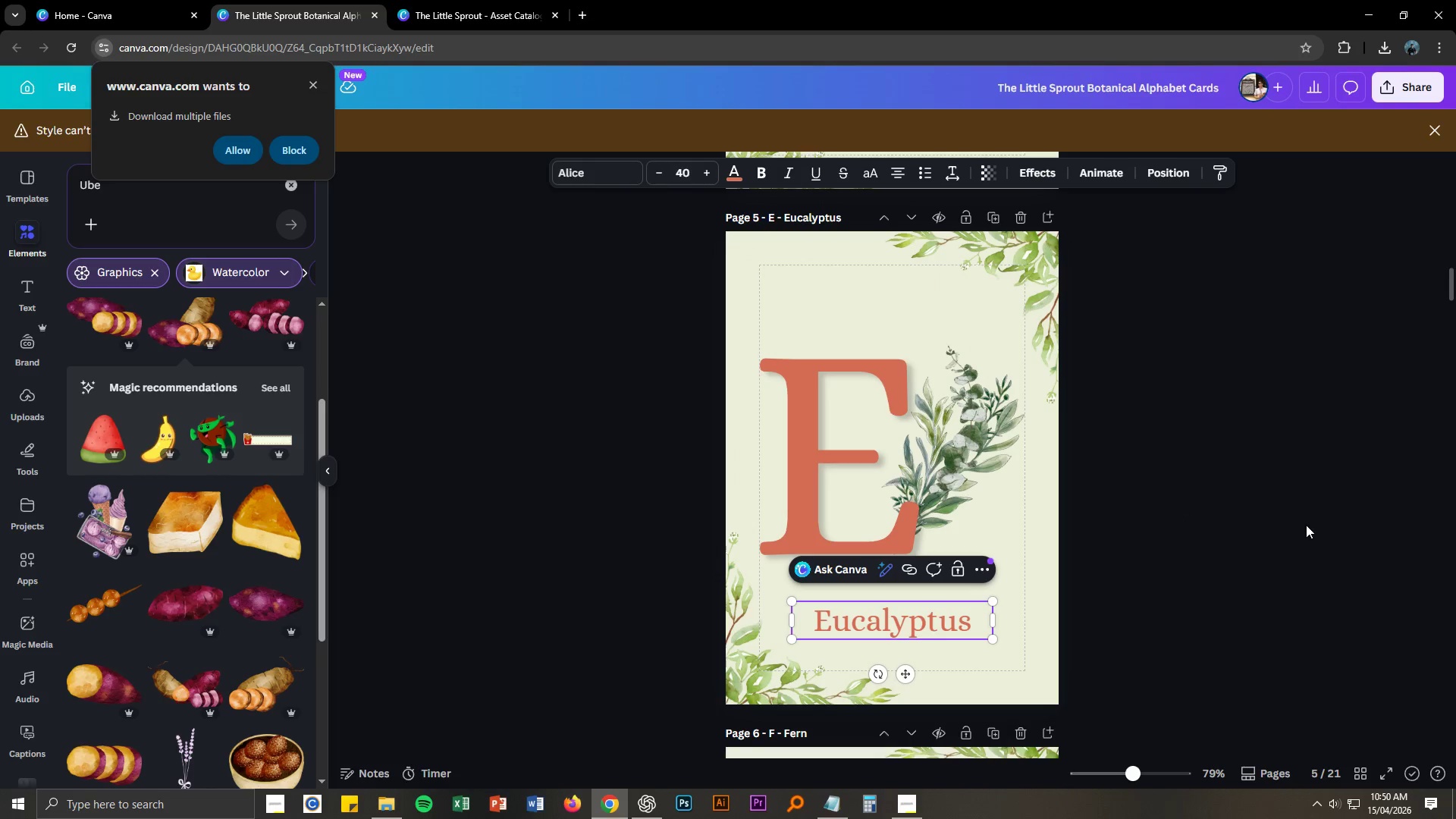 
scroll: coordinate [1127, 576], scroll_direction: down, amount: 11.0
 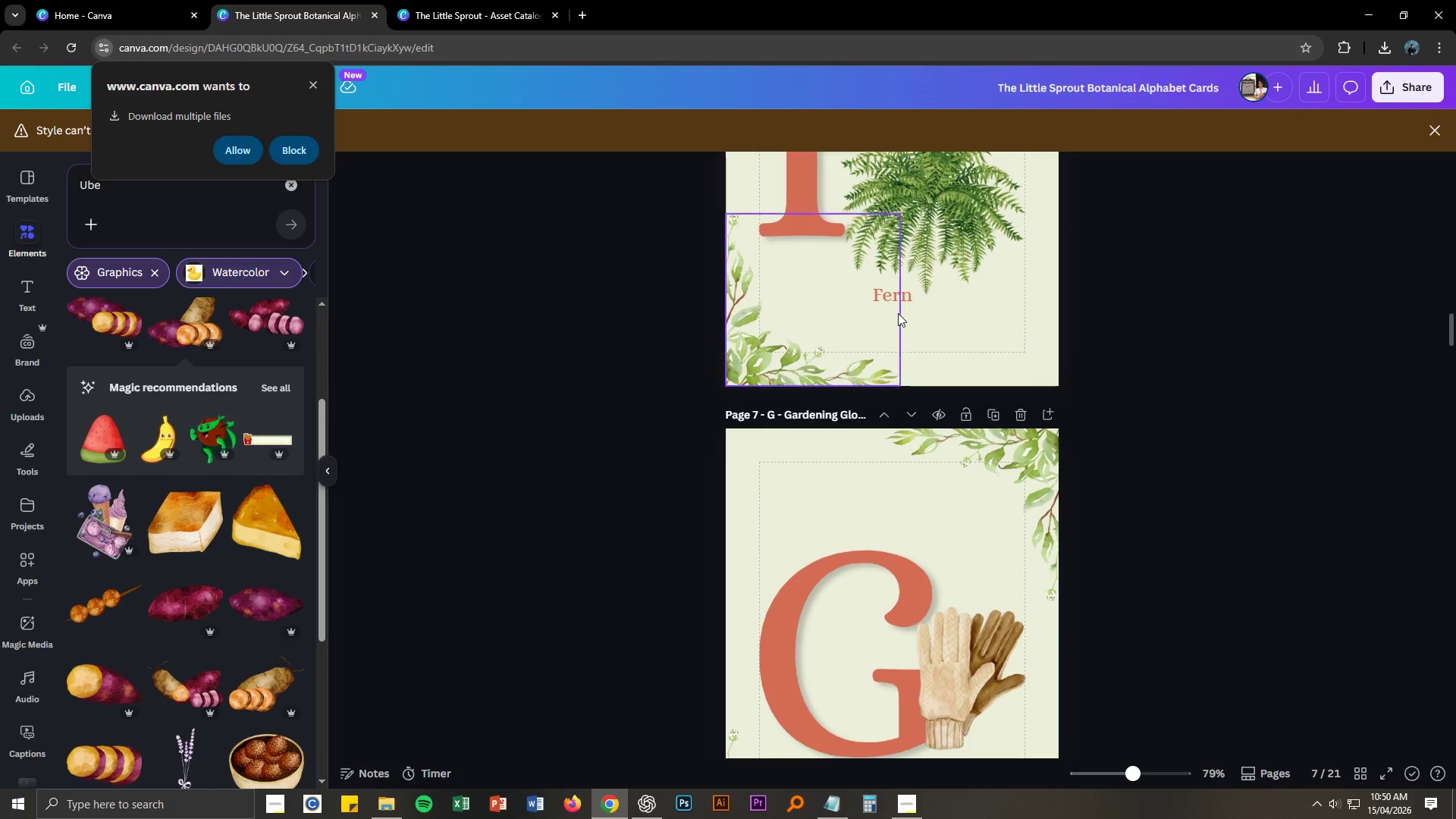 
left_click([895, 299])
 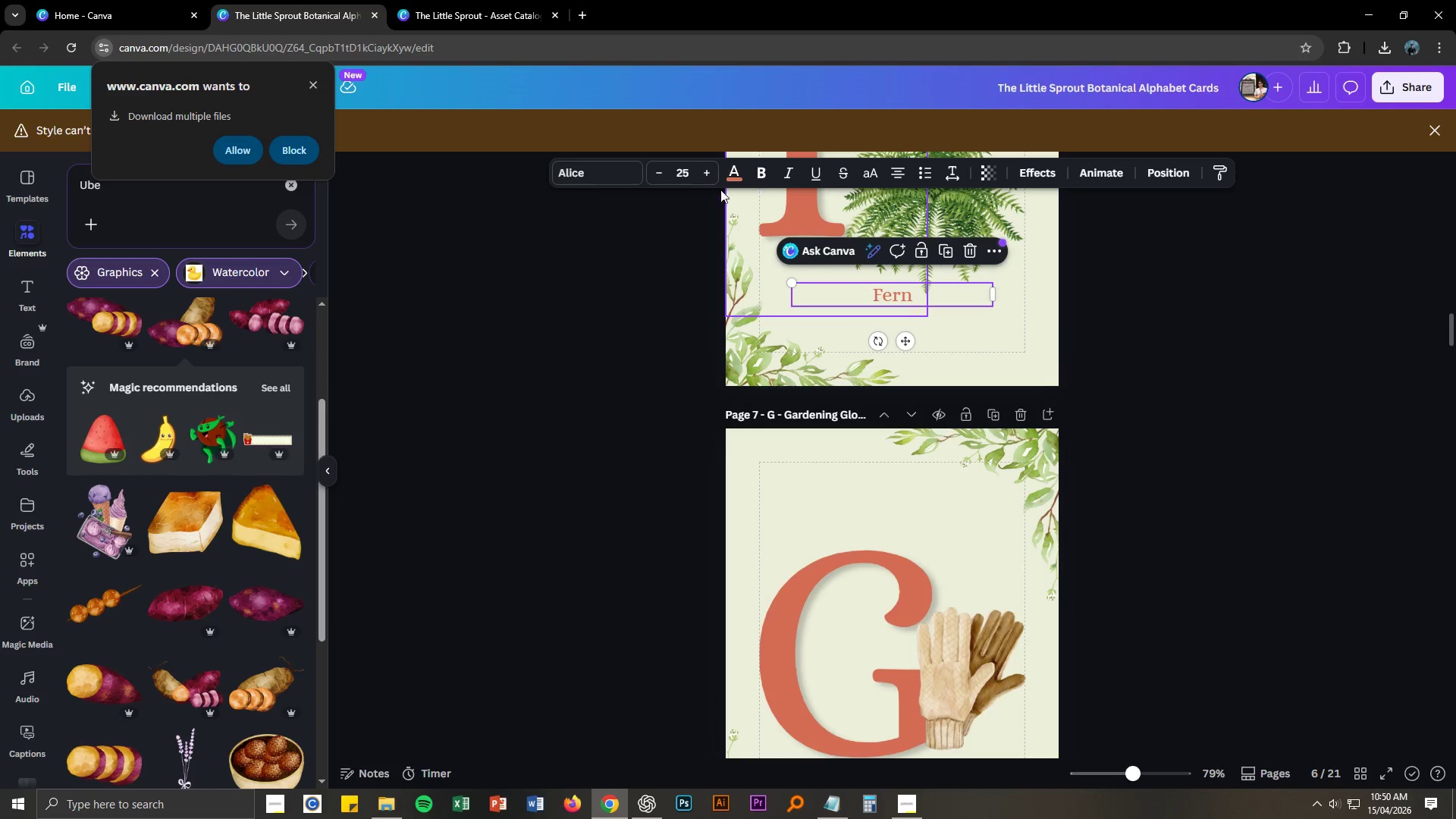 
left_click([679, 171])
 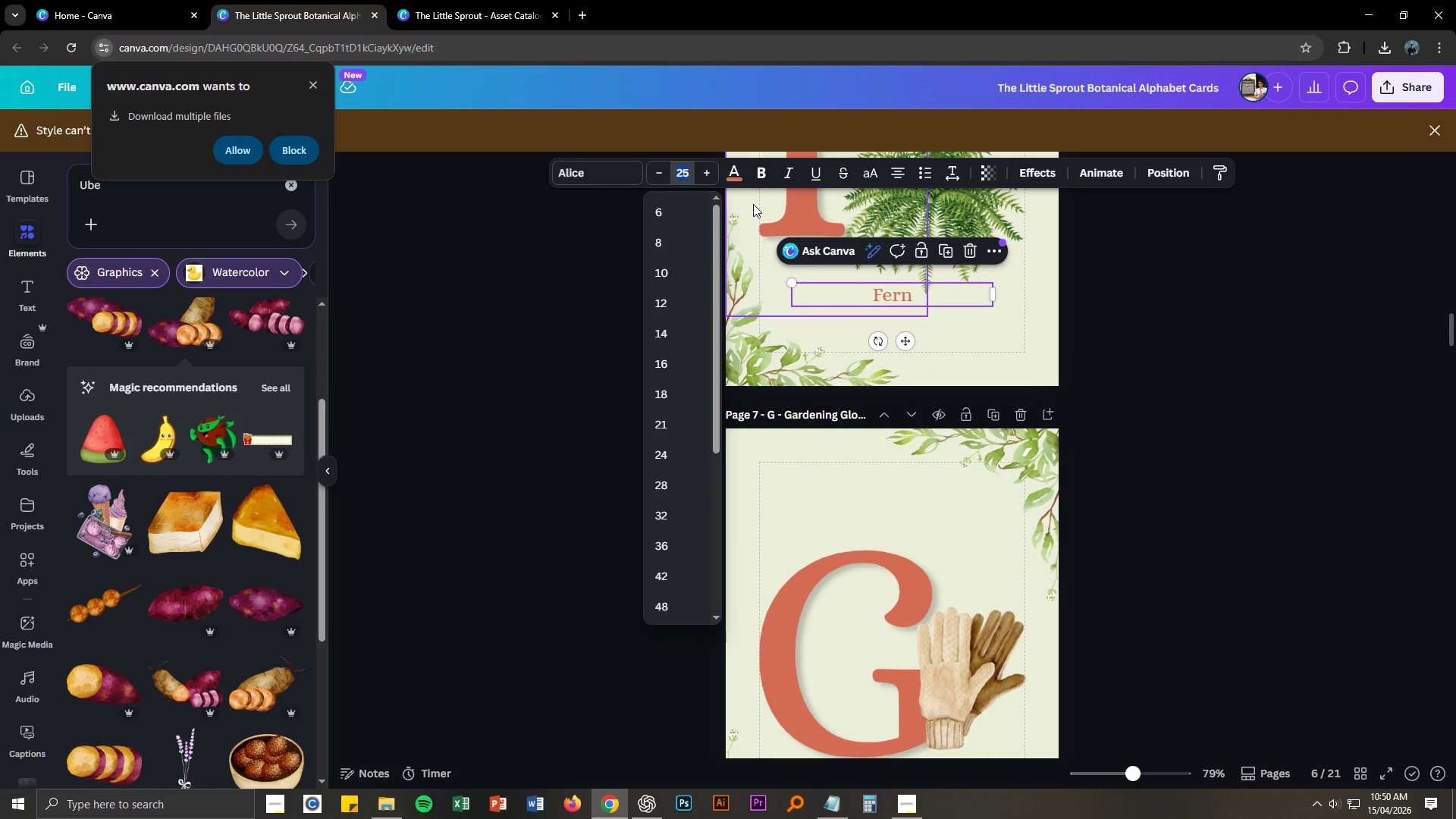 
key(Numpad4)
 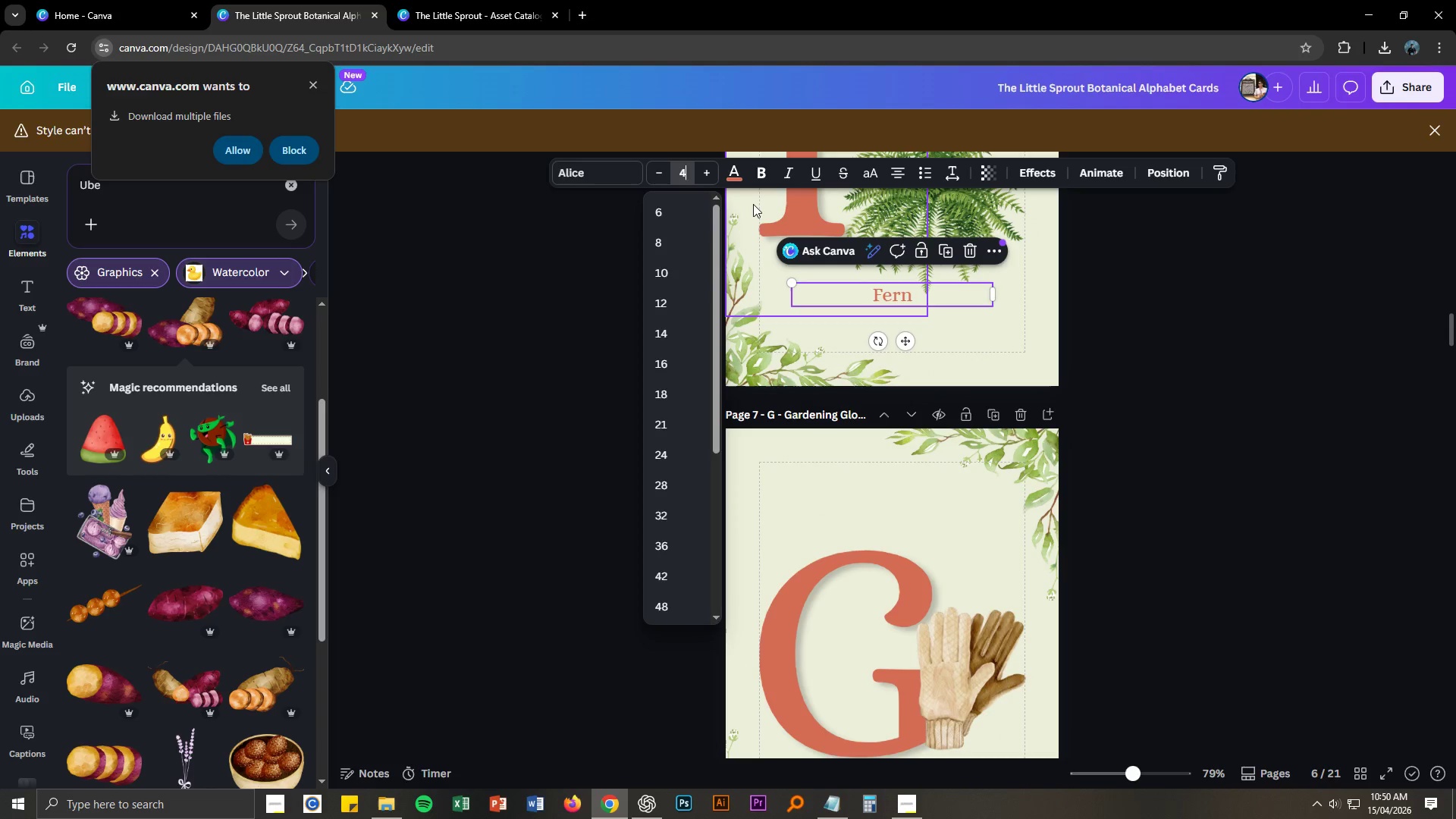 
key(Numpad0)
 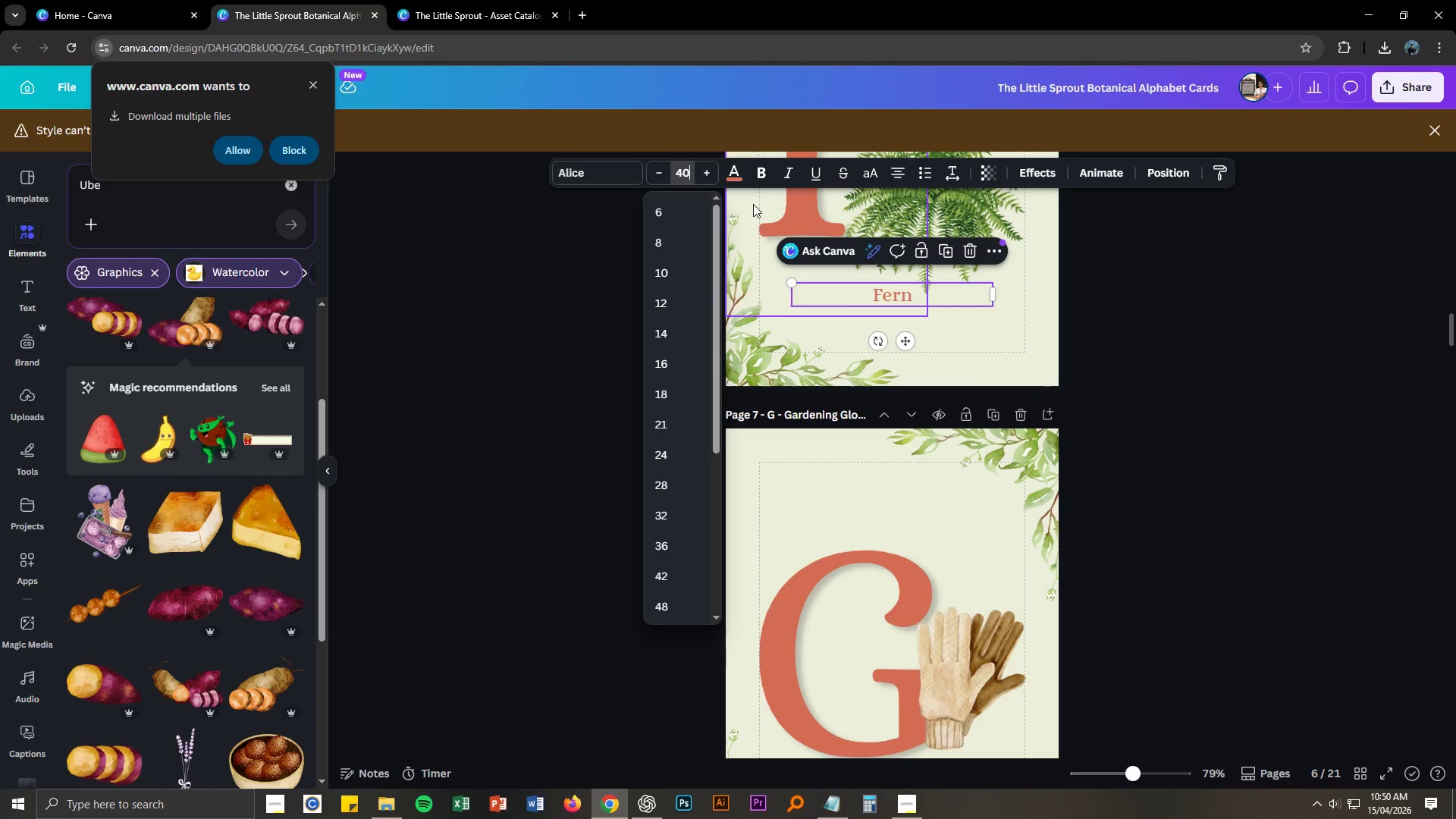 
key(NumpadEnter)
 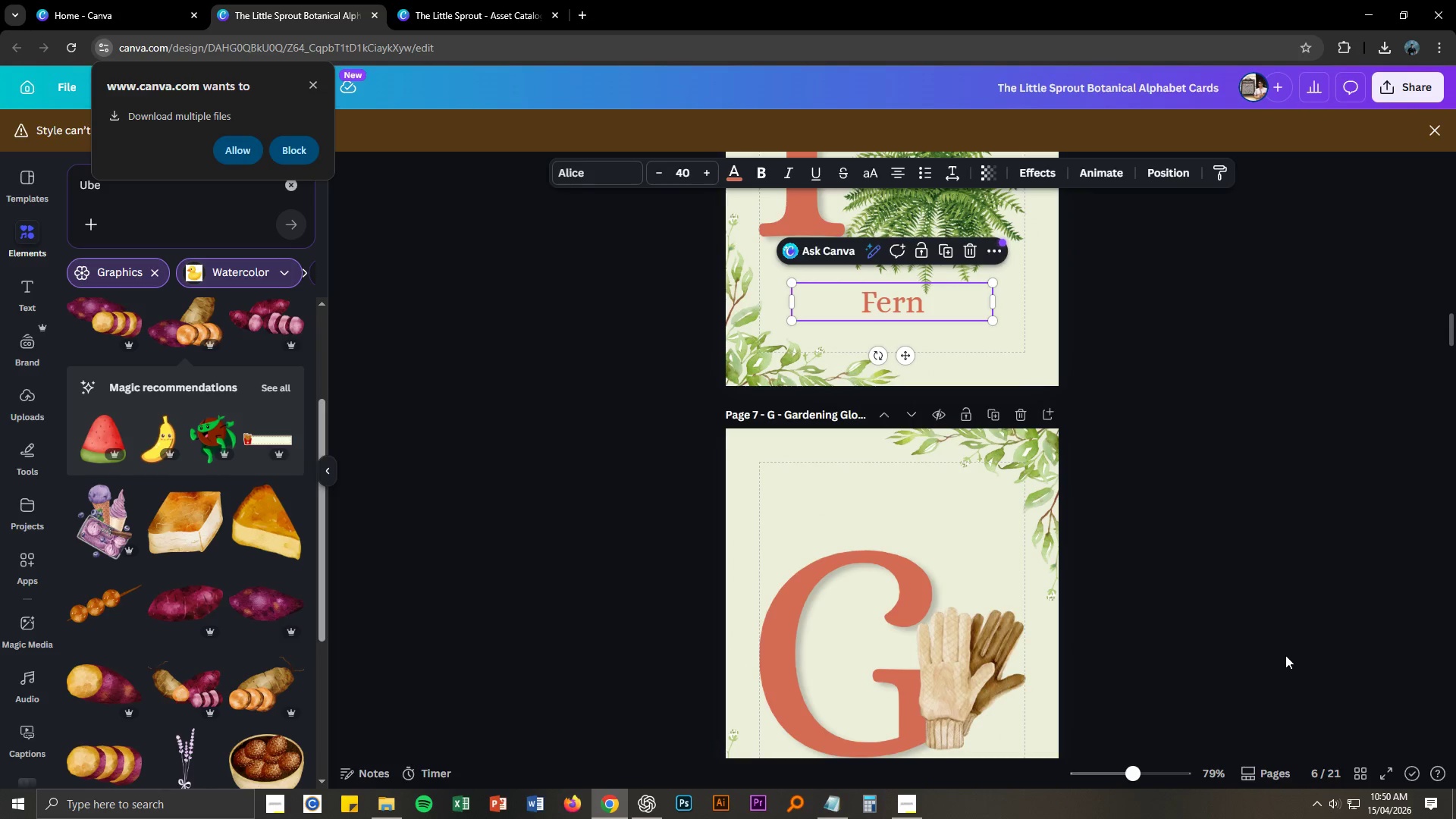 
scroll: coordinate [1176, 620], scroll_direction: down, amount: 5.0
 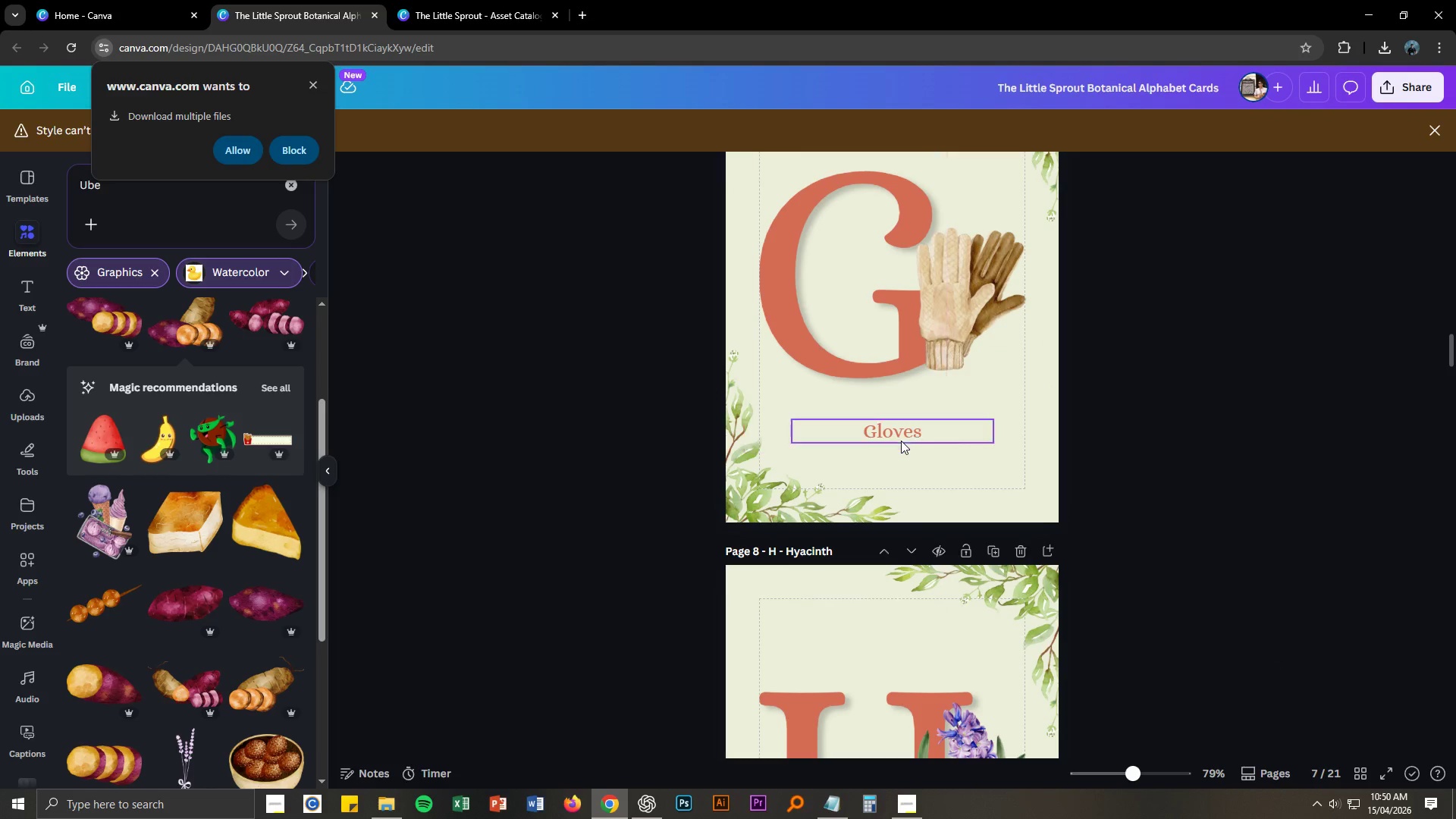 
left_click([898, 434])
 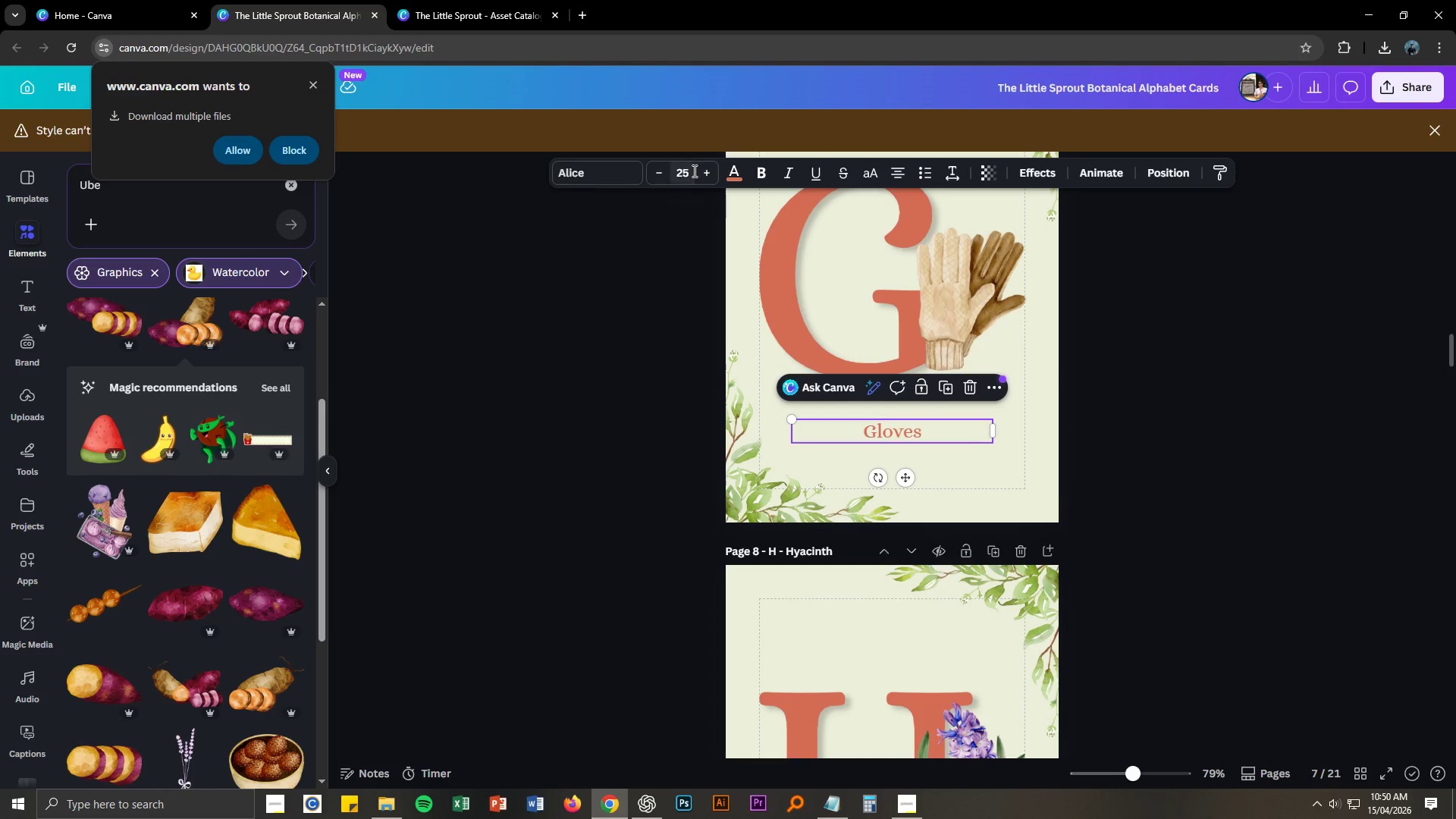 
double_click([692, 174])
 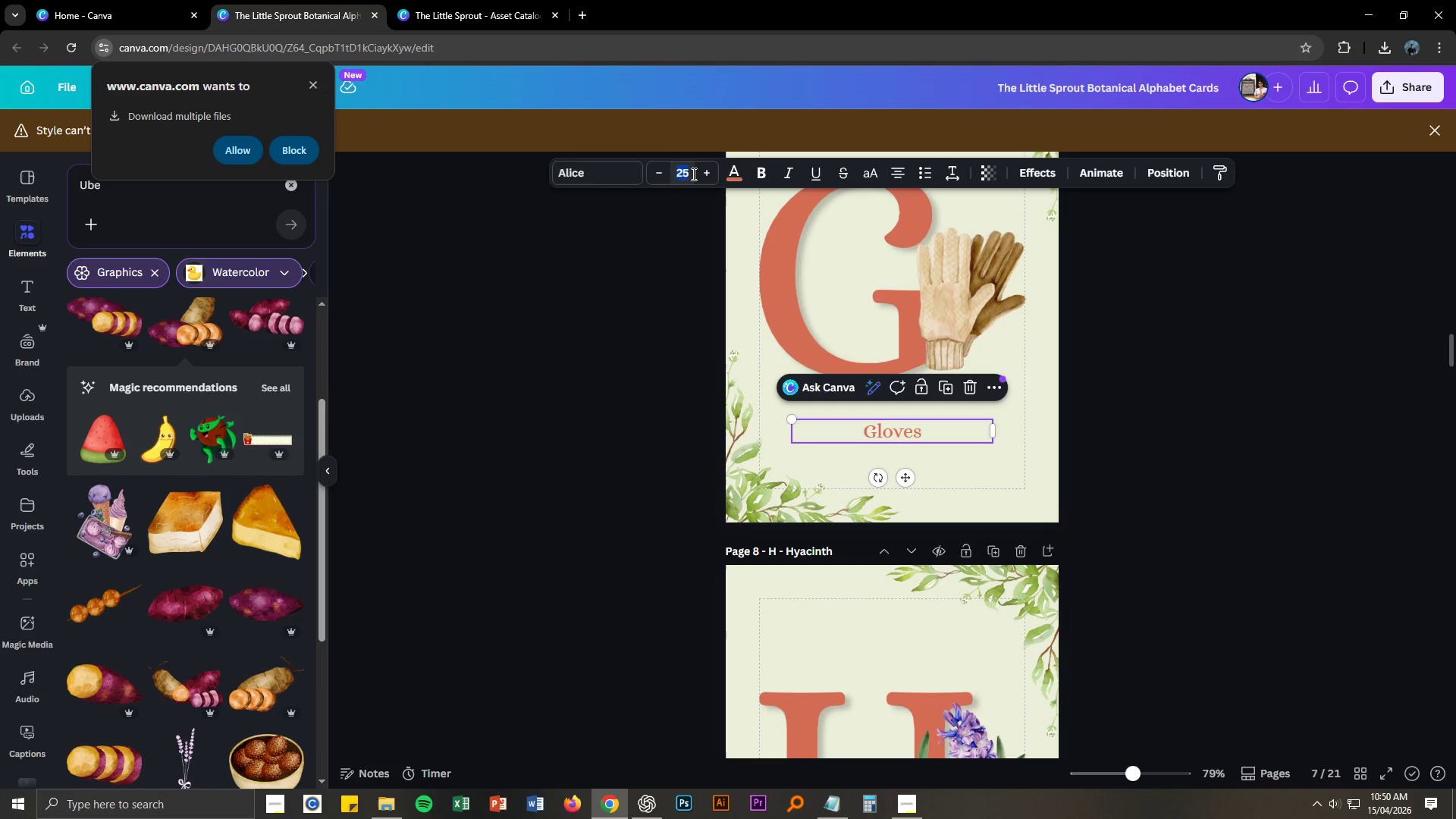 
key(Numpad4)
 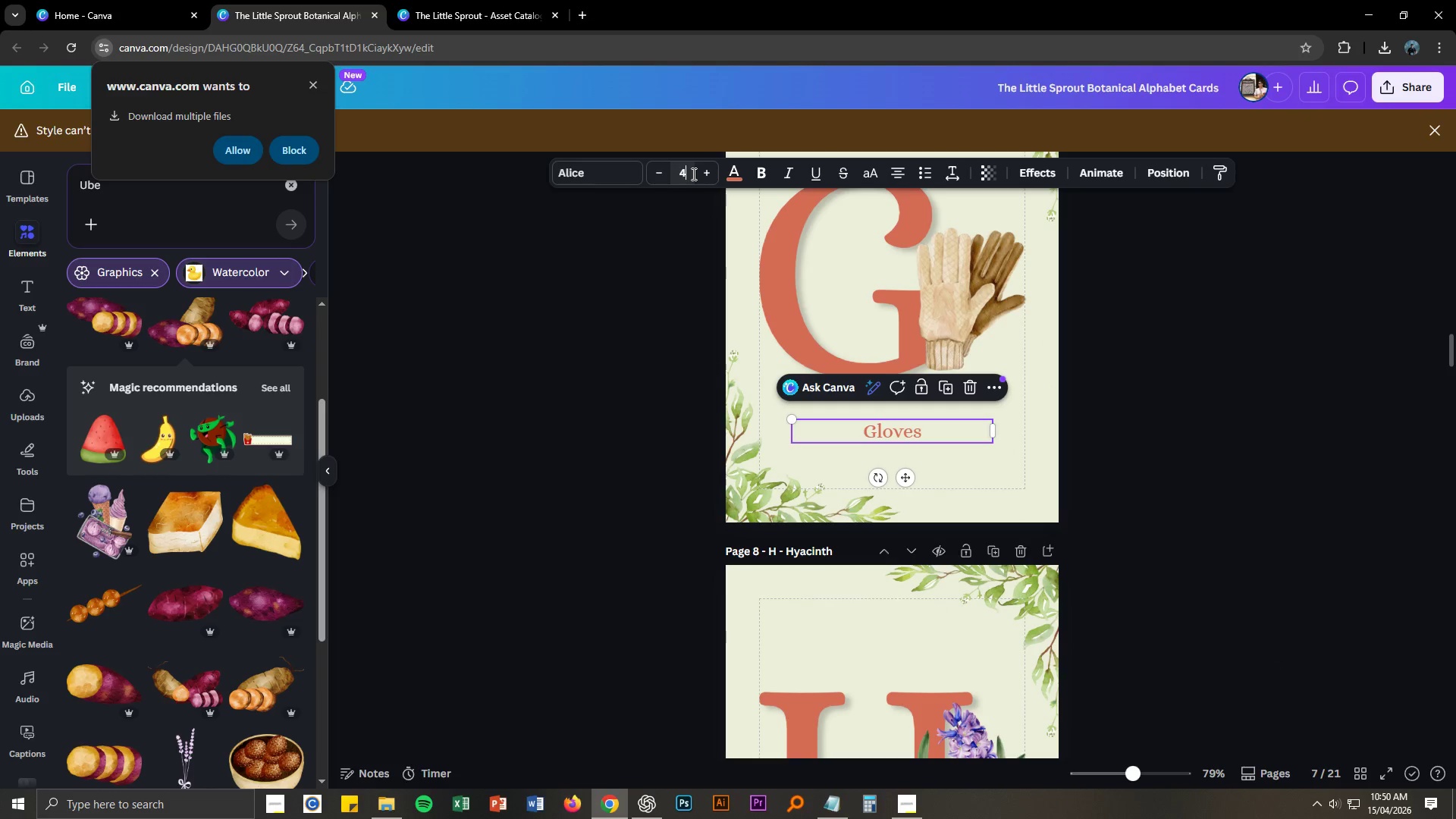 
key(Numpad0)
 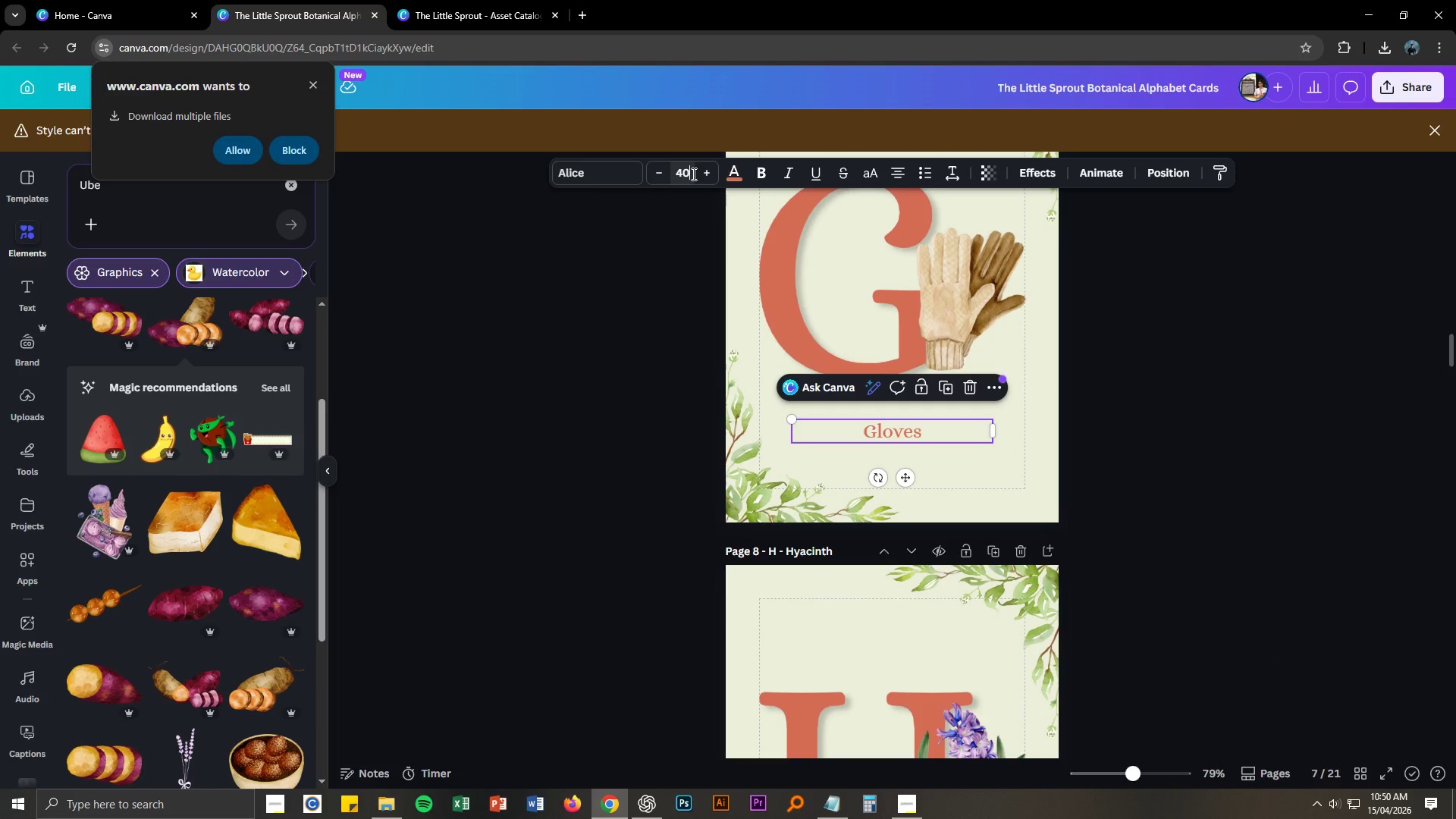 
key(NumpadEnter)
 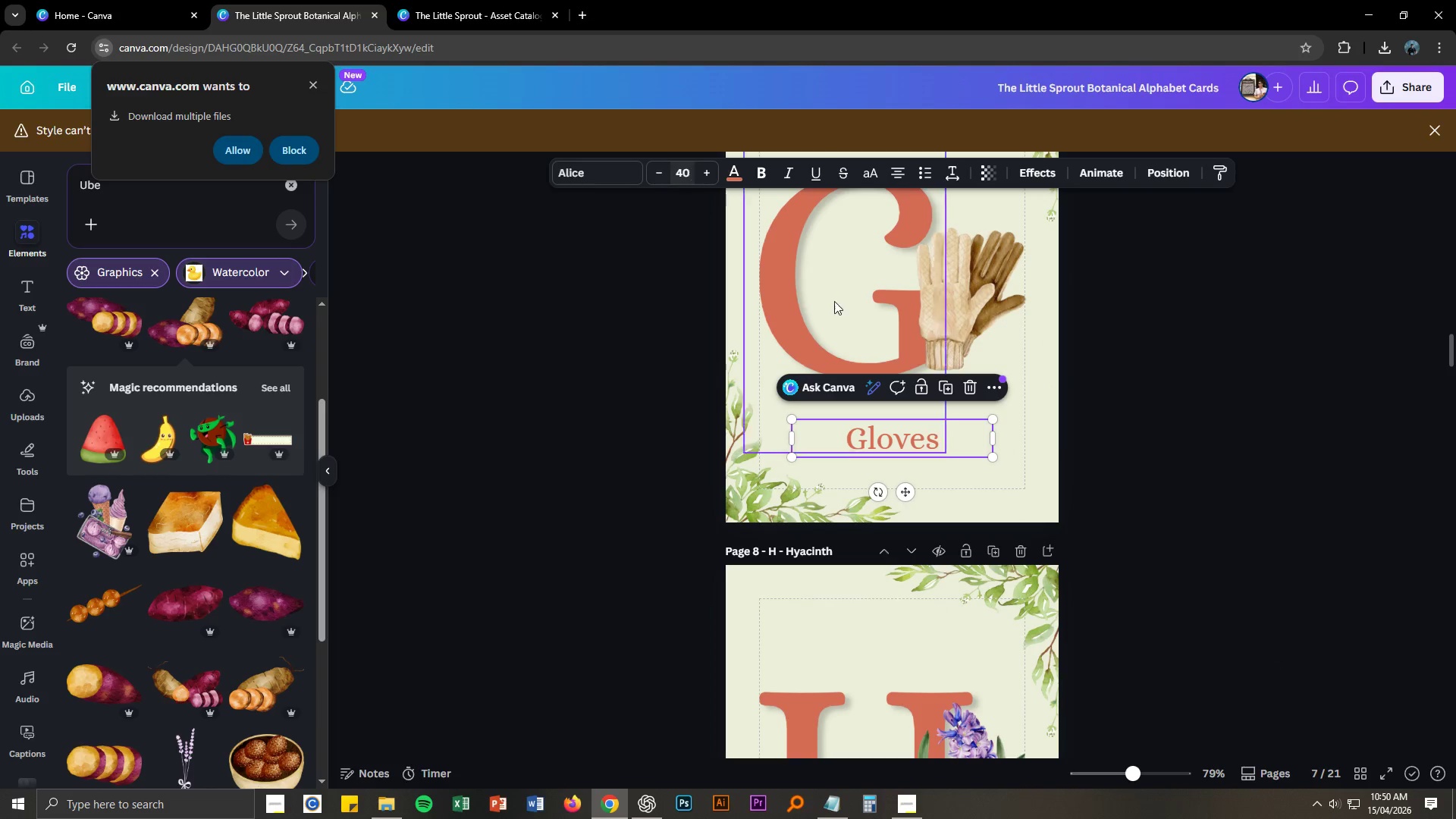 
left_click([1210, 506])
 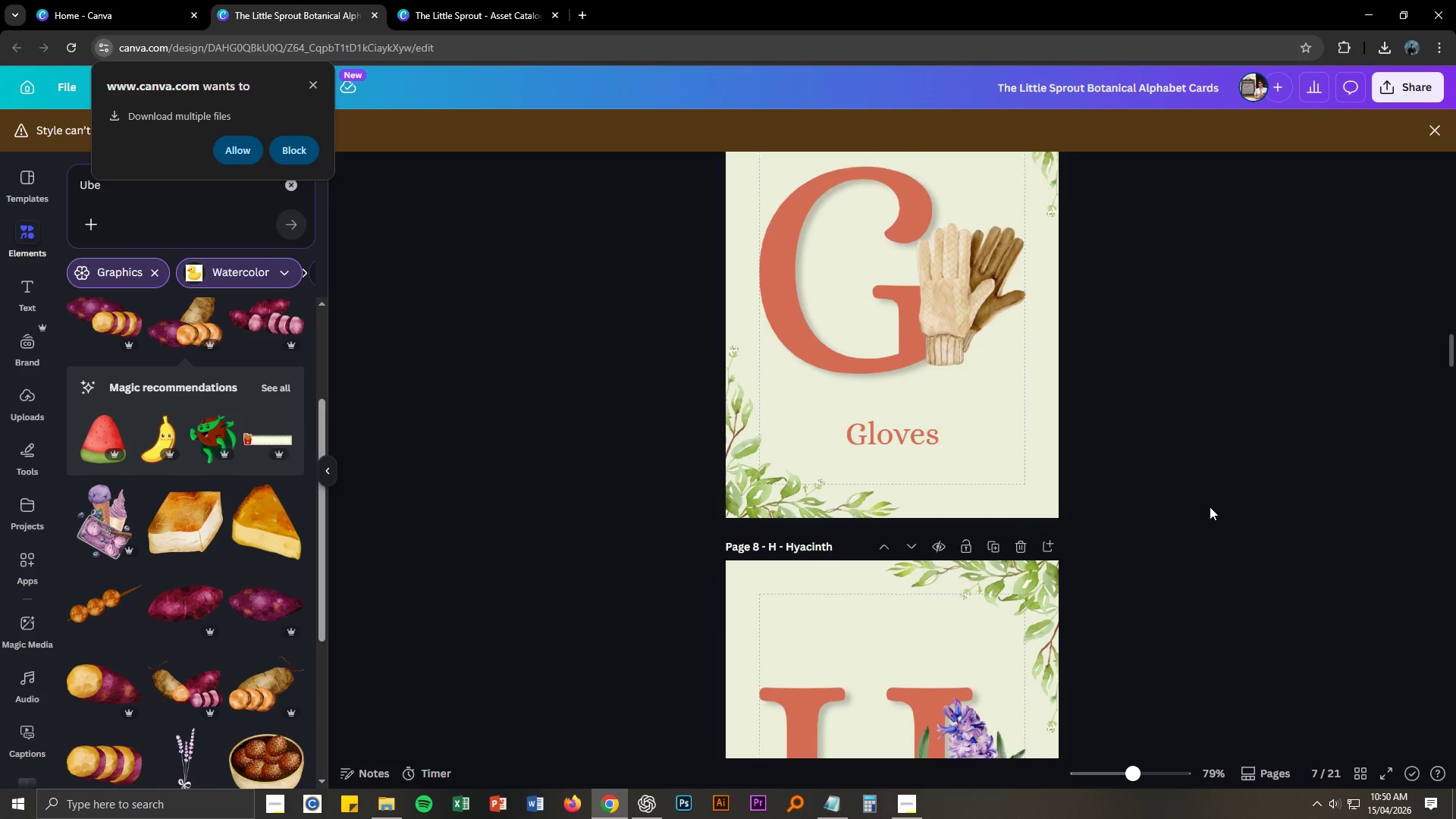 
scroll: coordinate [1157, 516], scroll_direction: down, amount: 5.0
 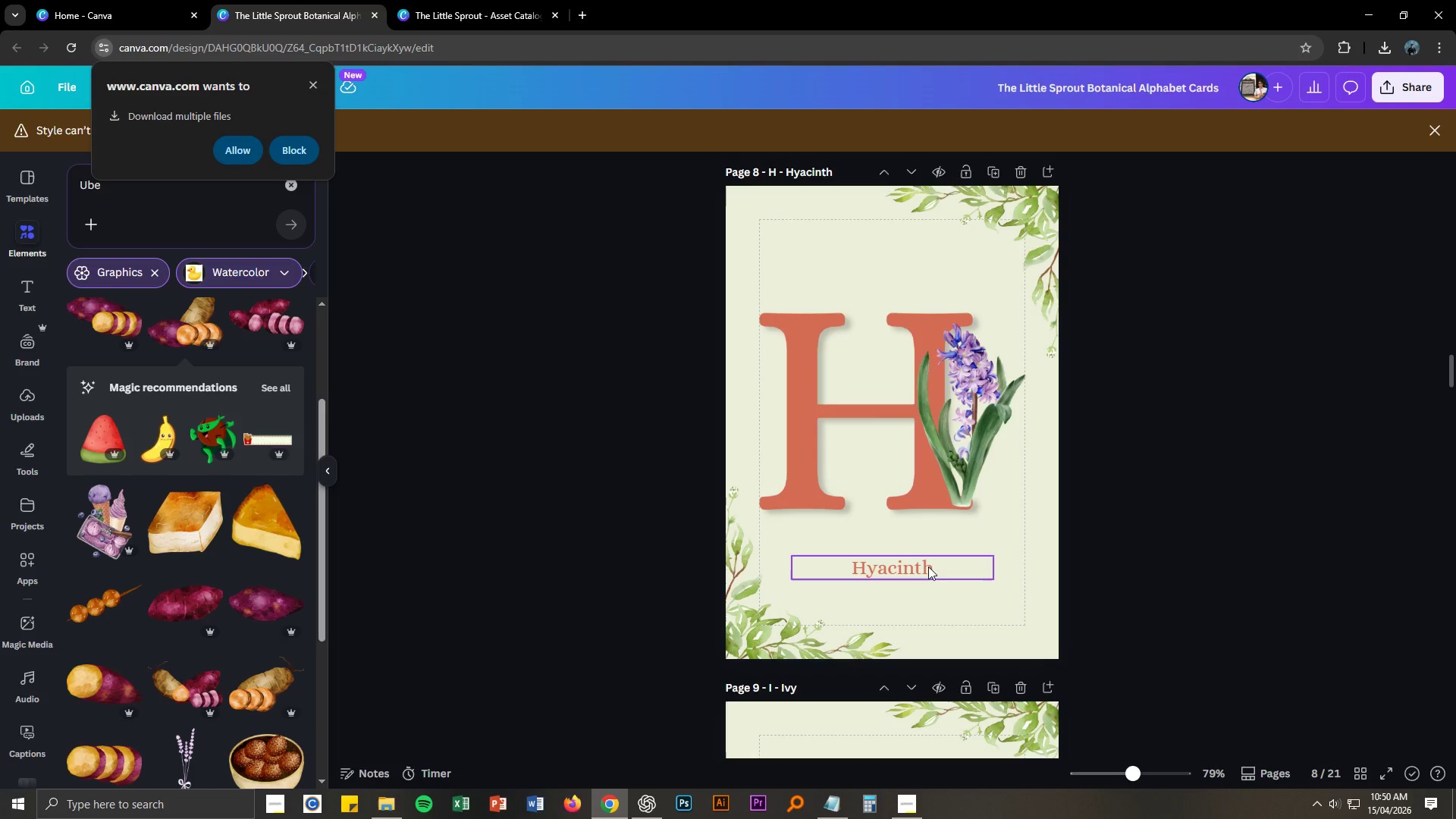 
left_click([918, 570])
 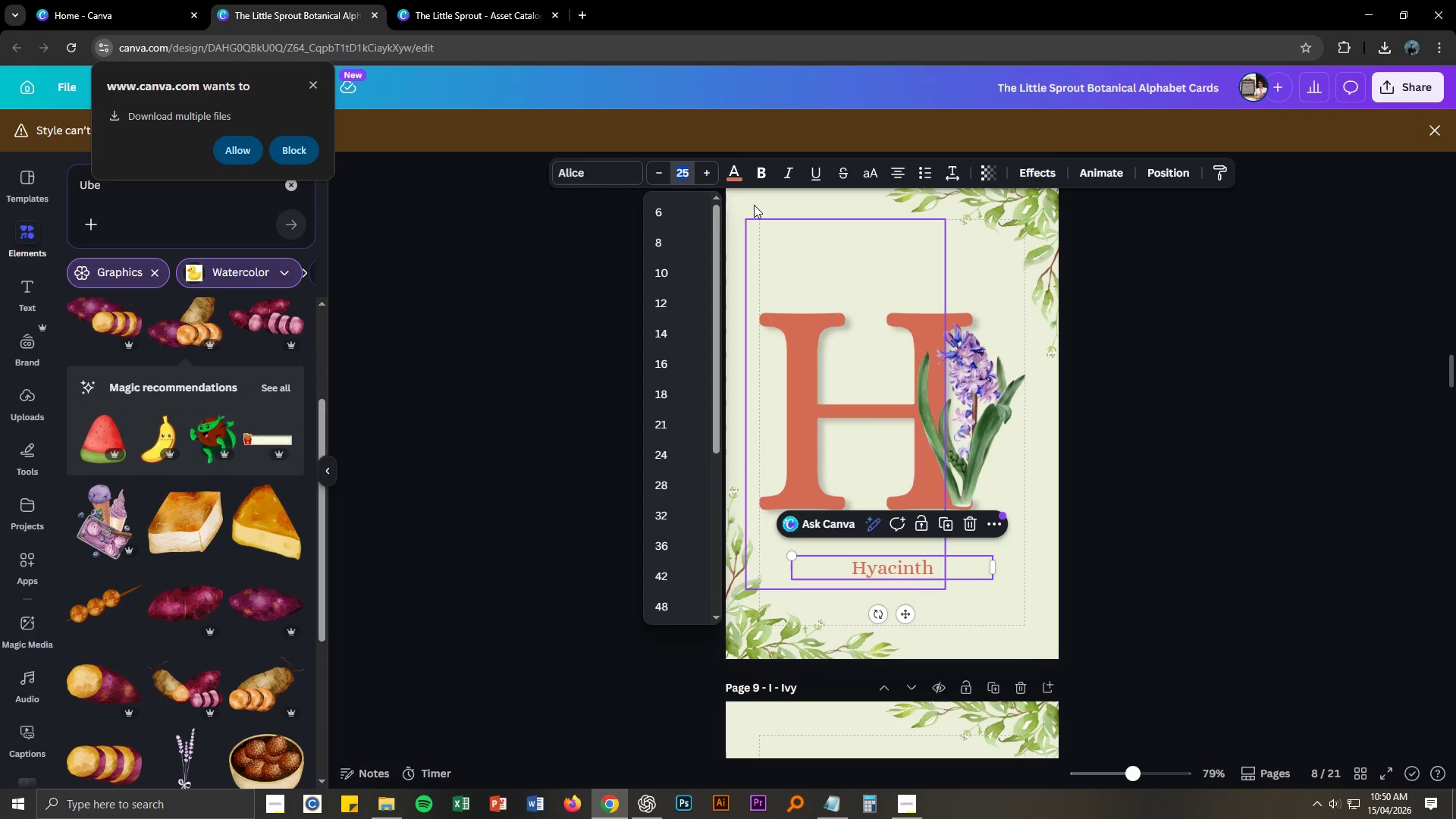 
key(Numpad4)
 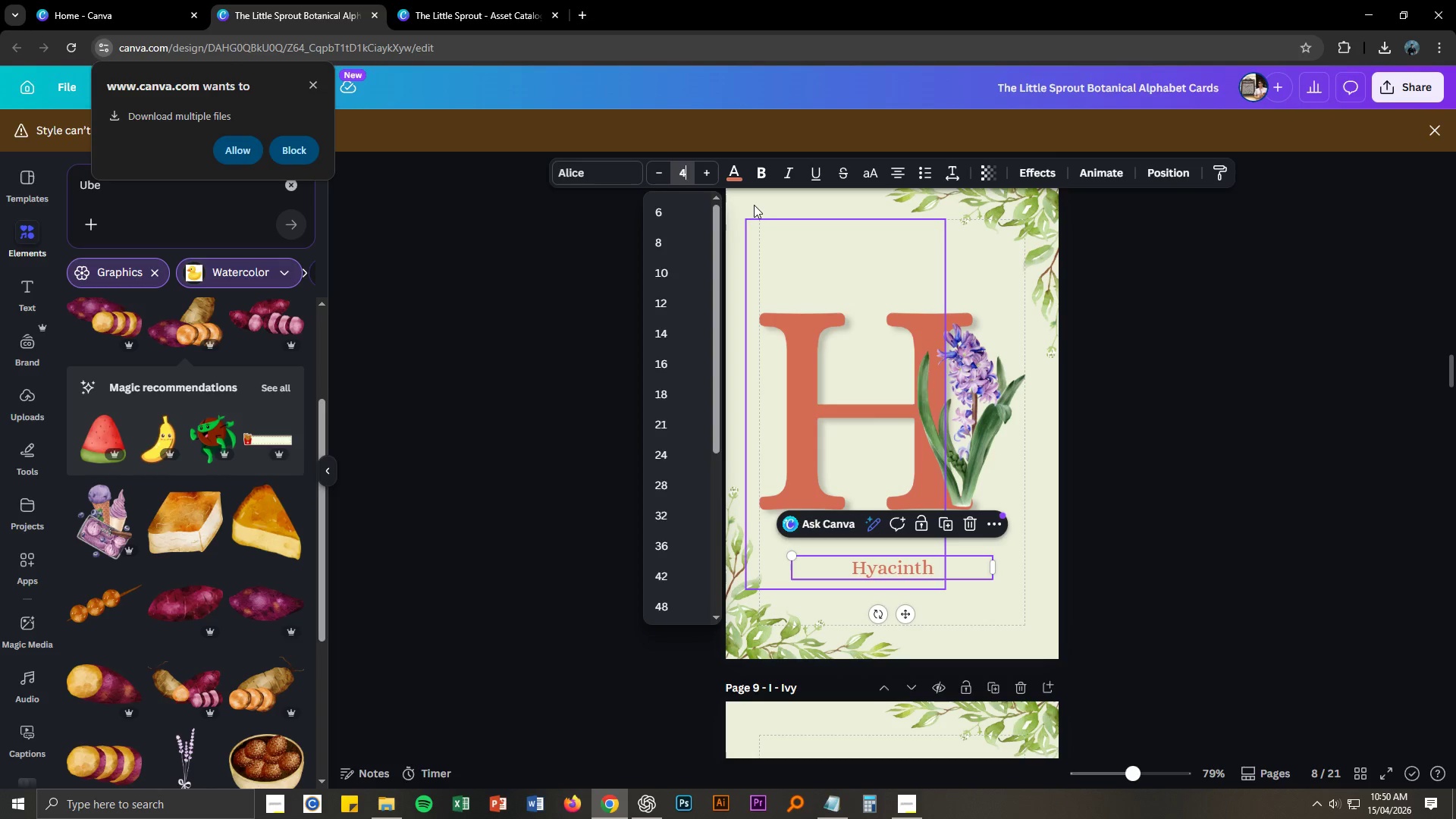 
key(Numpad0)
 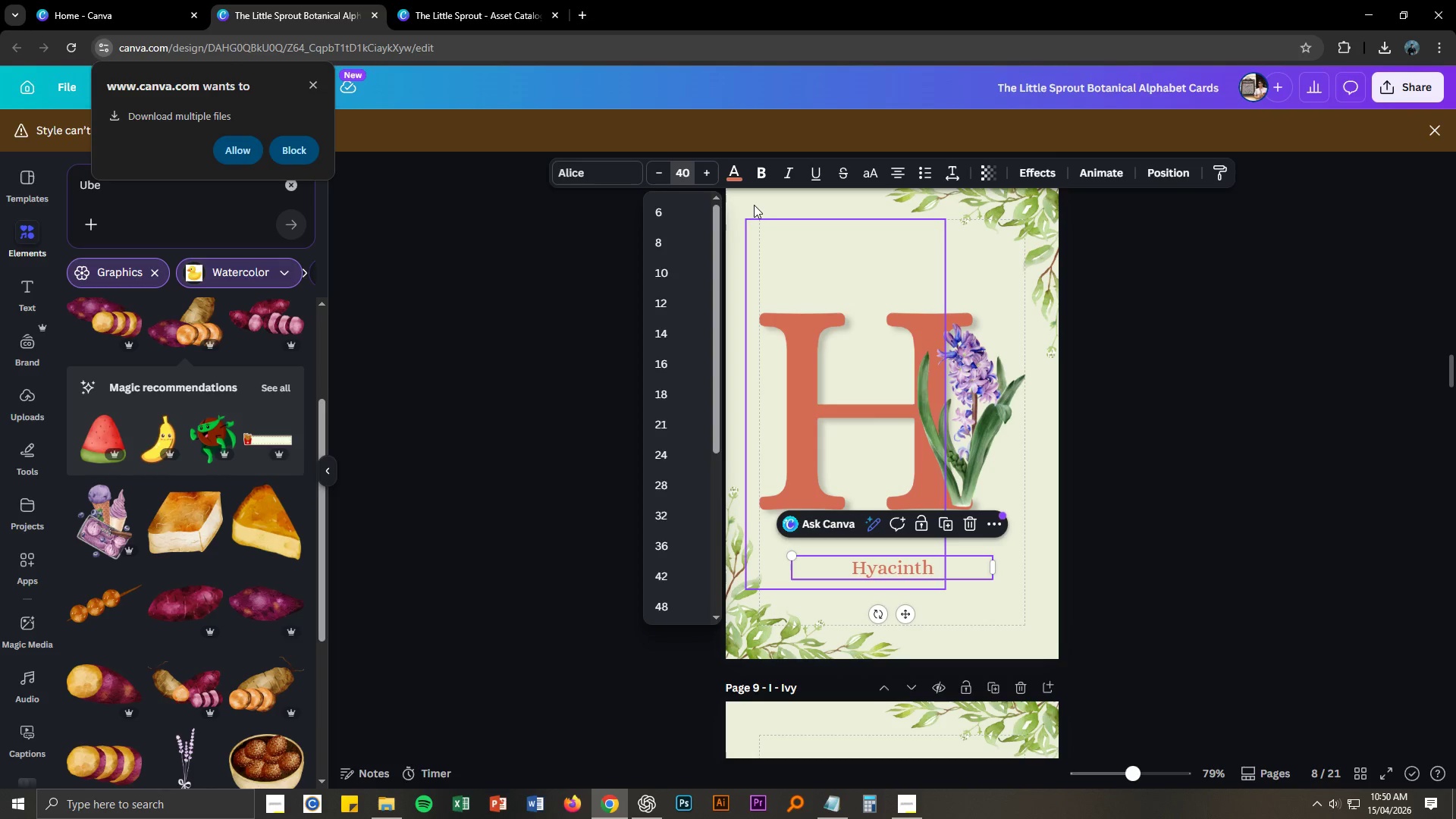 
key(NumpadEnter)
 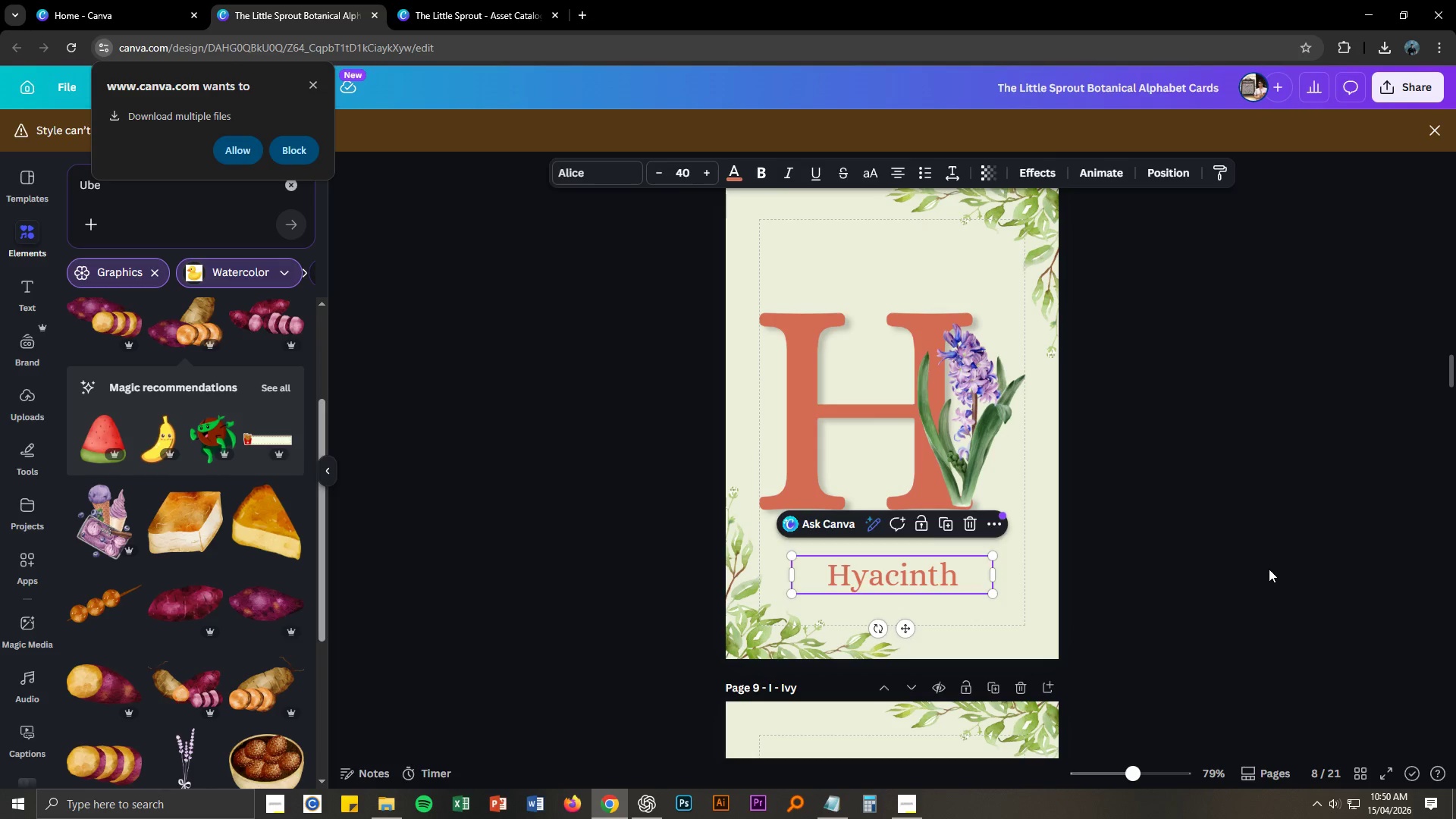 
scroll: coordinate [1213, 595], scroll_direction: down, amount: 8.0
 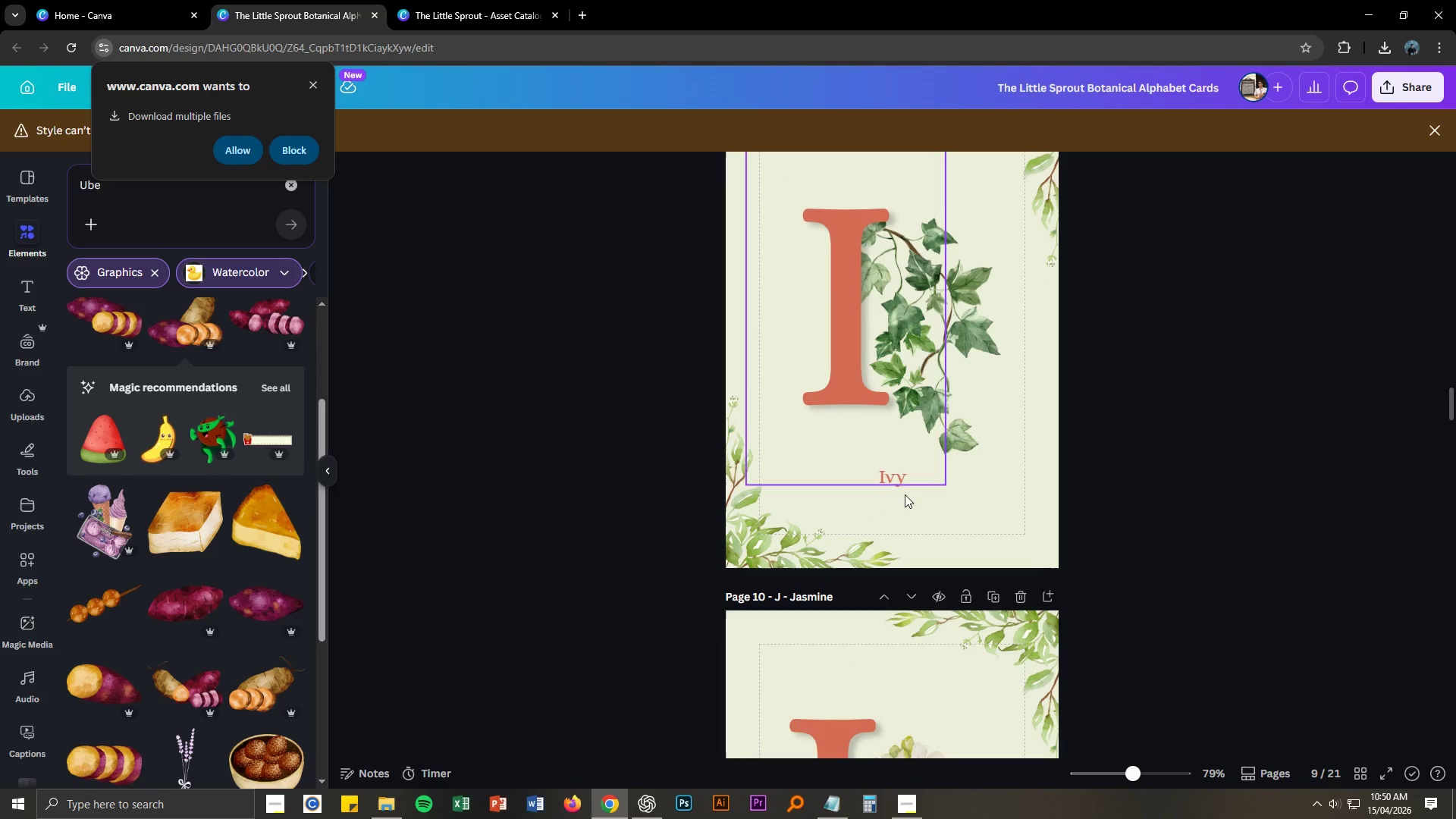 
left_click([896, 482])
 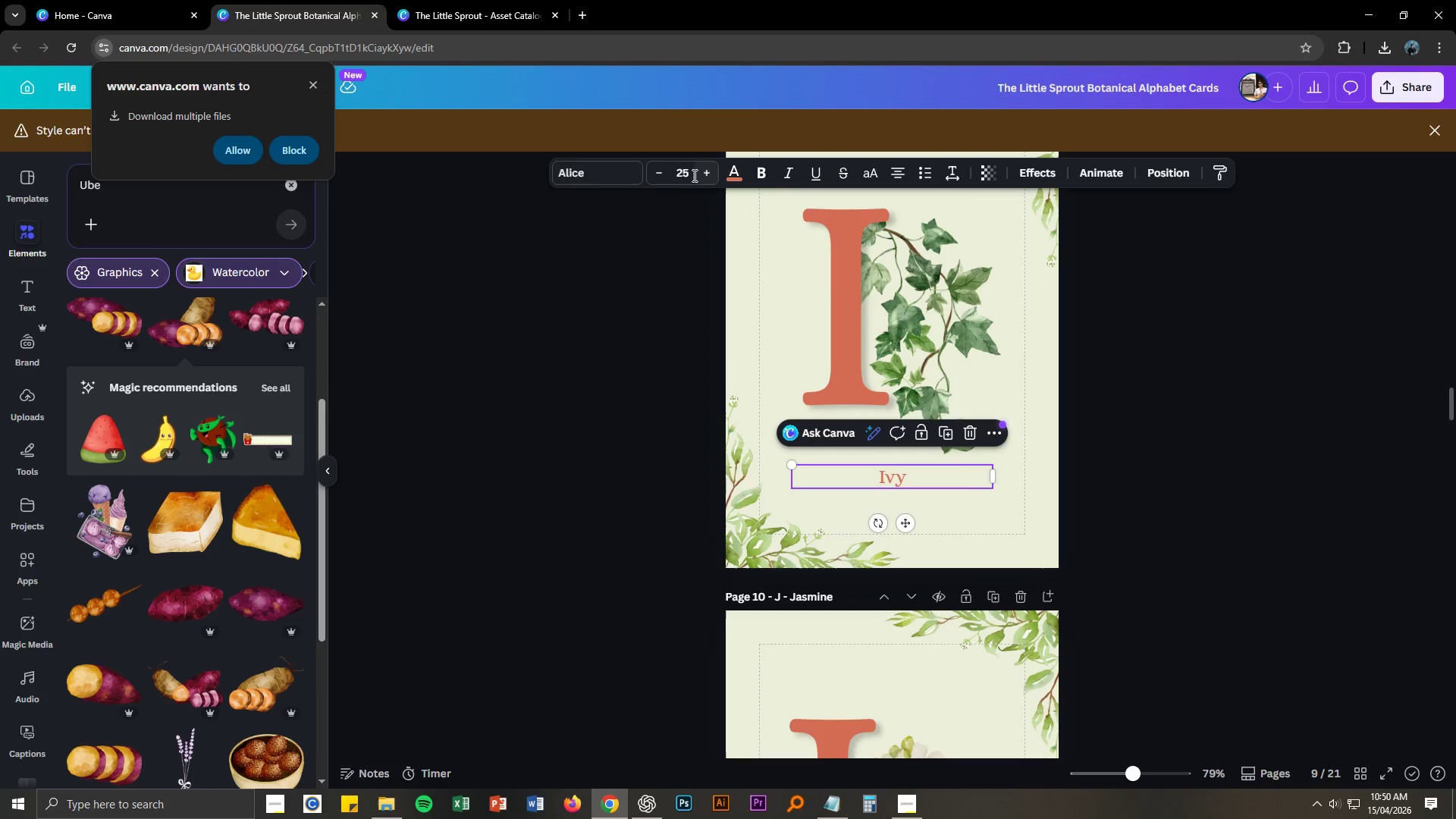 
double_click([685, 170])
 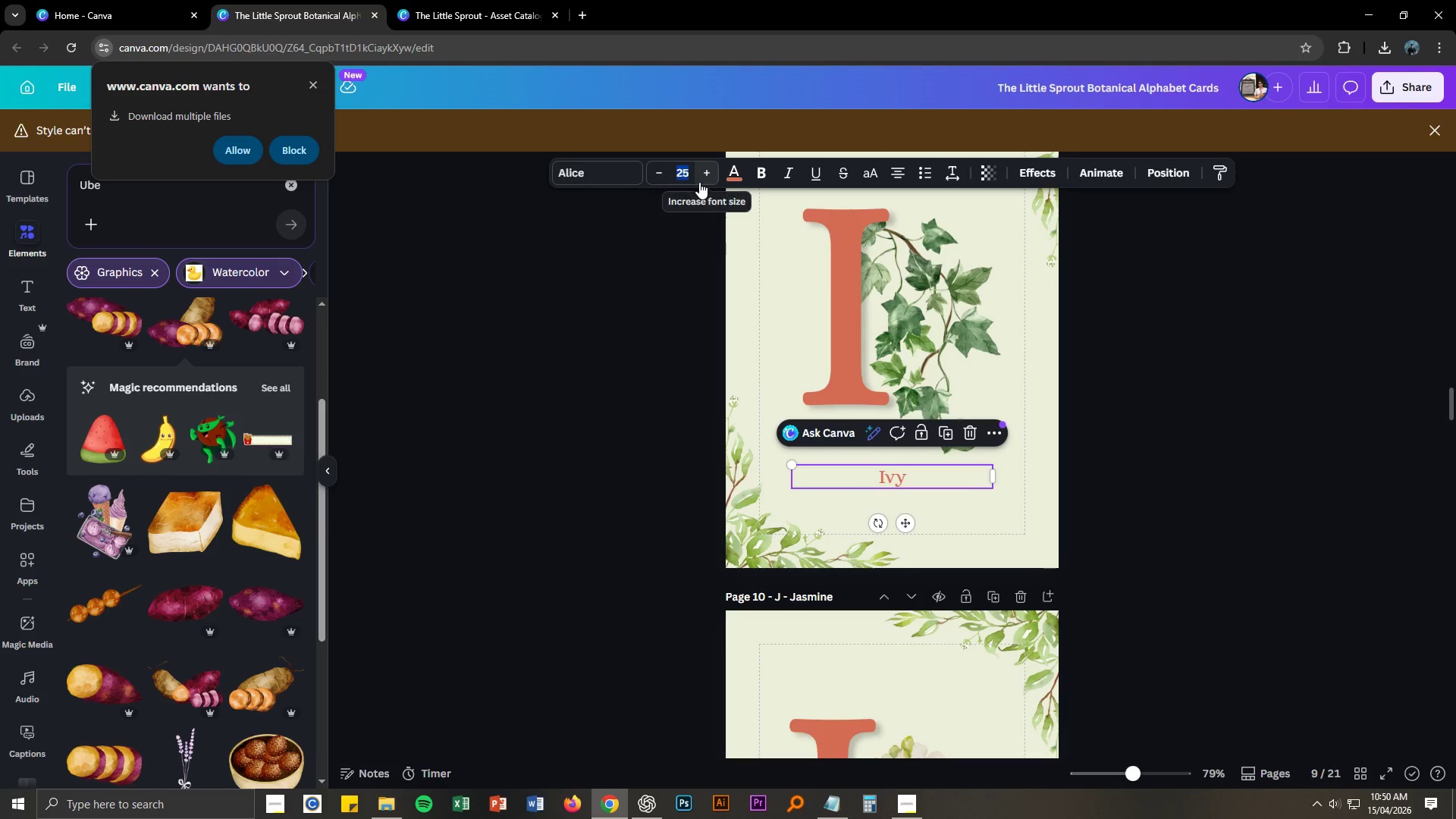 
key(Numpad4)
 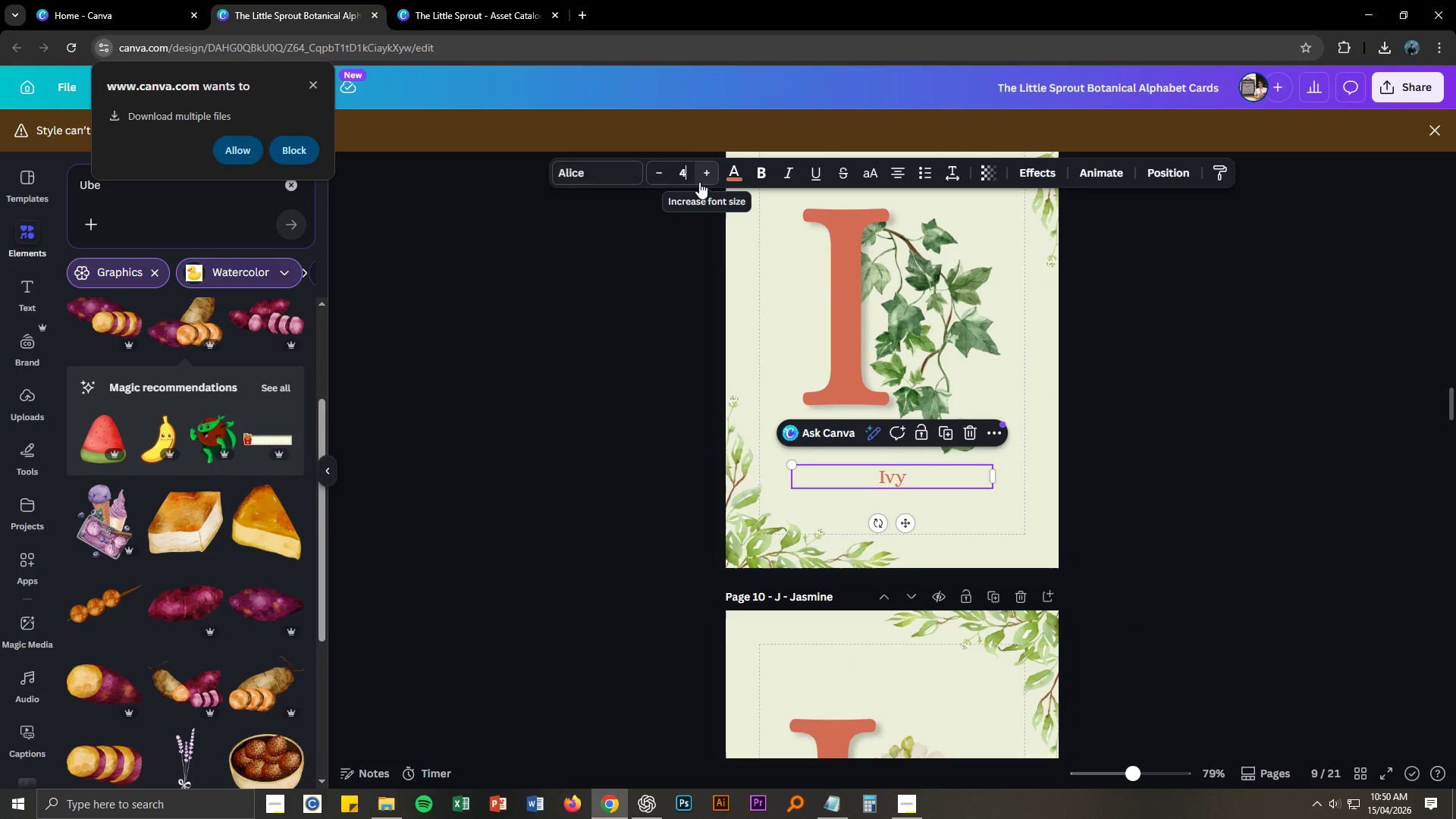 
key(Numpad0)
 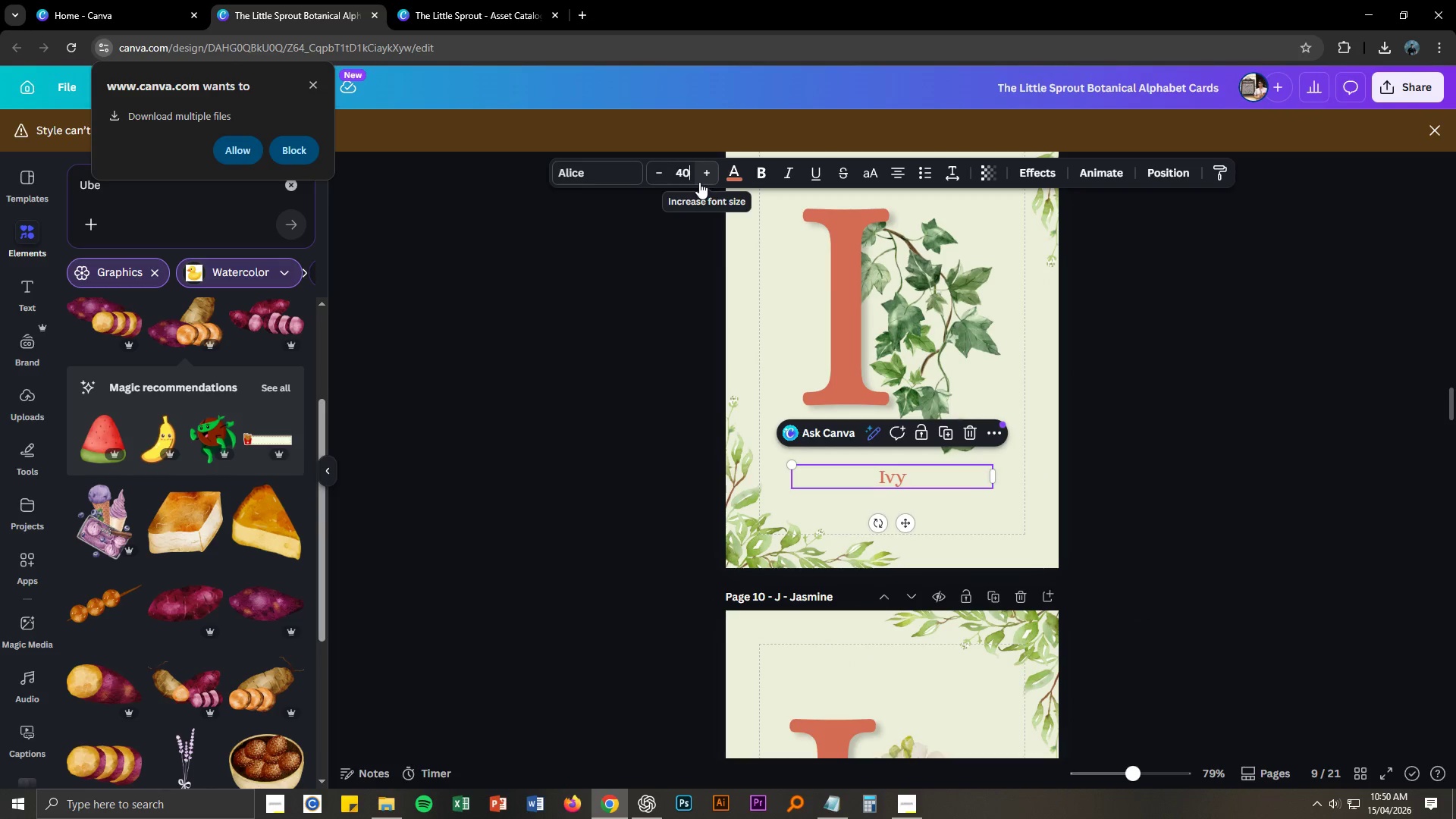 
key(NumpadEnter)
 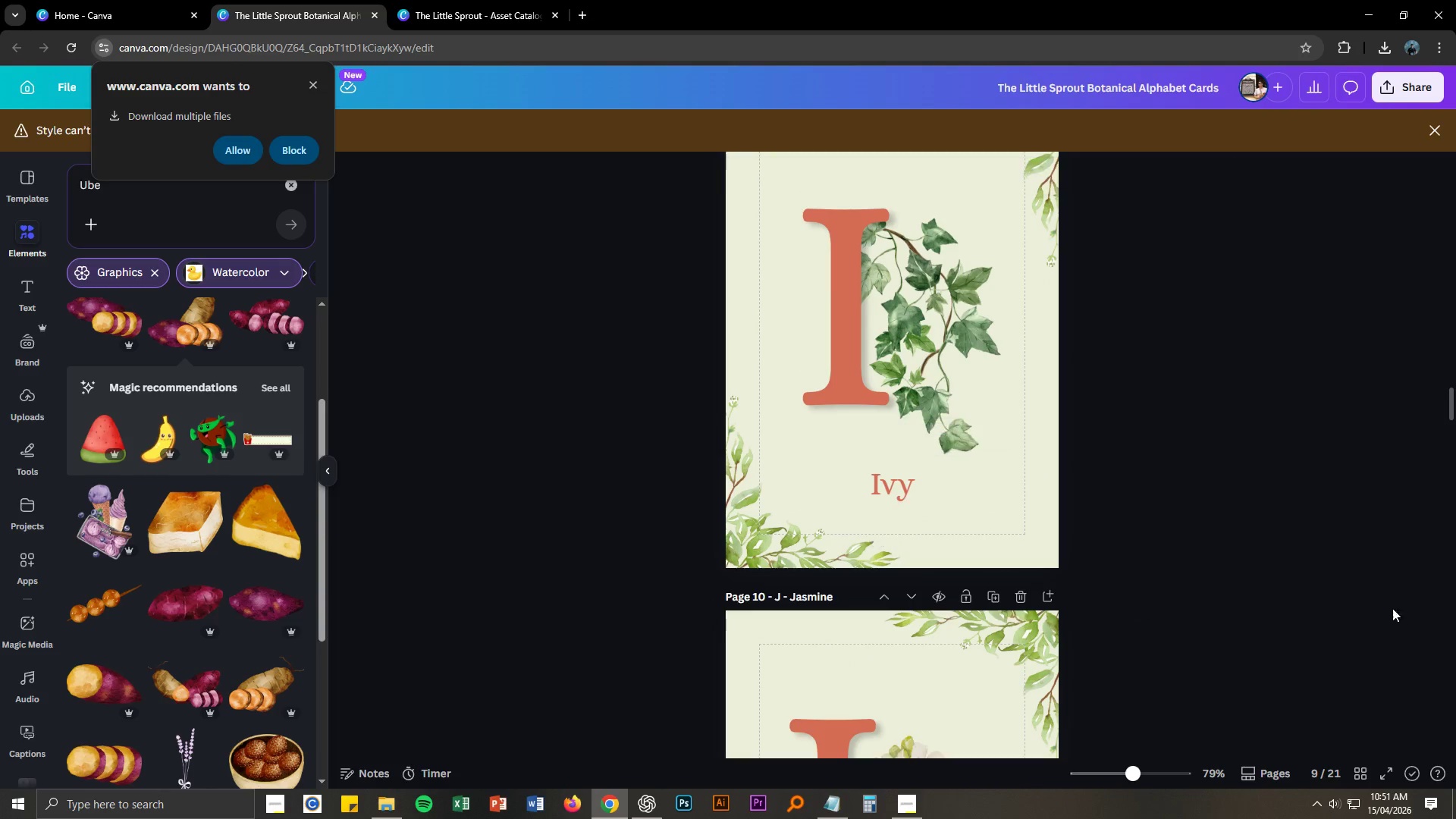 
scroll: coordinate [1172, 564], scroll_direction: down, amount: 4.0
 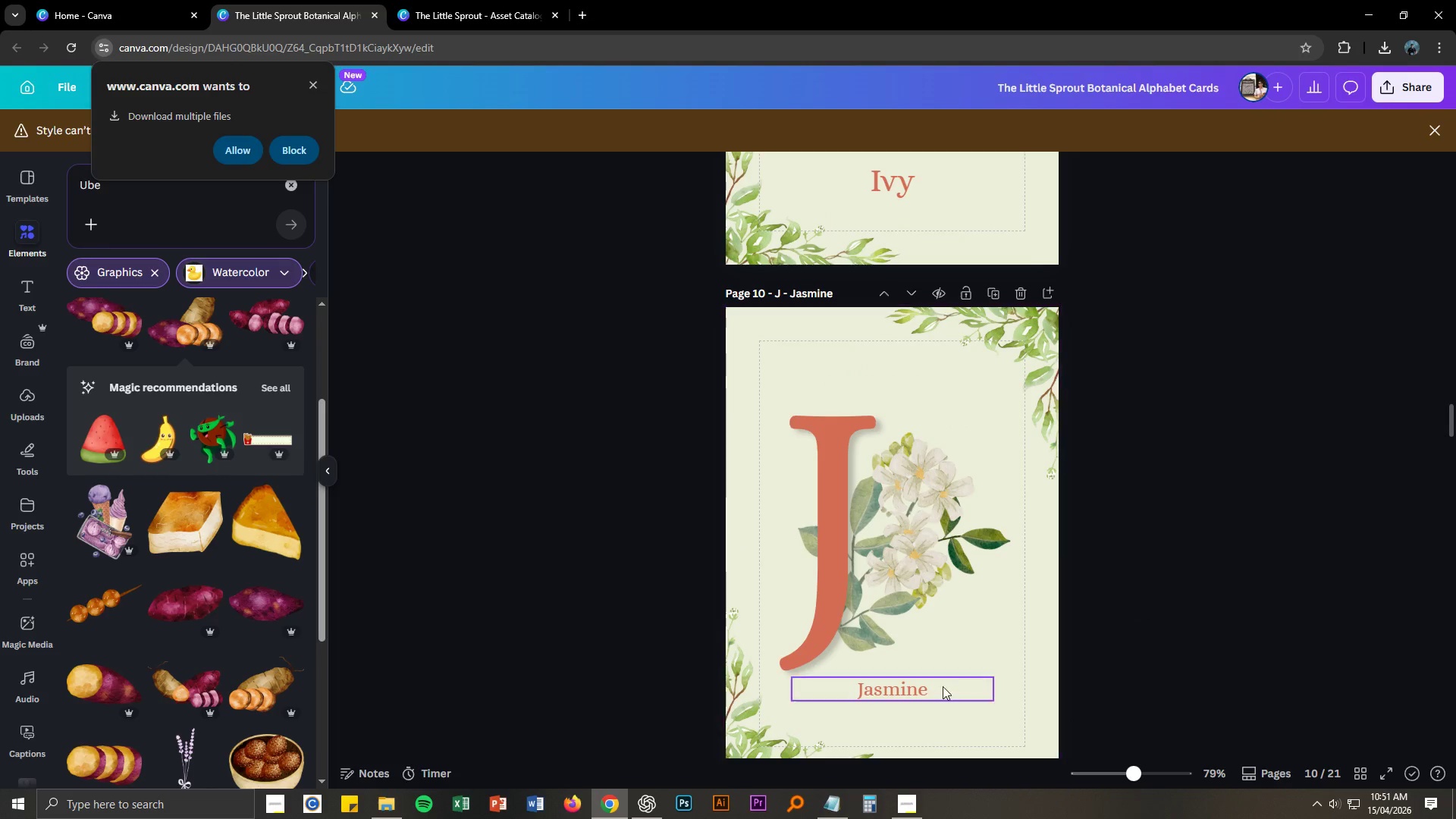 
left_click([929, 697])
 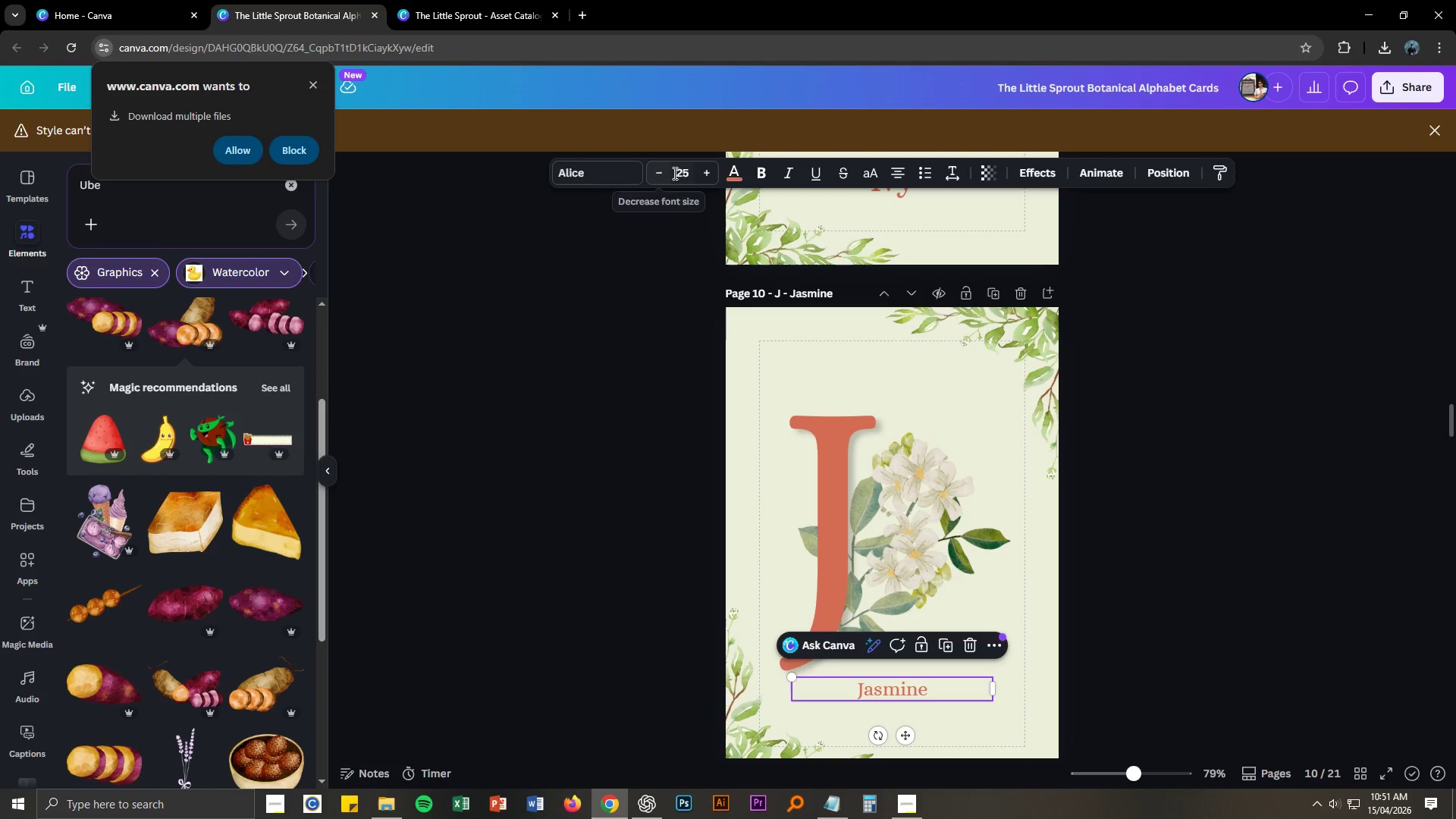 
double_click([688, 173])
 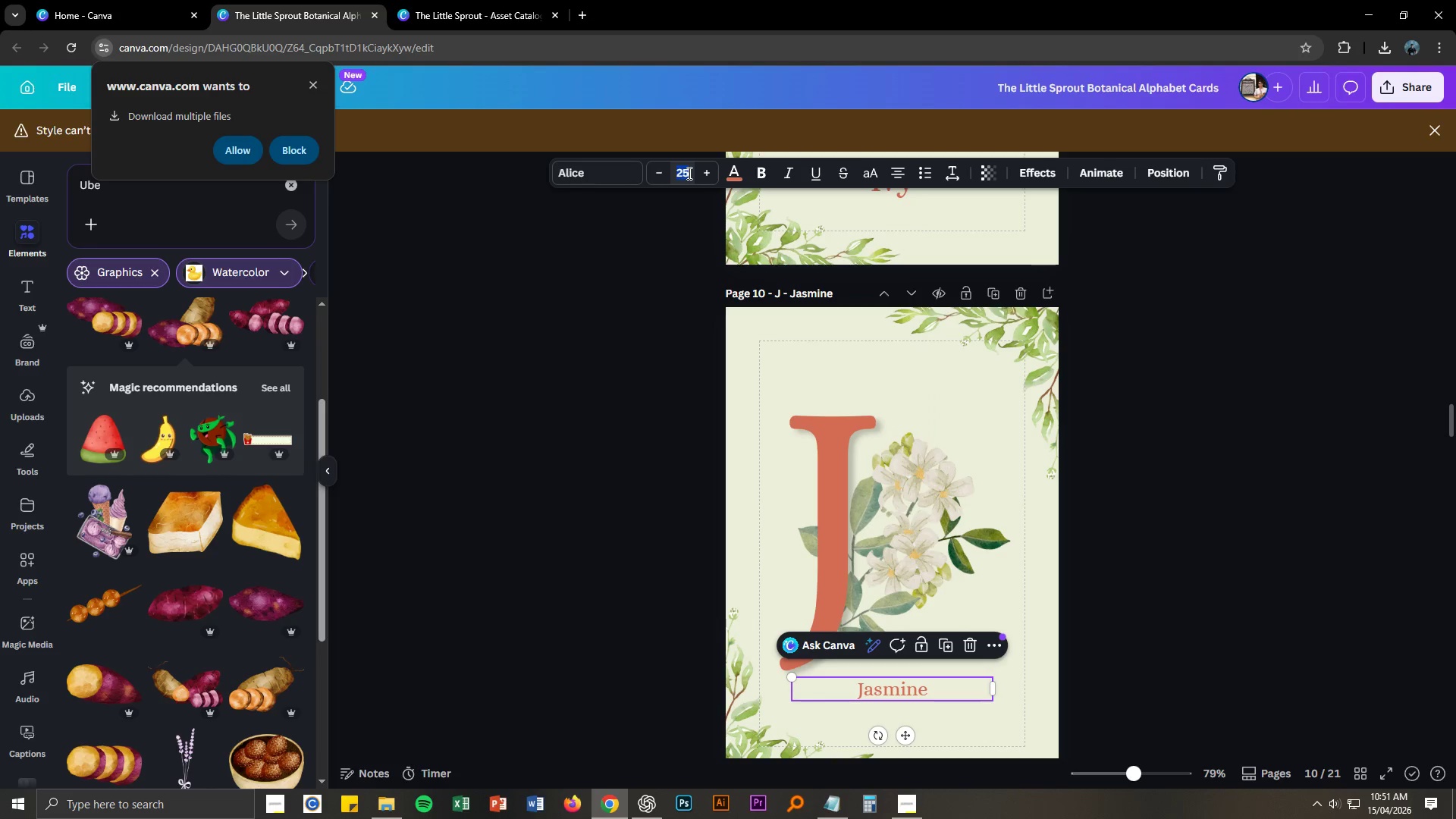 
key(Numpad4)
 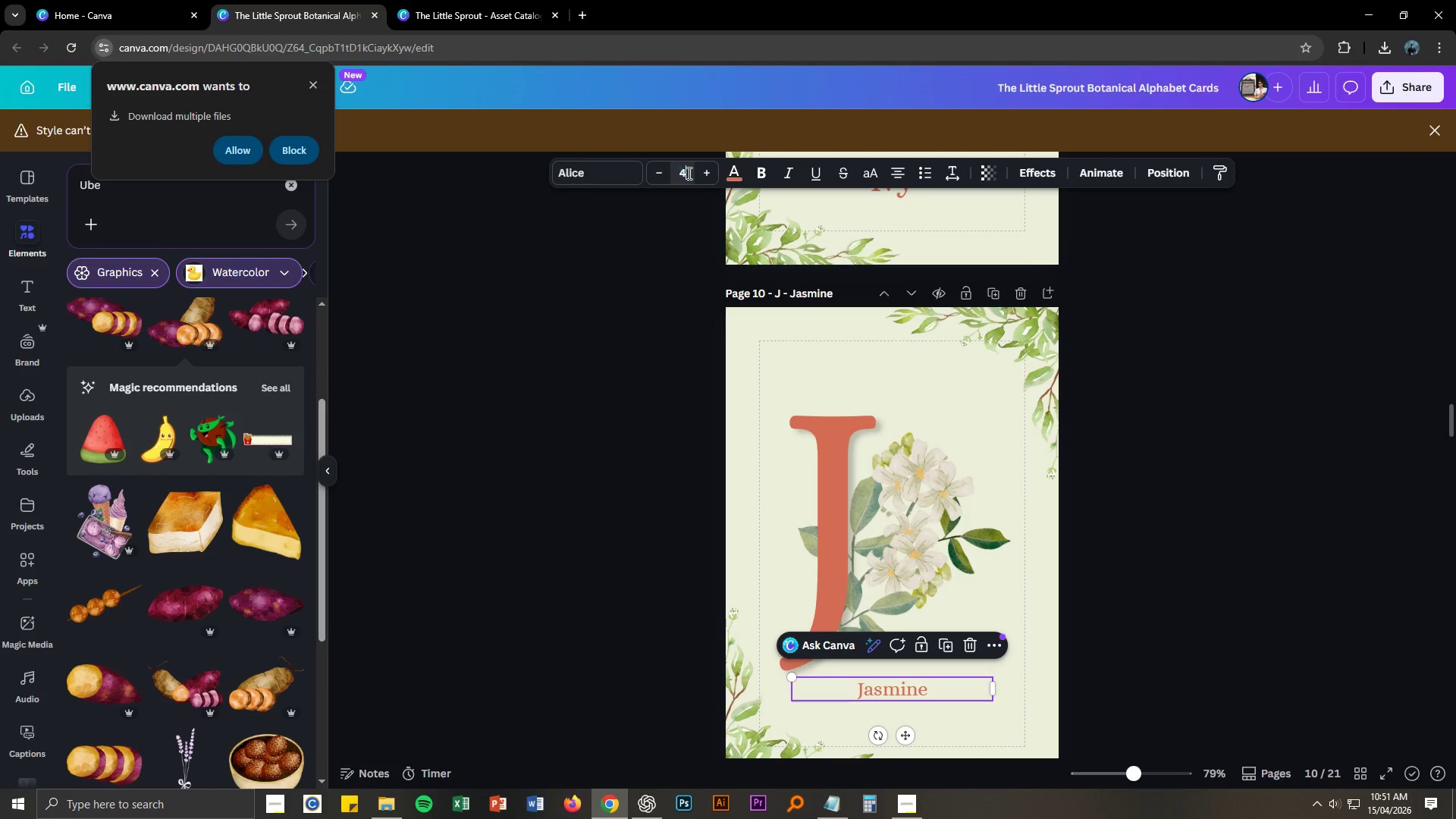 
key(Numpad0)
 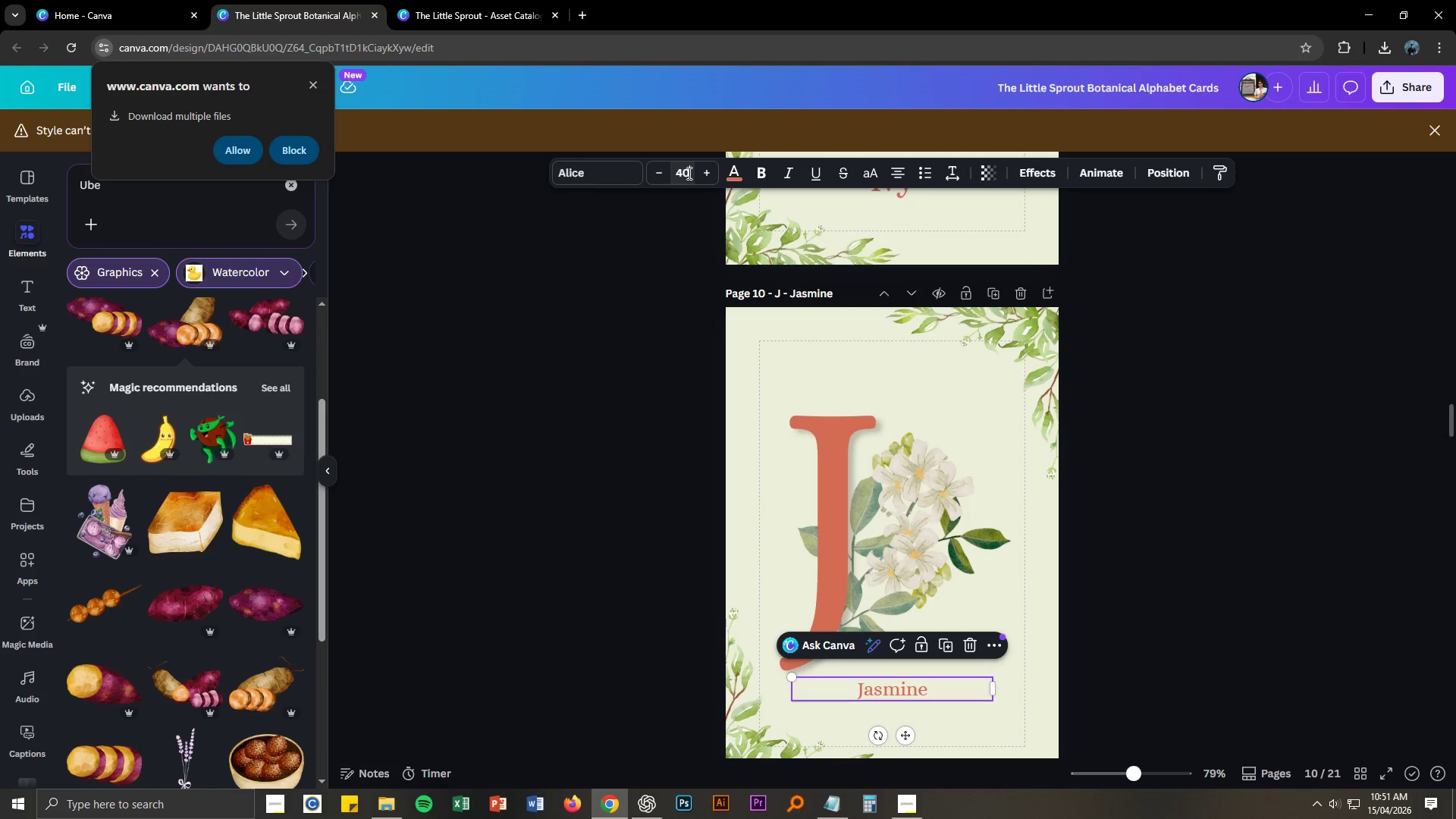 
key(NumpadEnter)
 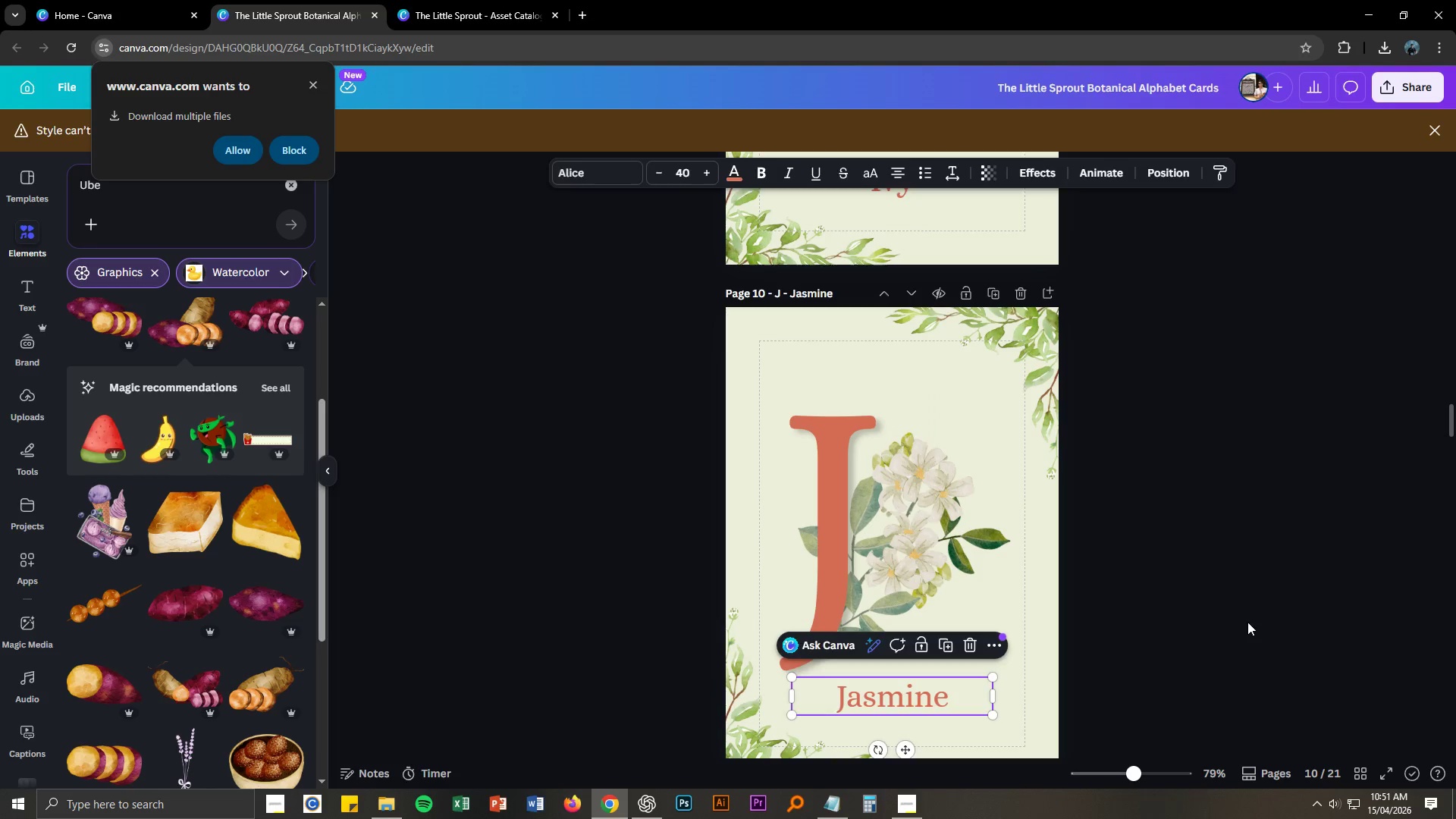 
scroll: coordinate [1161, 607], scroll_direction: down, amount: 9.0
 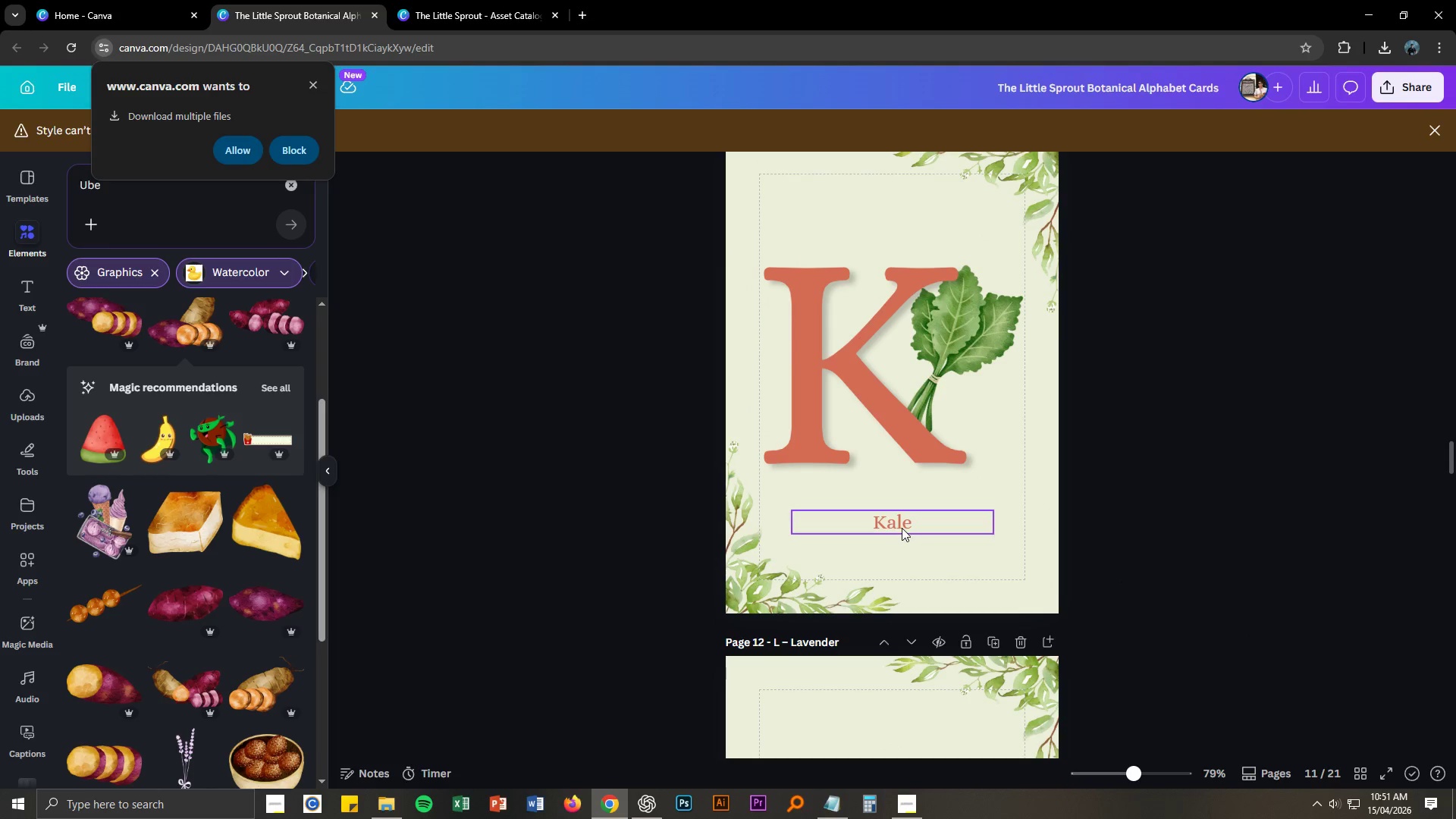 
left_click([902, 528])
 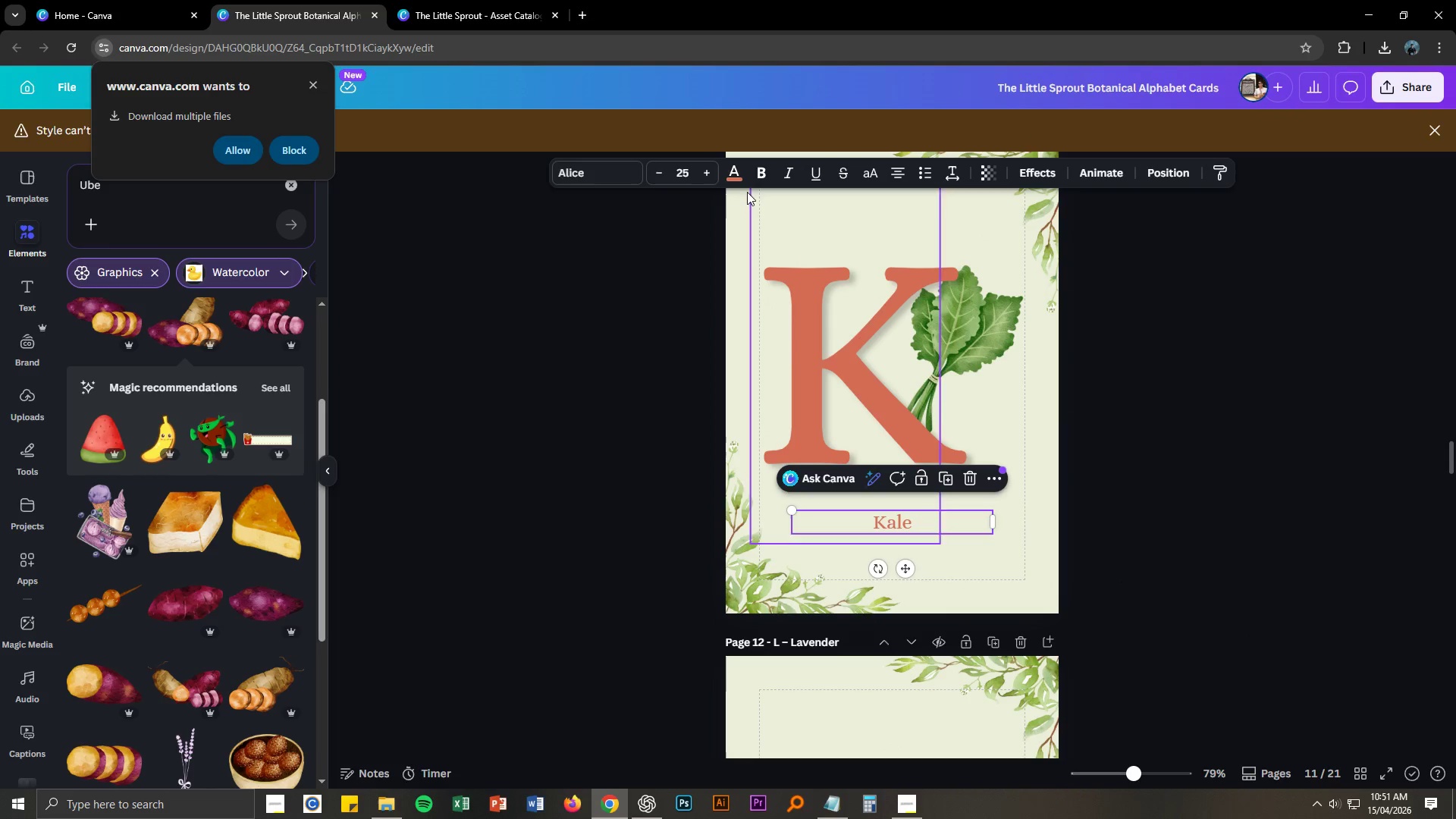 
left_click([688, 174])
 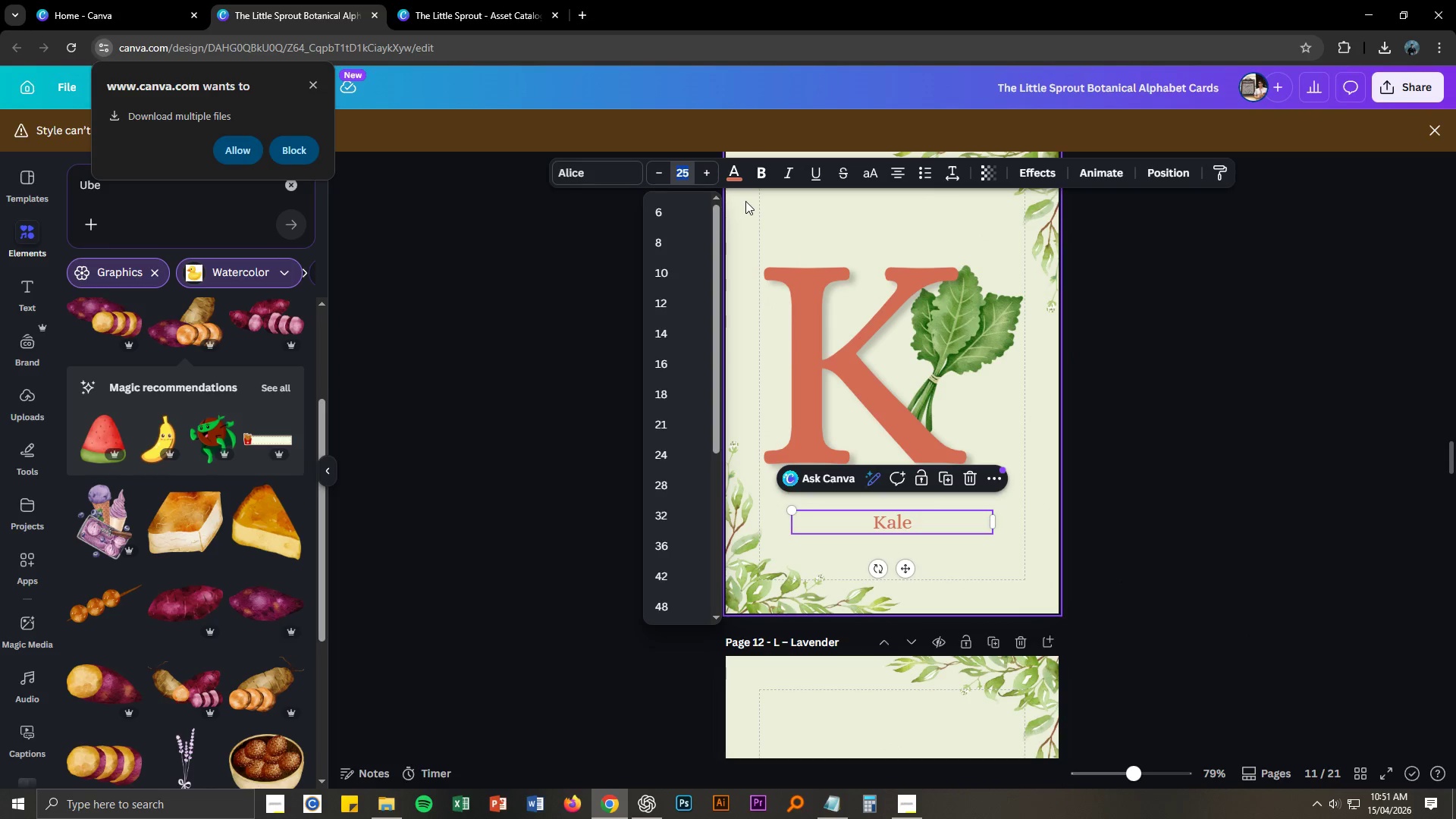 
key(Numpad4)
 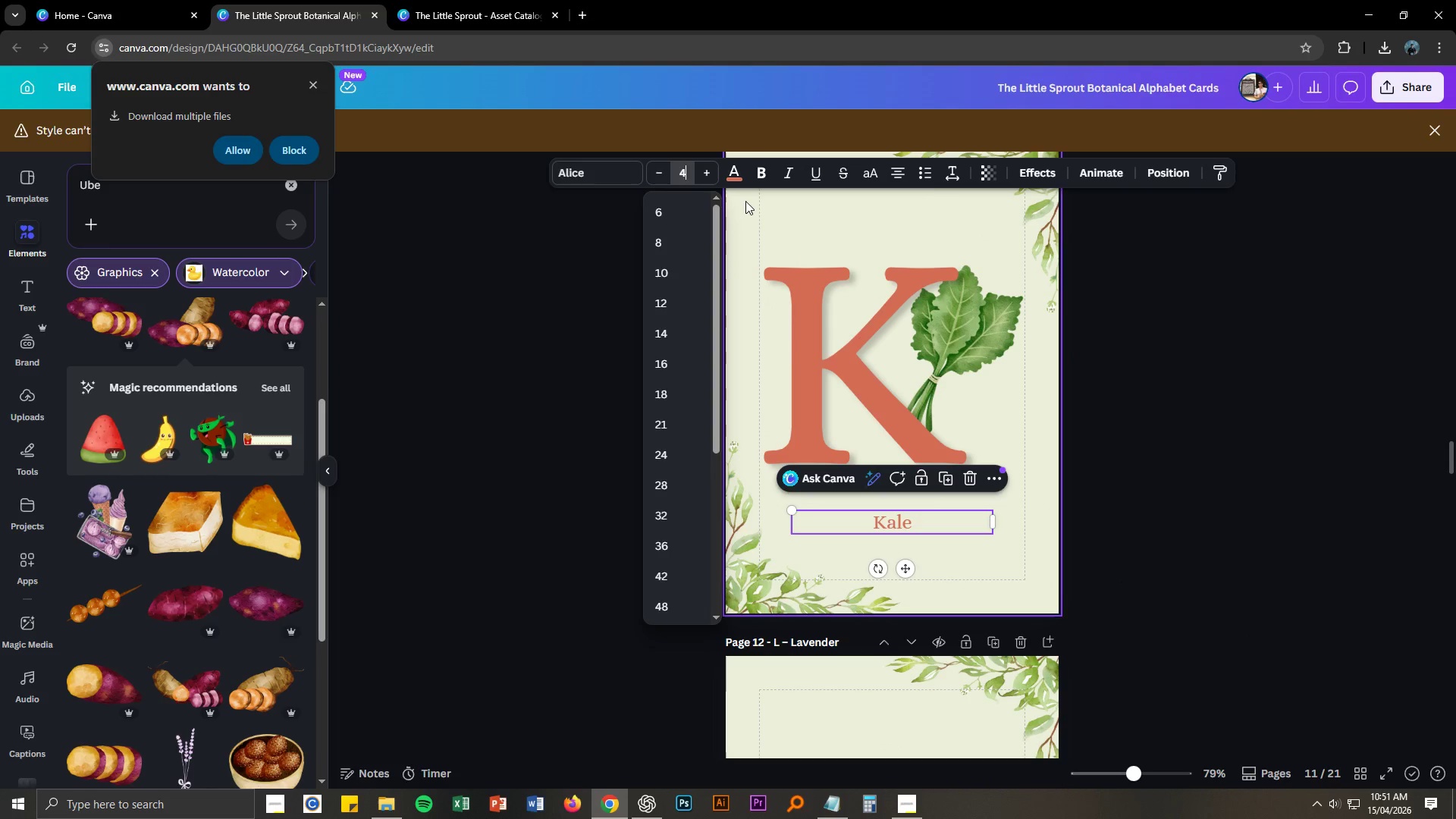 
key(Numpad0)
 